 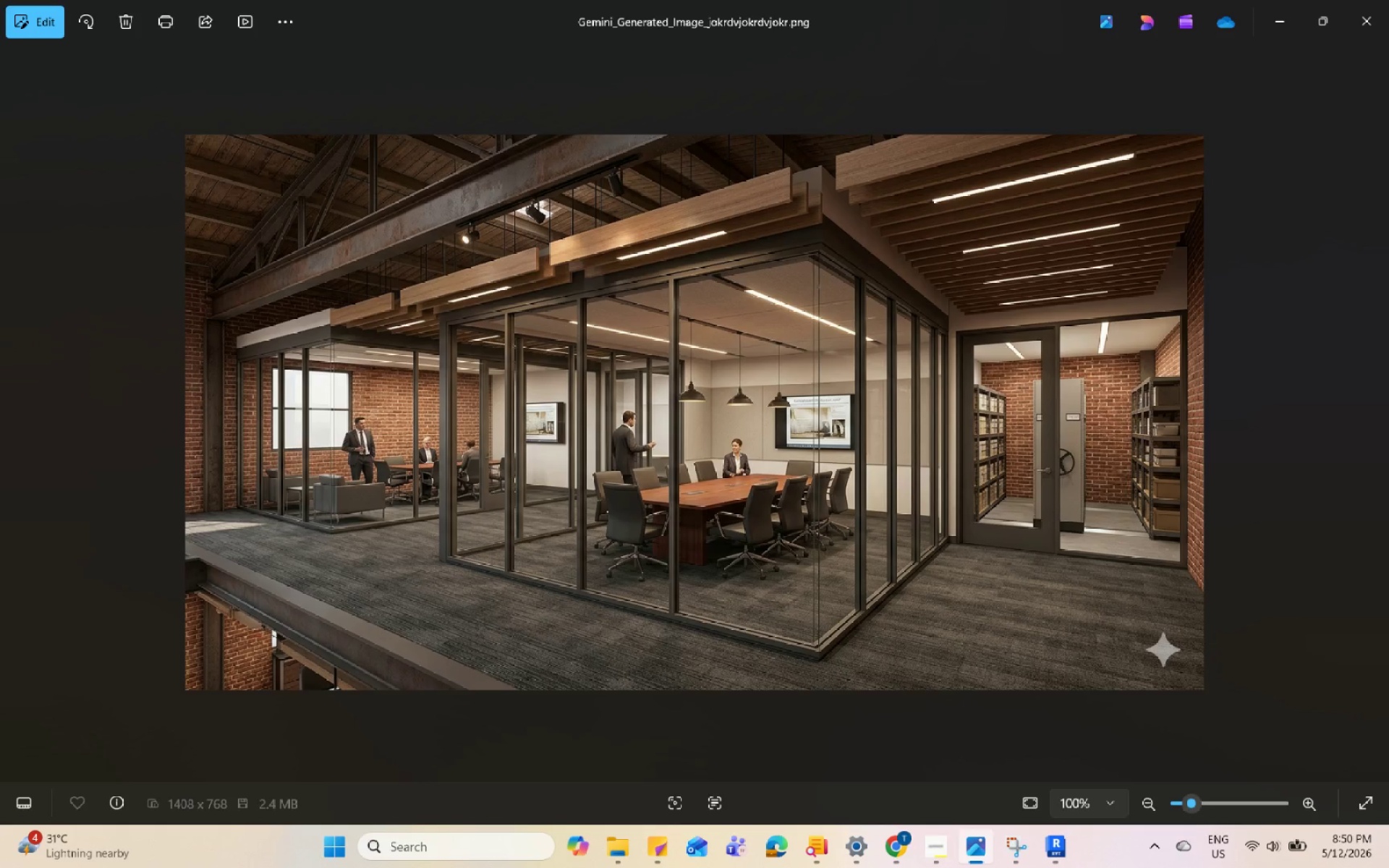 
left_click([969, 867])
 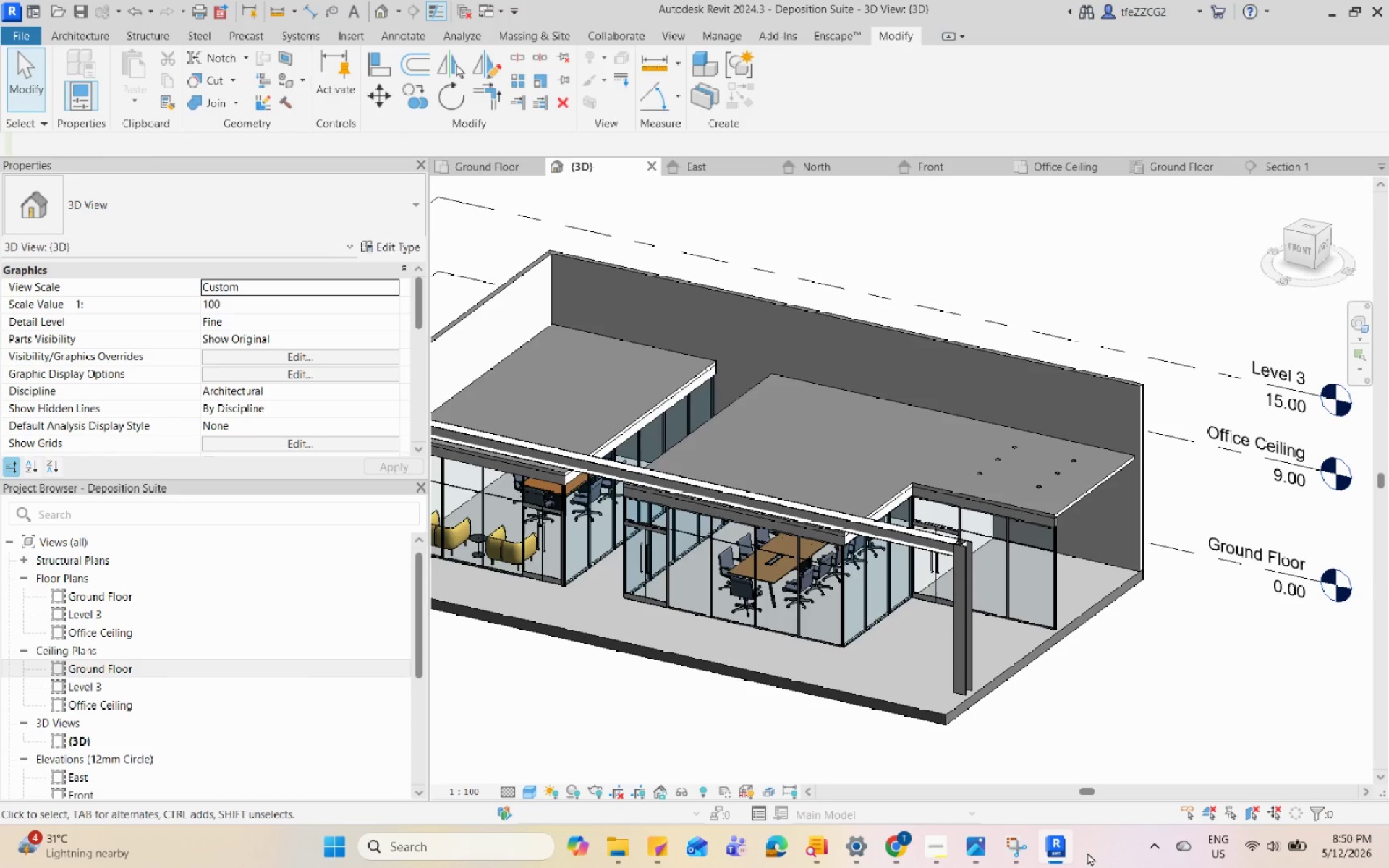 
left_click([1018, 863])
 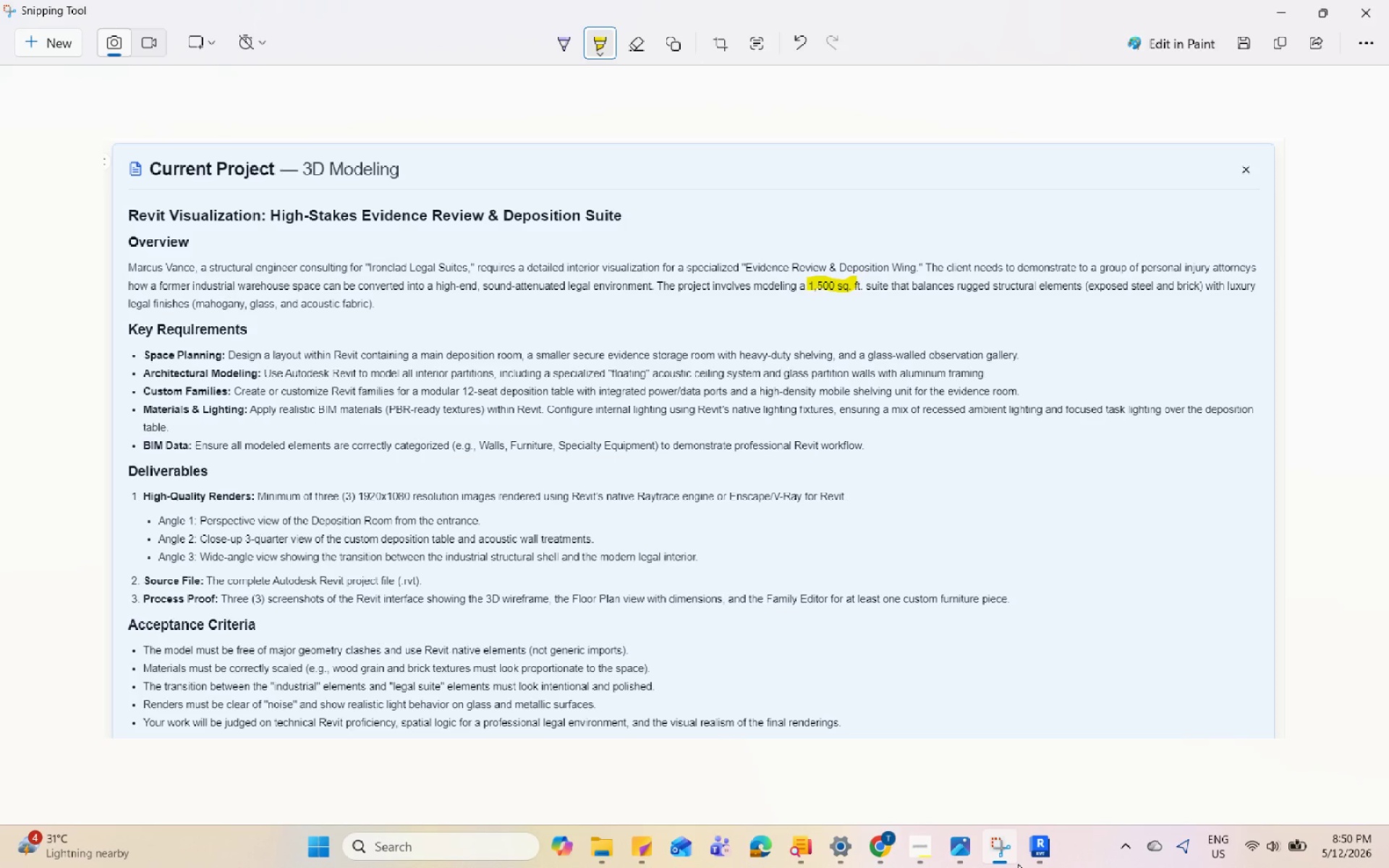 
wait(10.88)
 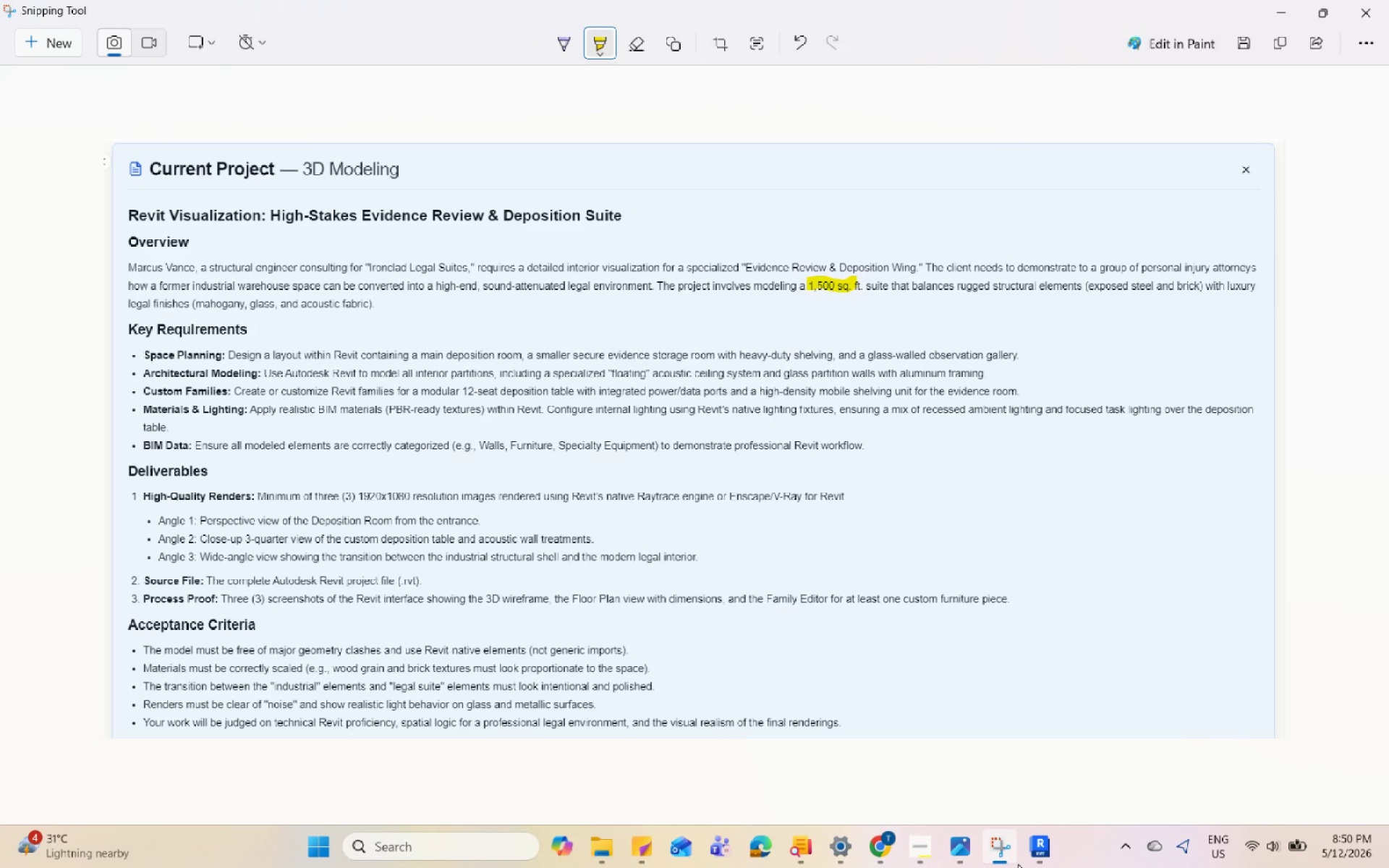 
double_click([1017, 863])
 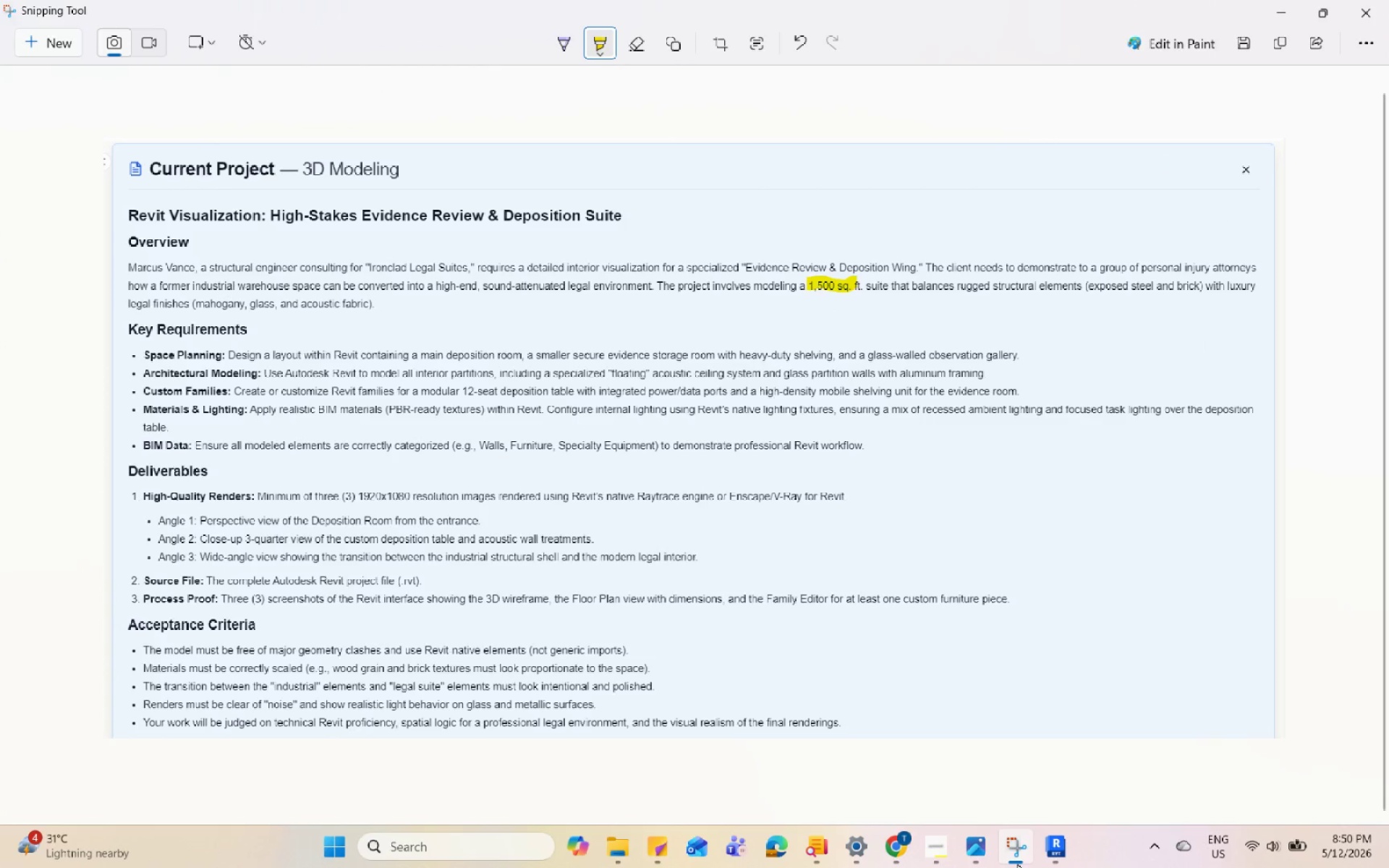 
left_click([1017, 863])
 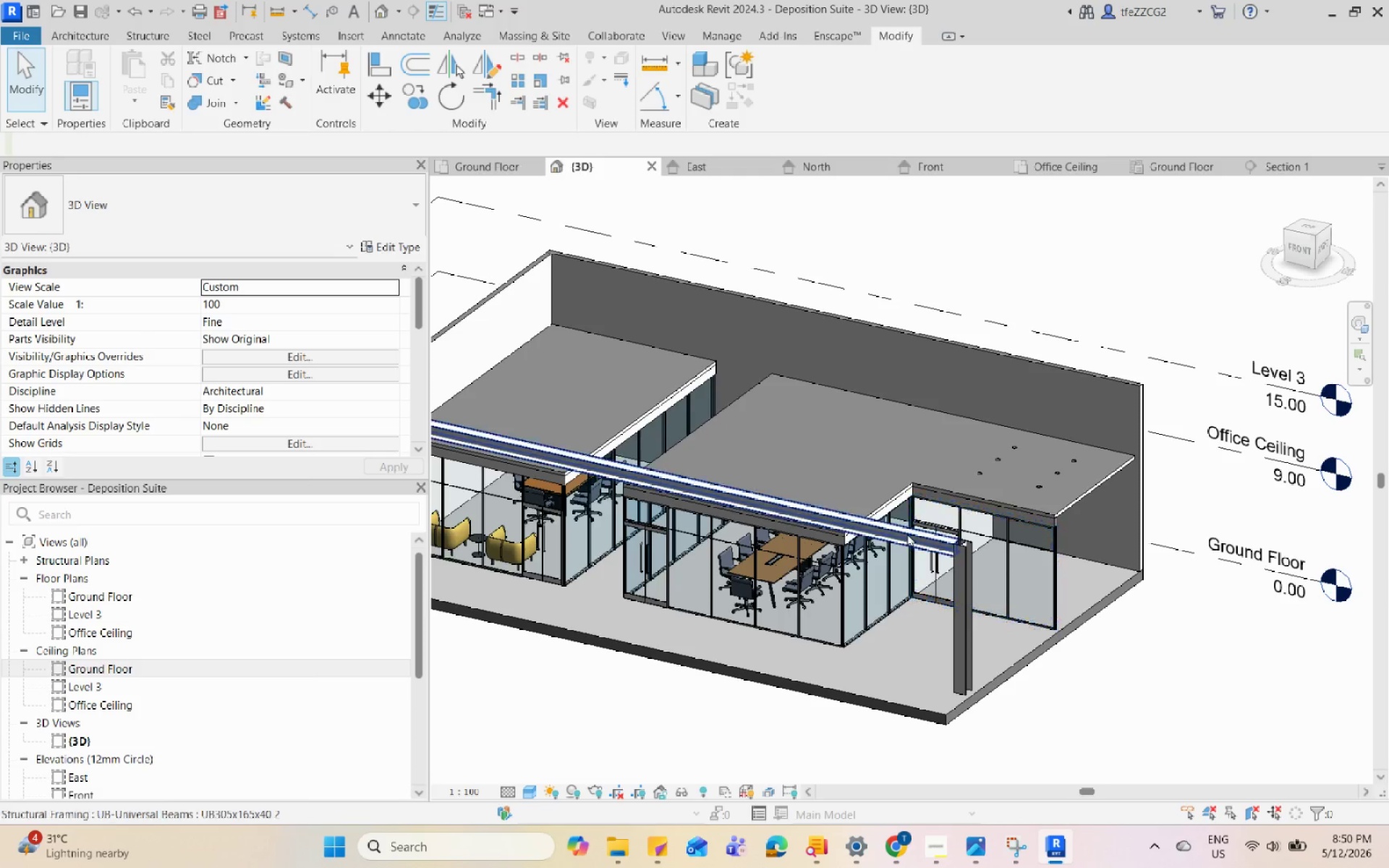 
scroll: coordinate [916, 527], scroll_direction: up, amount: 3.0
 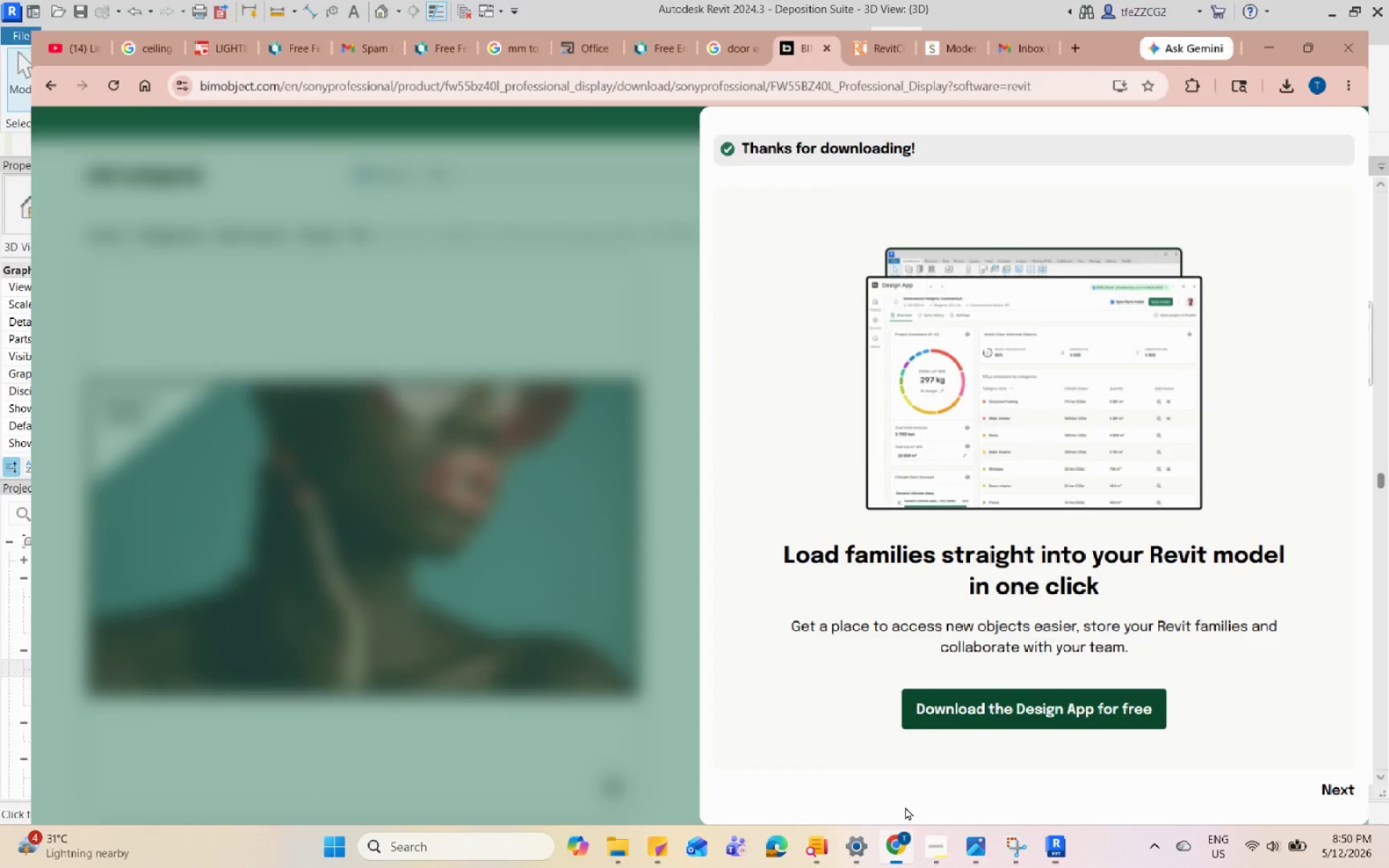 
left_click([517, 212])
 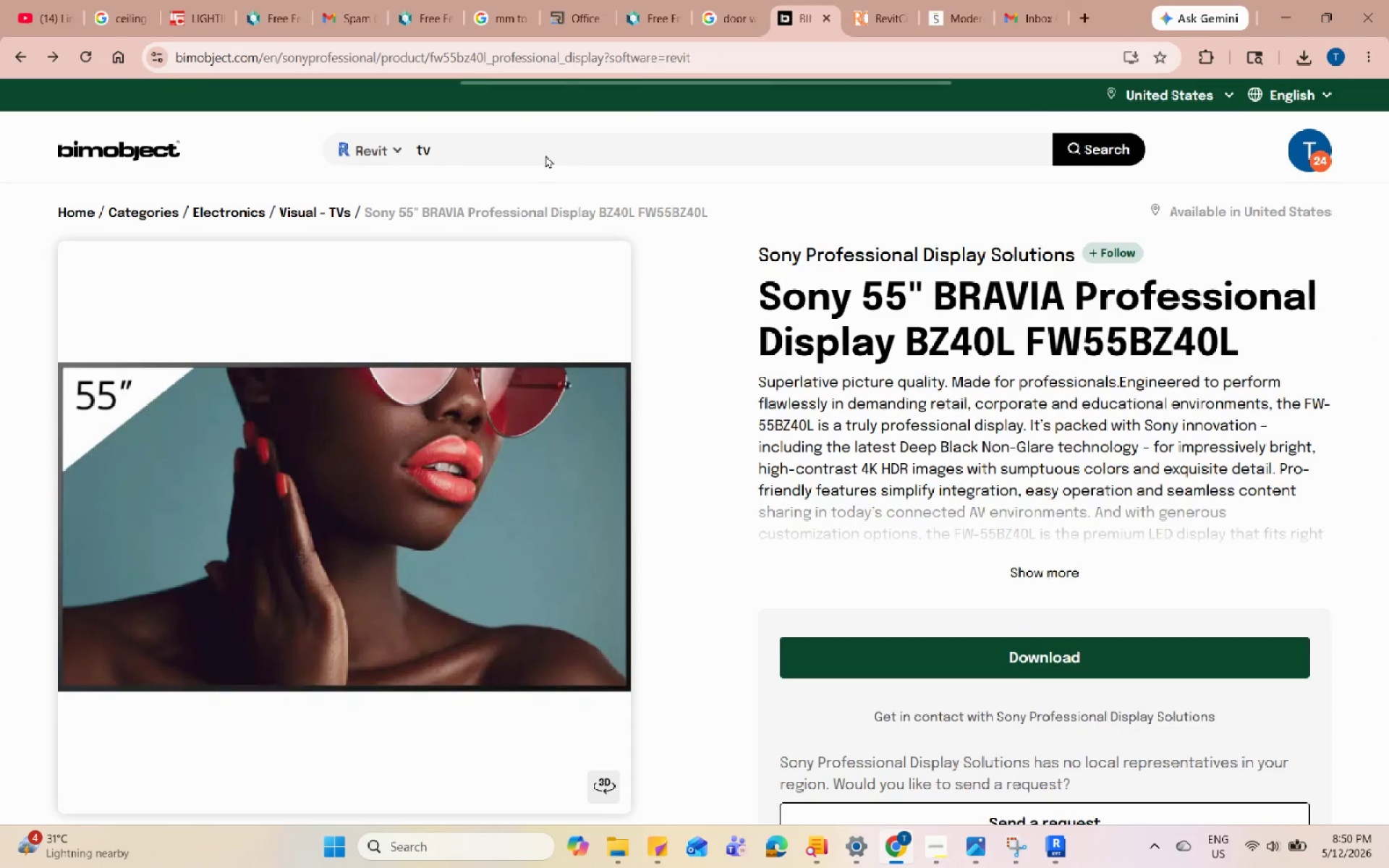 
double_click([544, 150])
 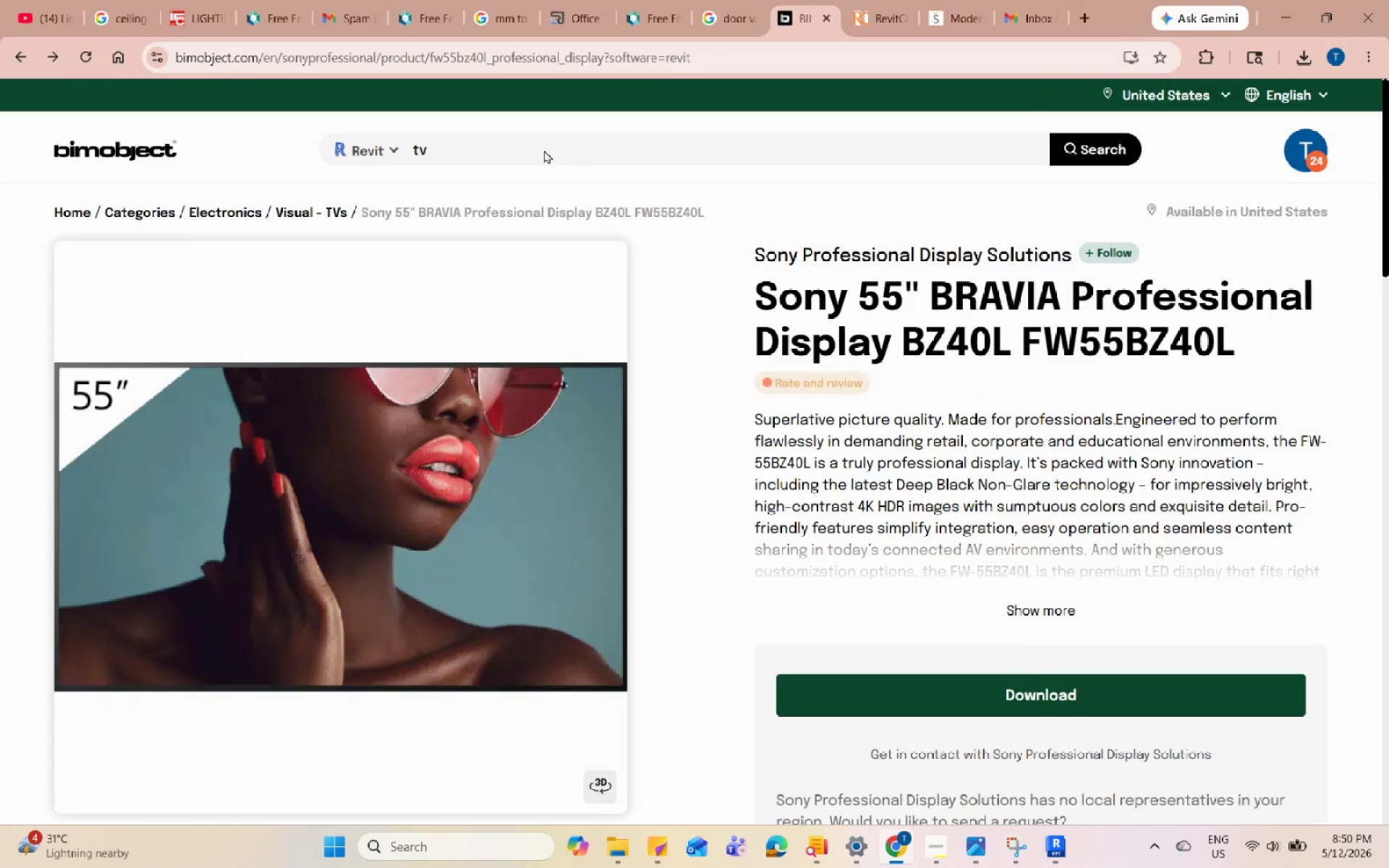 
triple_click([544, 150])
 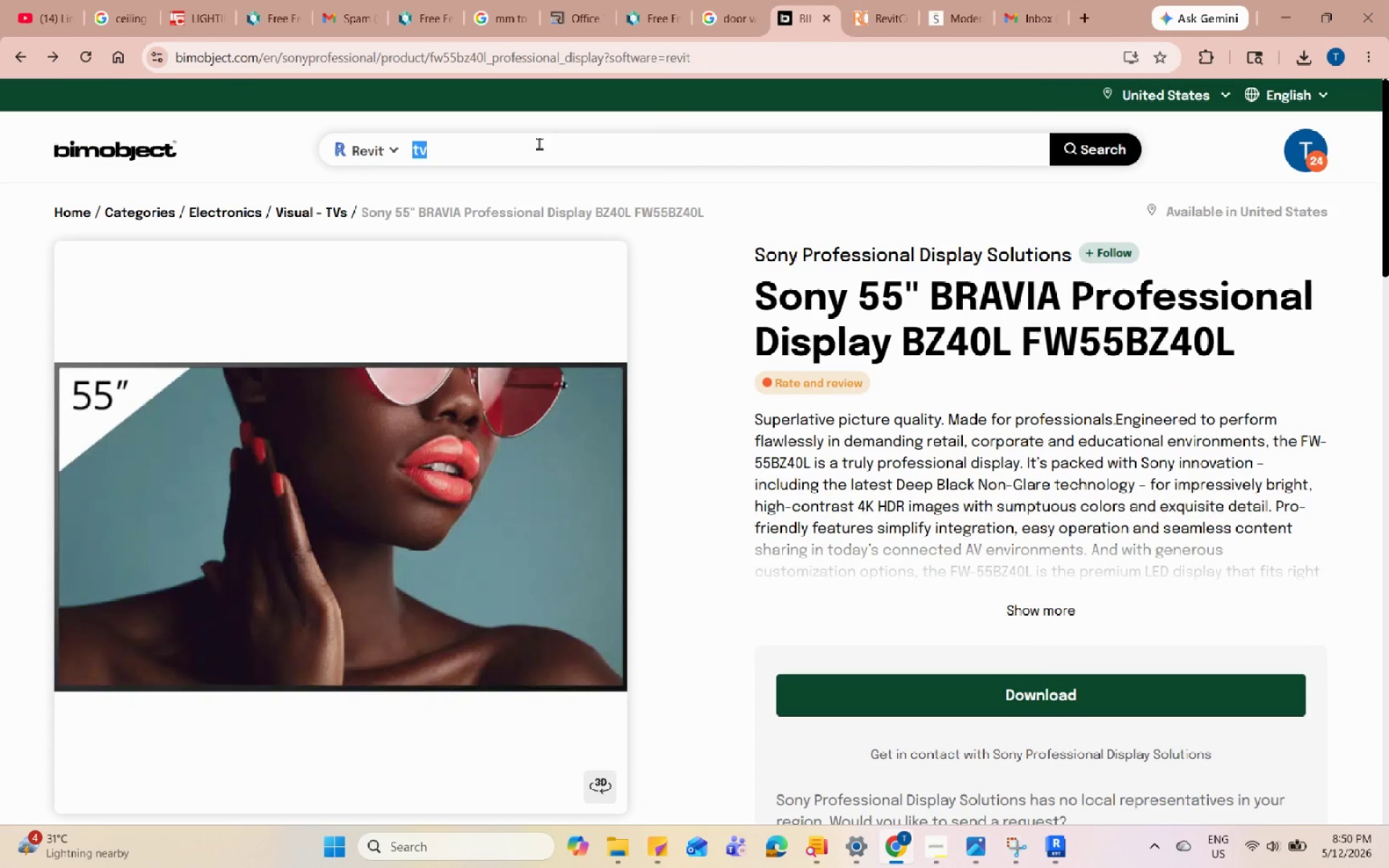 
type(shelves)
 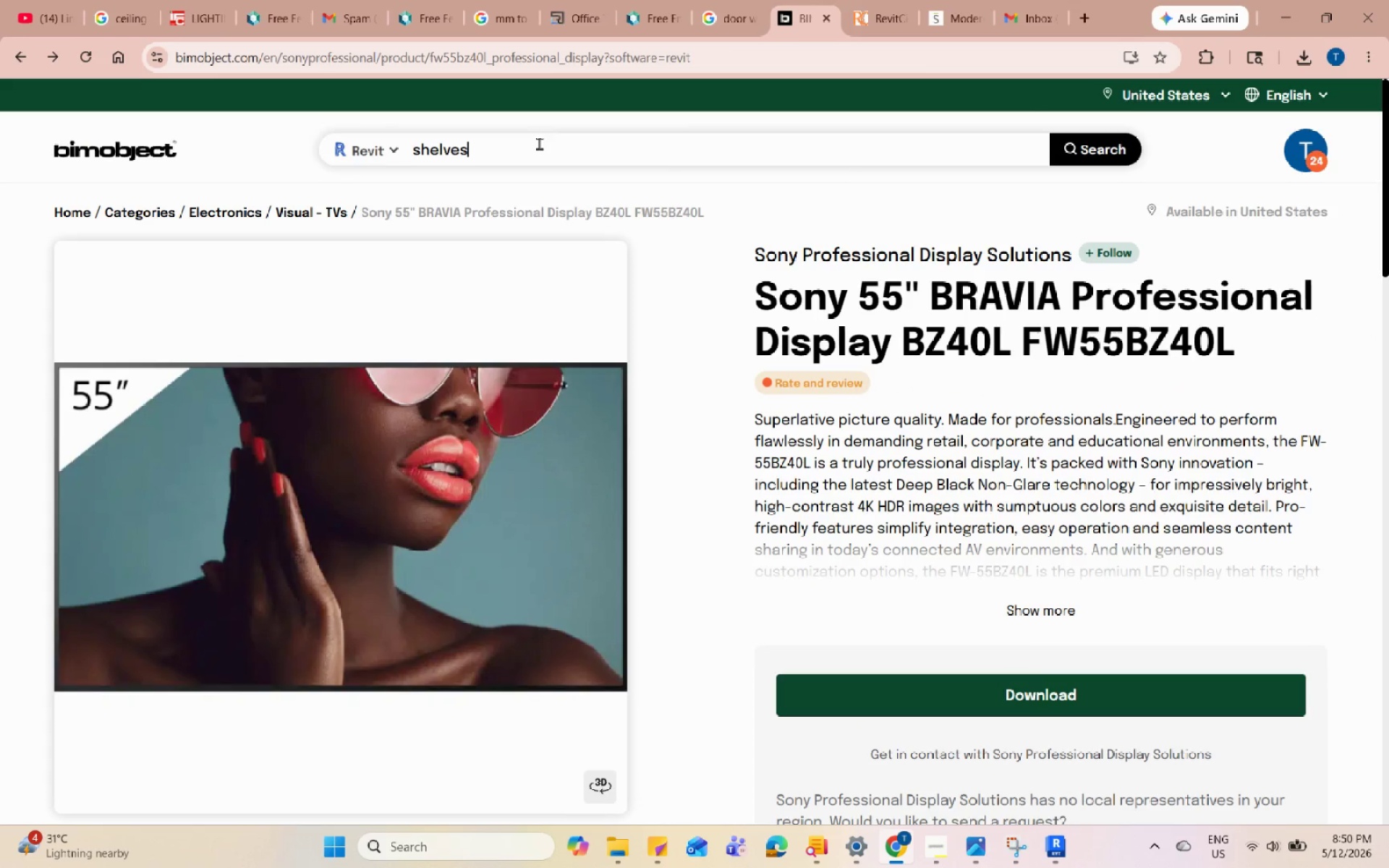 
key(Enter)
 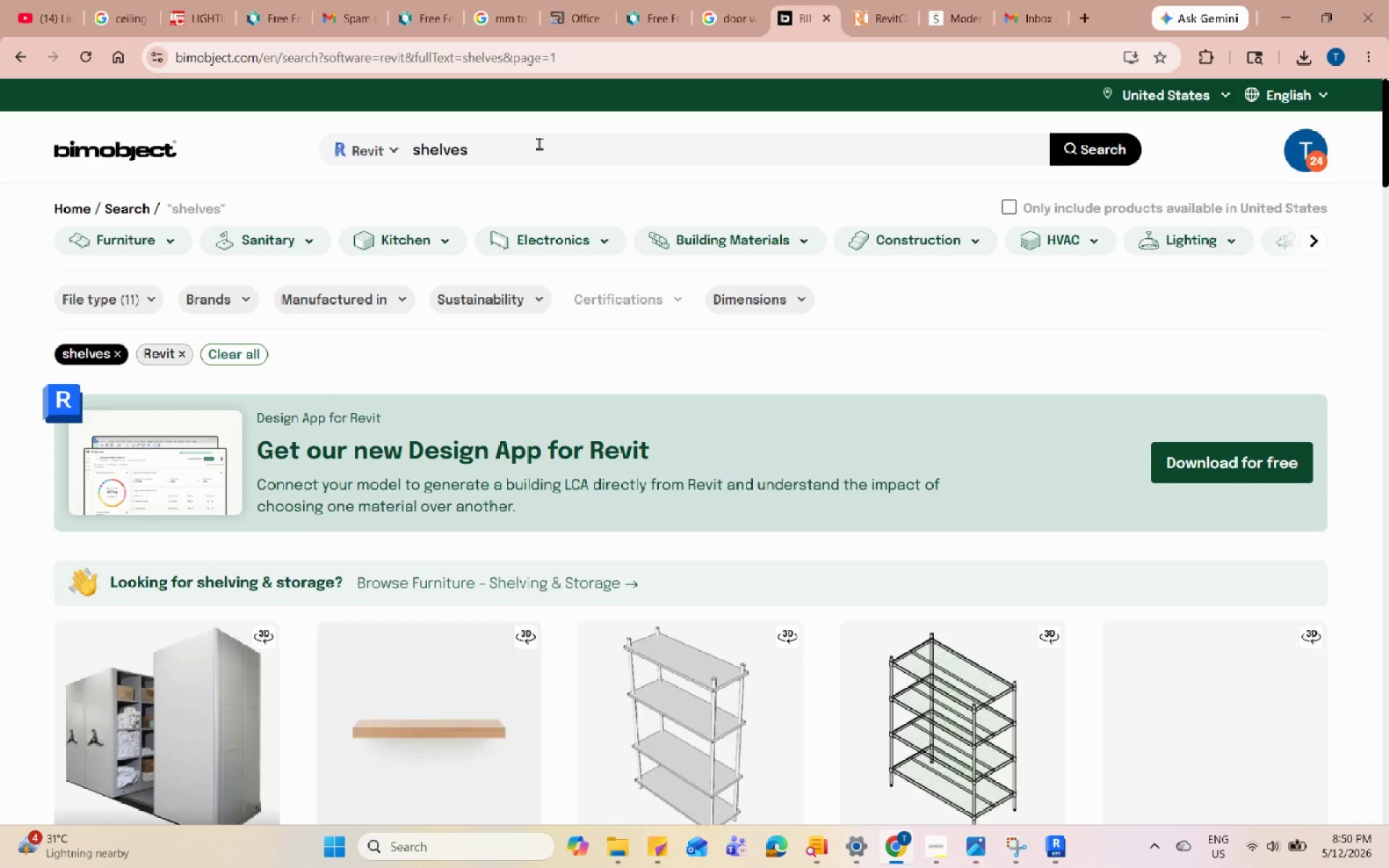 
scroll: coordinate [1003, 642], scroll_direction: down, amount: 20.0
 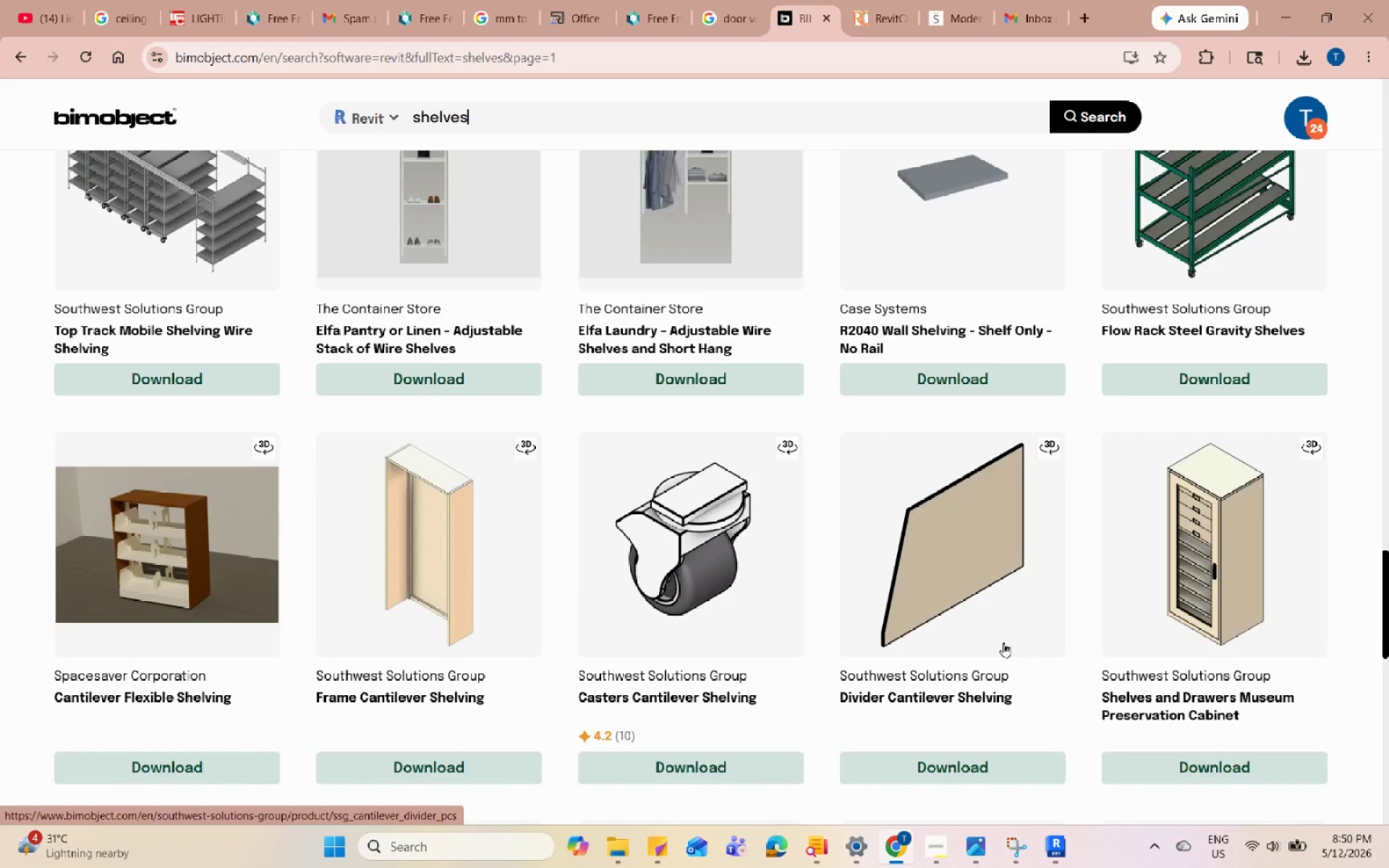 
scroll: coordinate [1003, 642], scroll_direction: down, amount: 9.0
 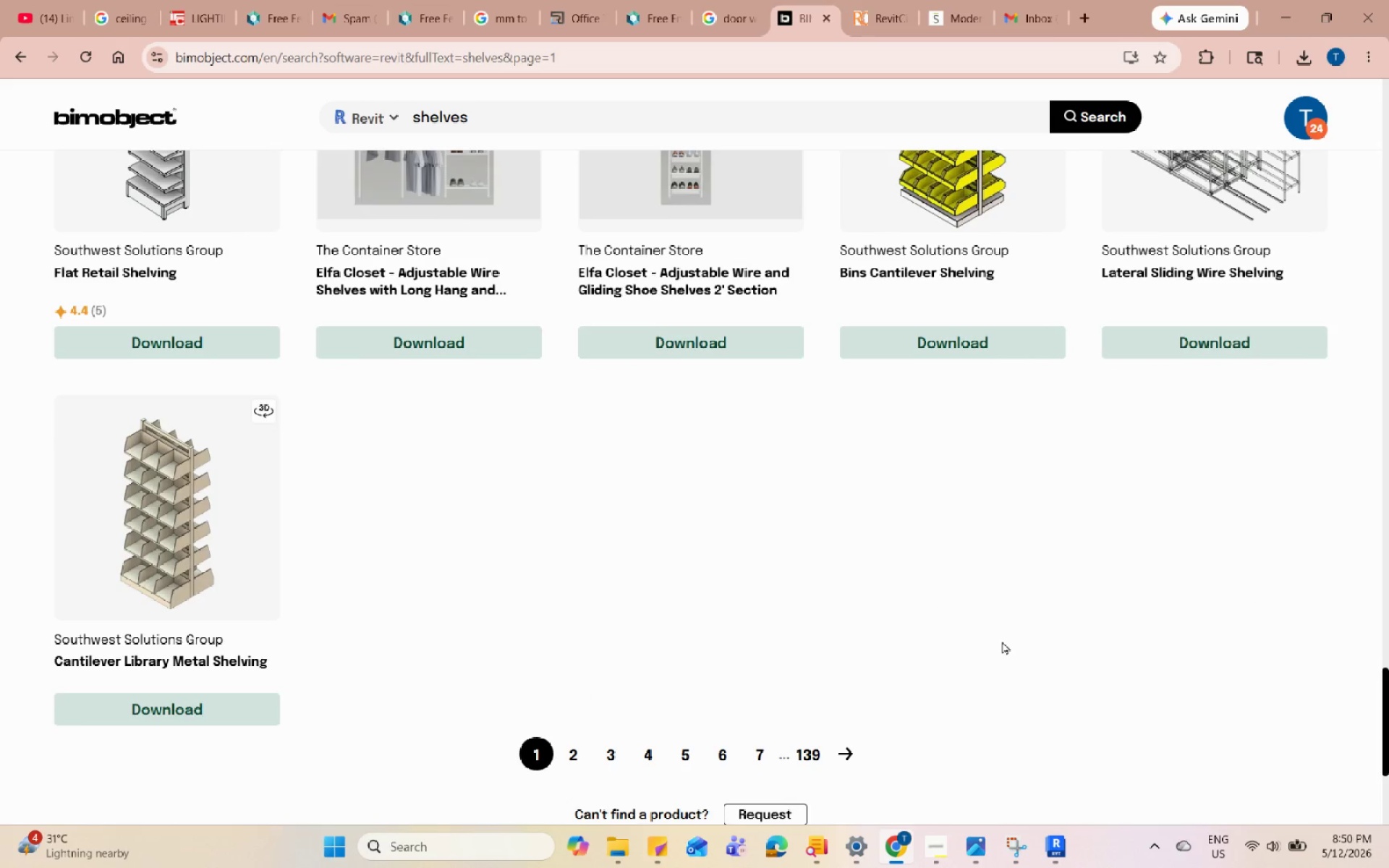 
scroll: coordinate [995, 644], scroll_direction: up, amount: 28.0
 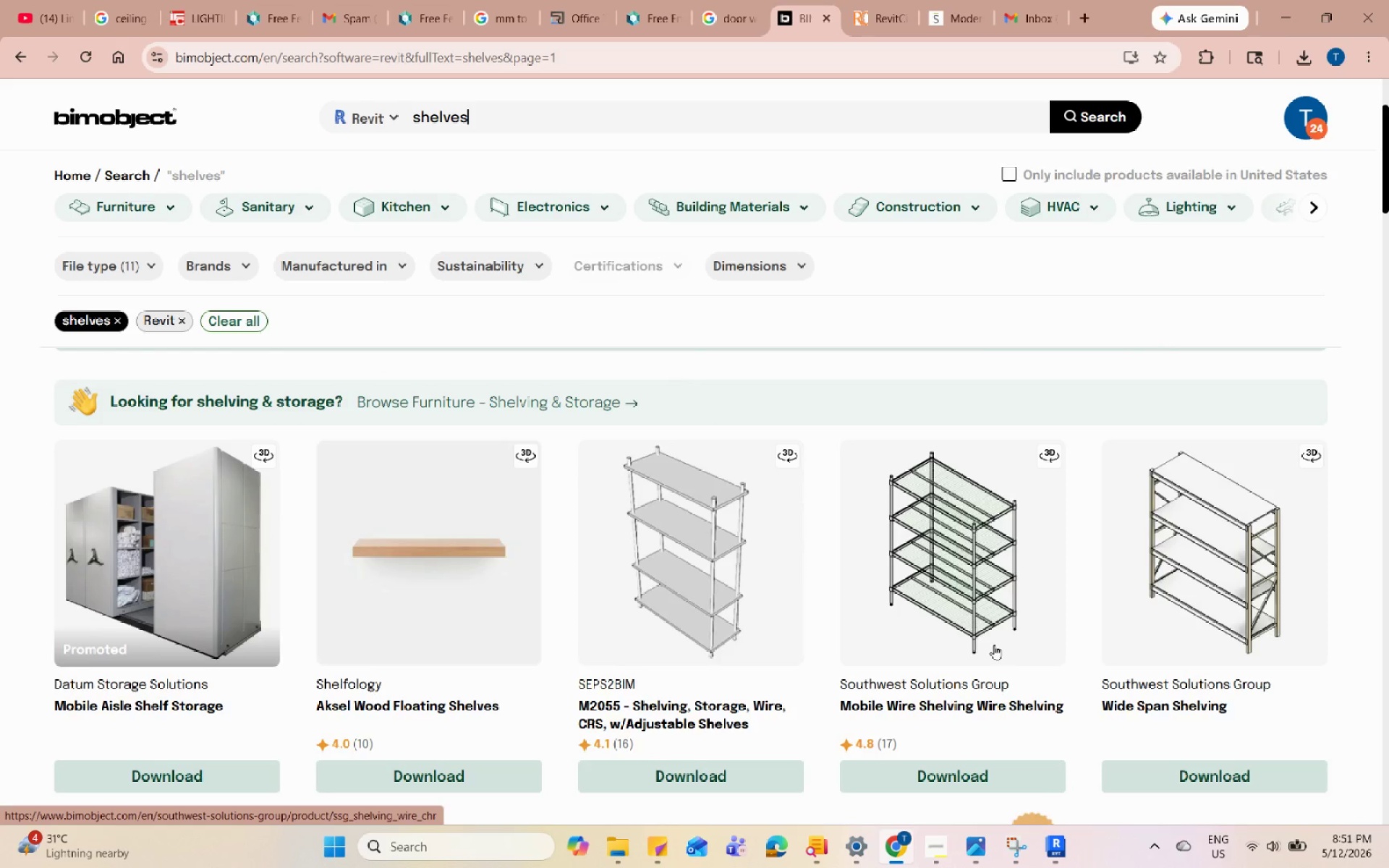 
wait(6.68)
 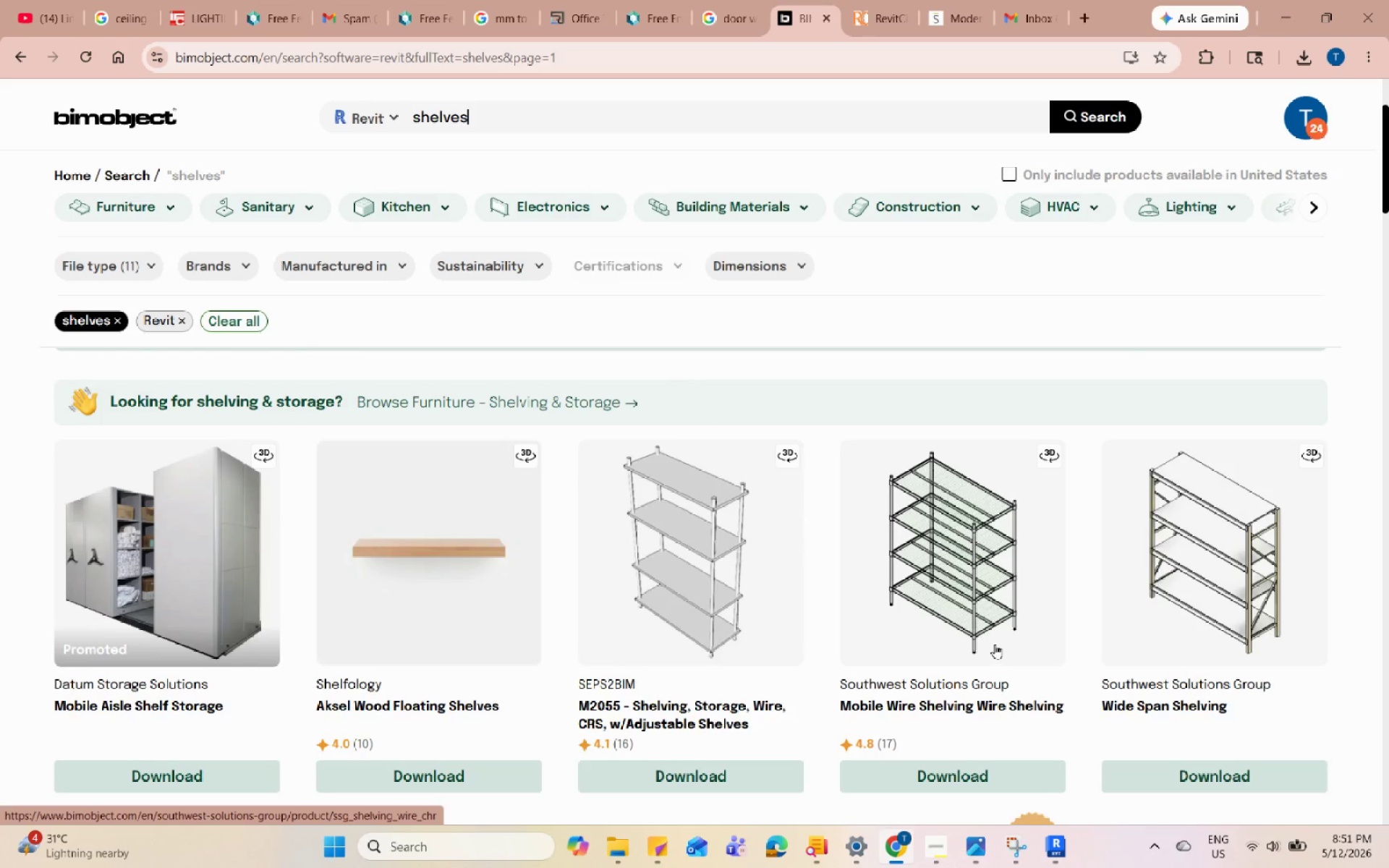 
left_click([195, 582])
 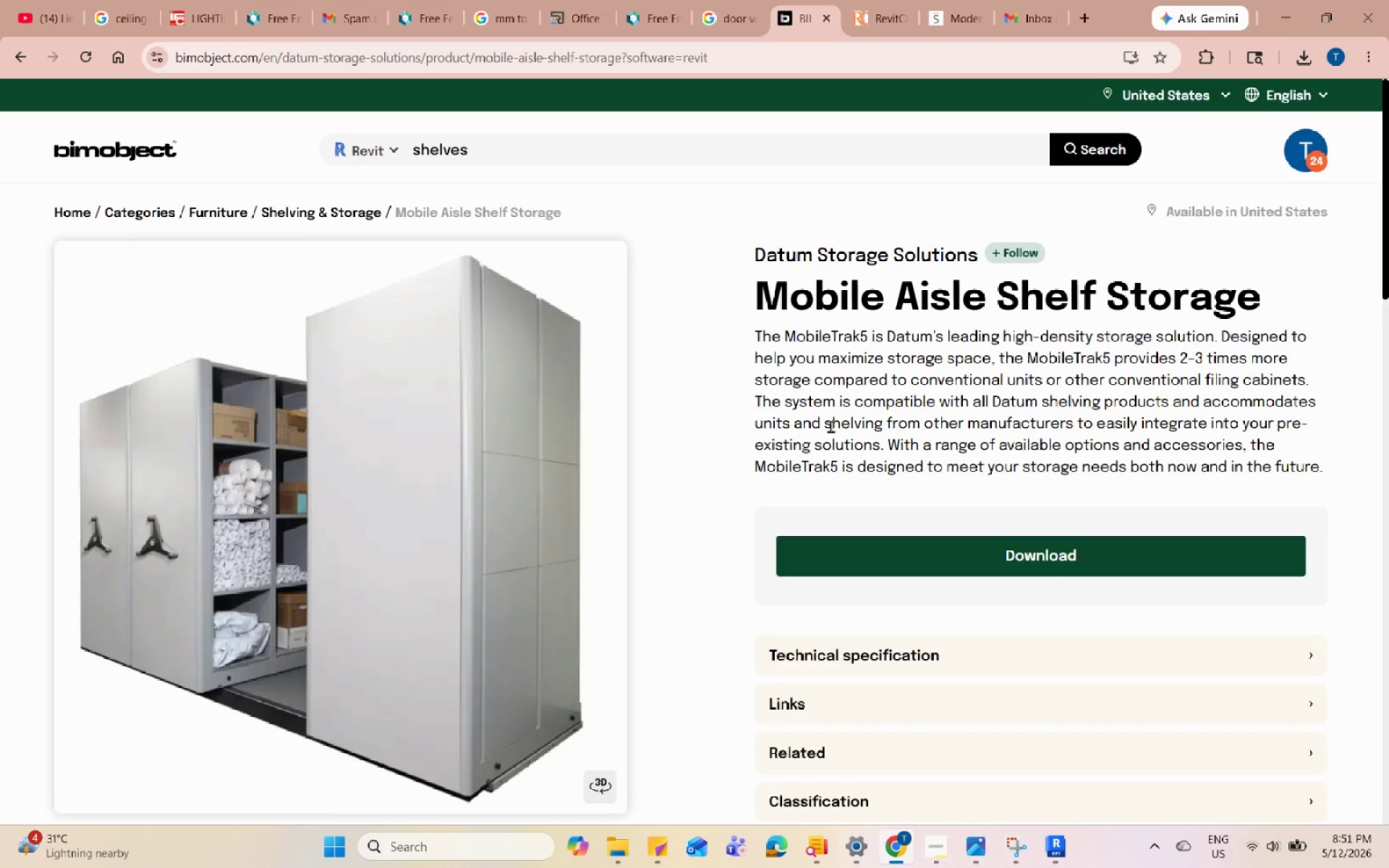 
wait(8.39)
 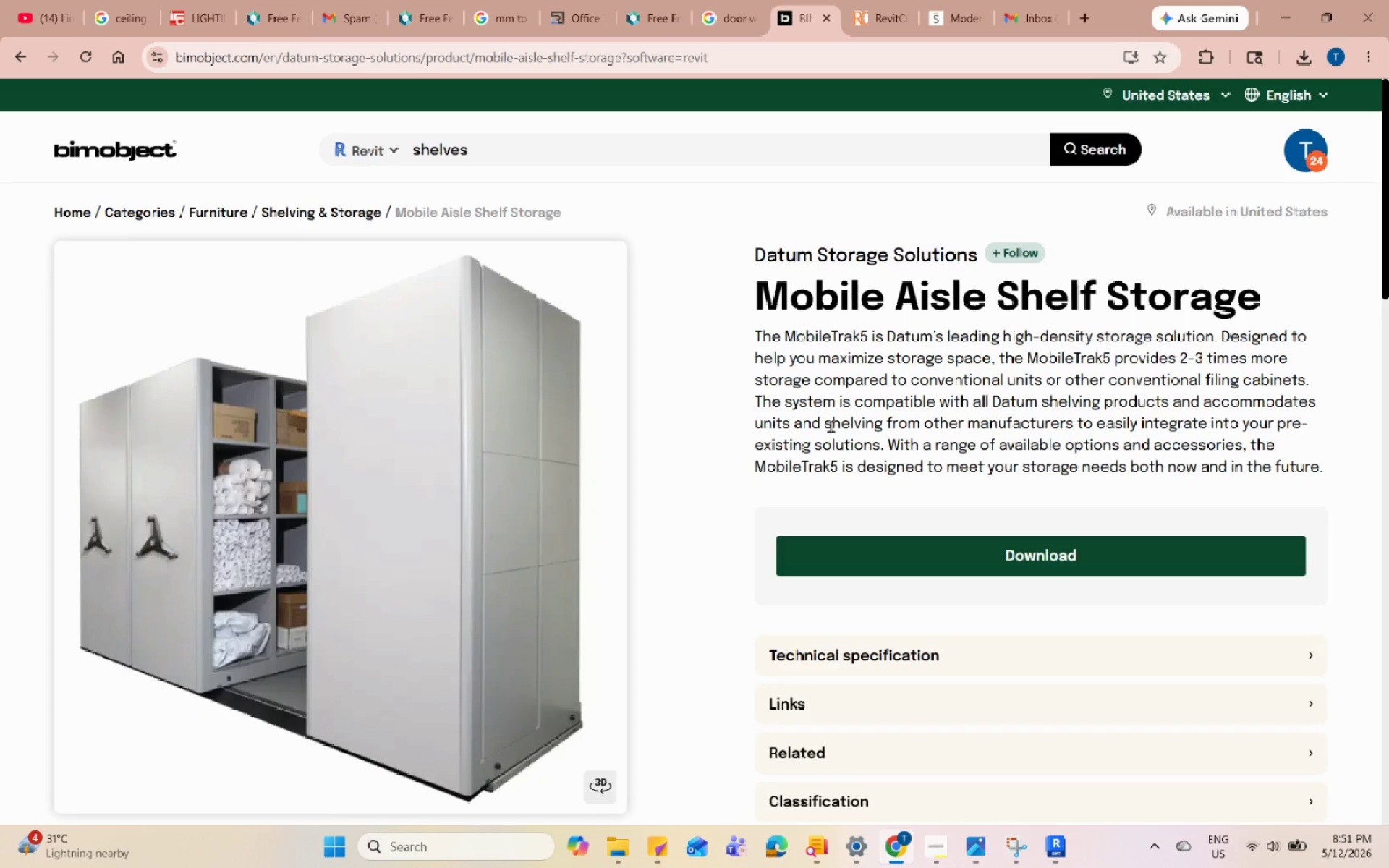 
left_click([838, 550])
 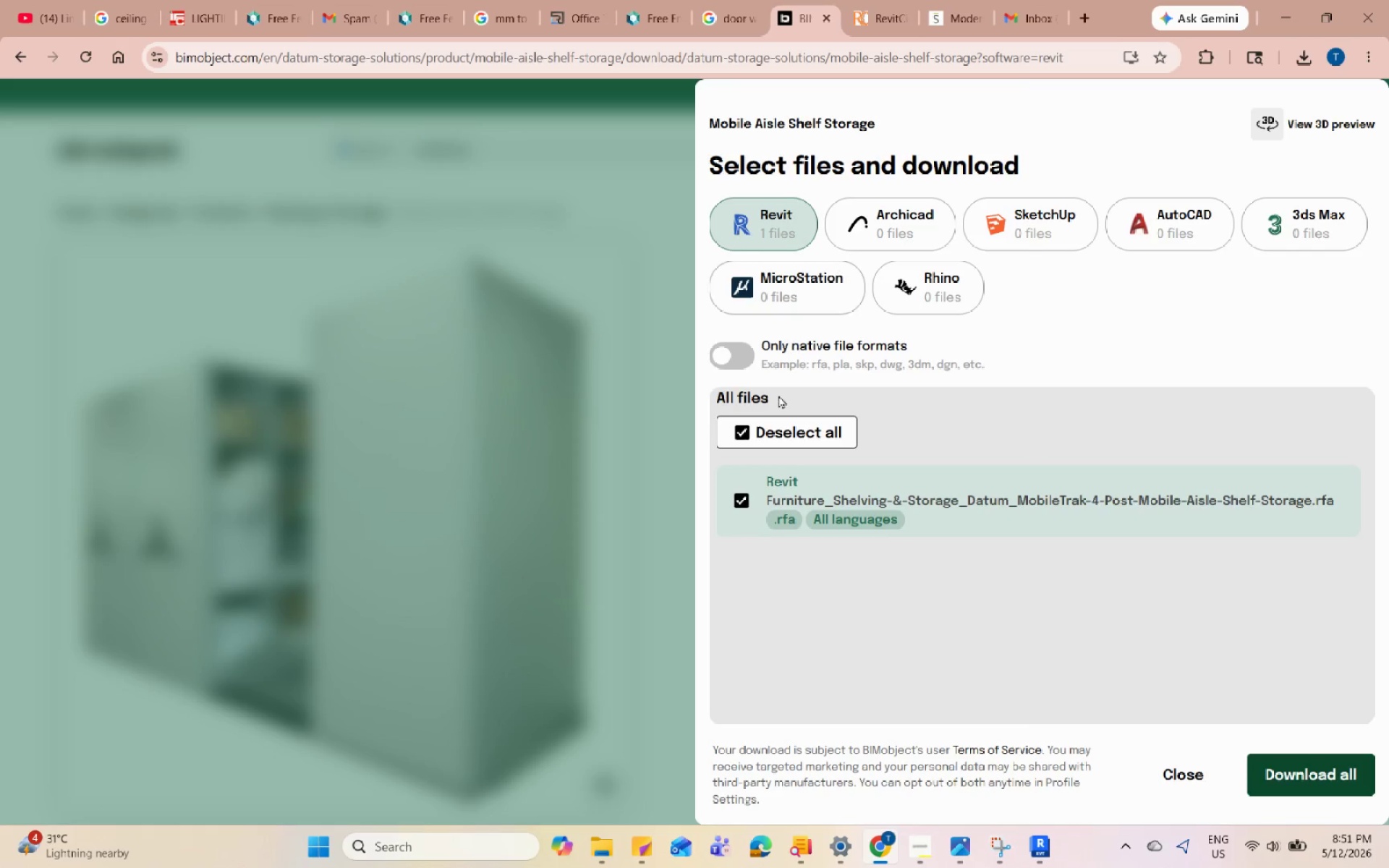 
left_click([1317, 762])
 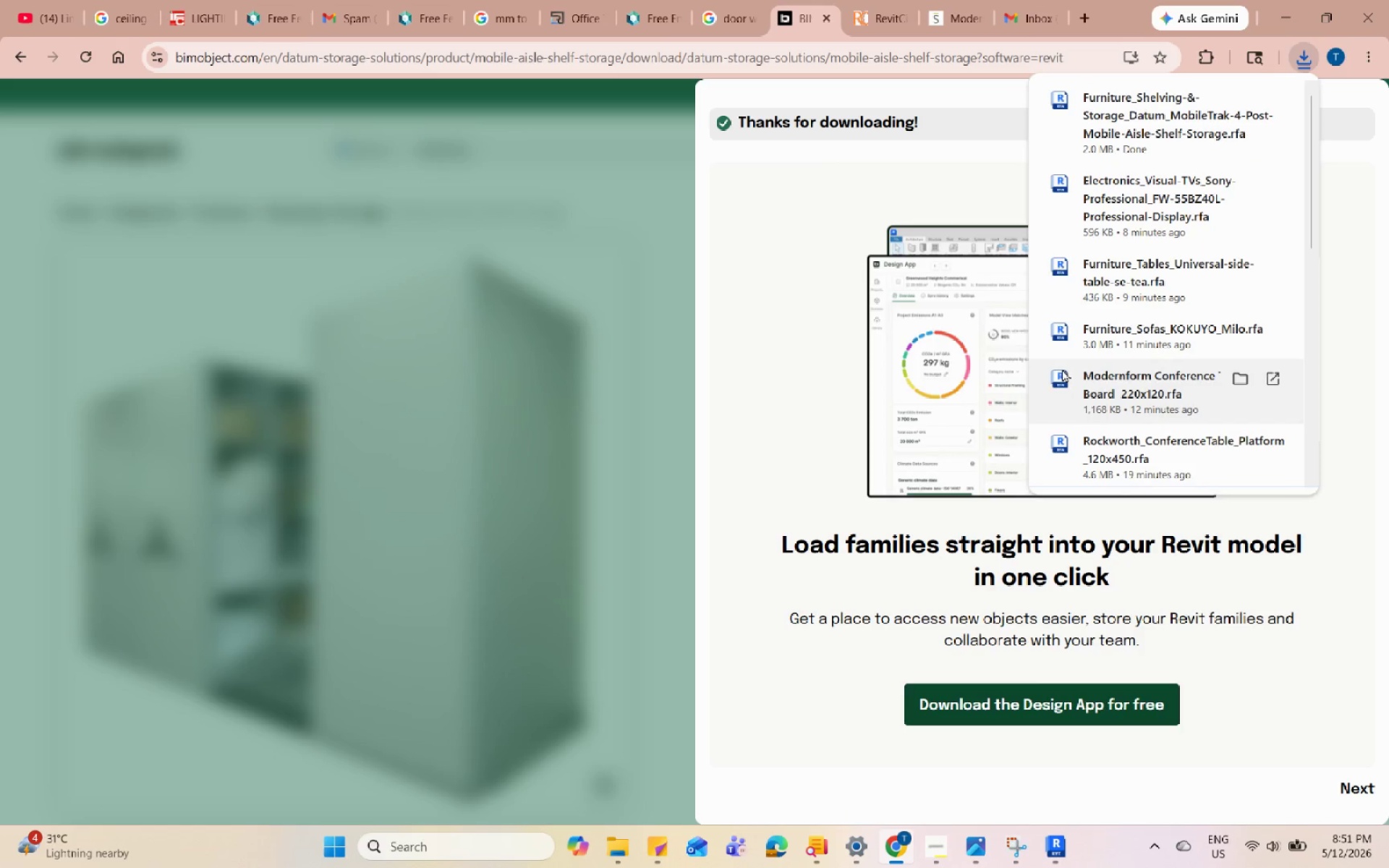 
left_click([1273, 9])
 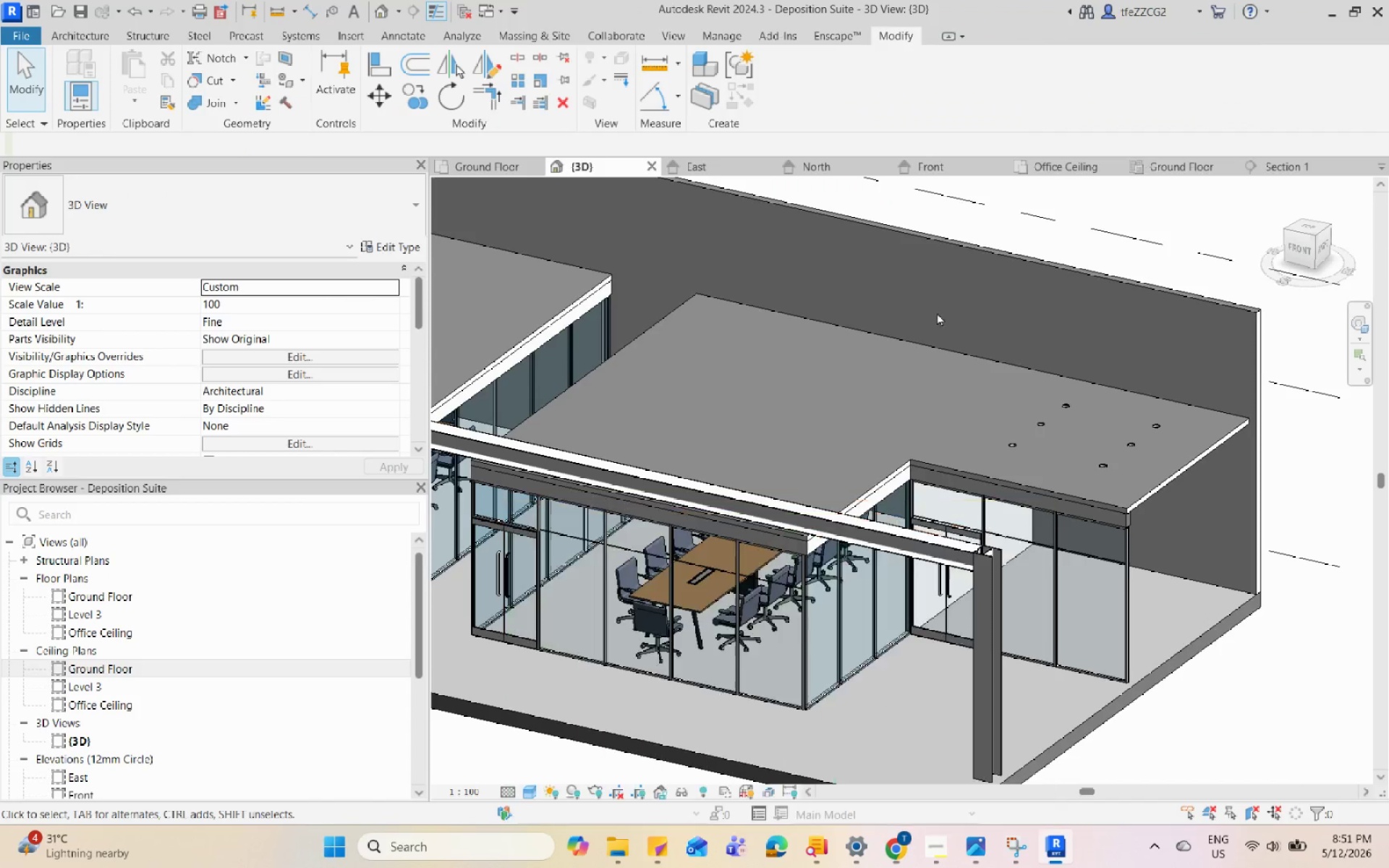 
scroll: coordinate [928, 419], scroll_direction: down, amount: 1.0
 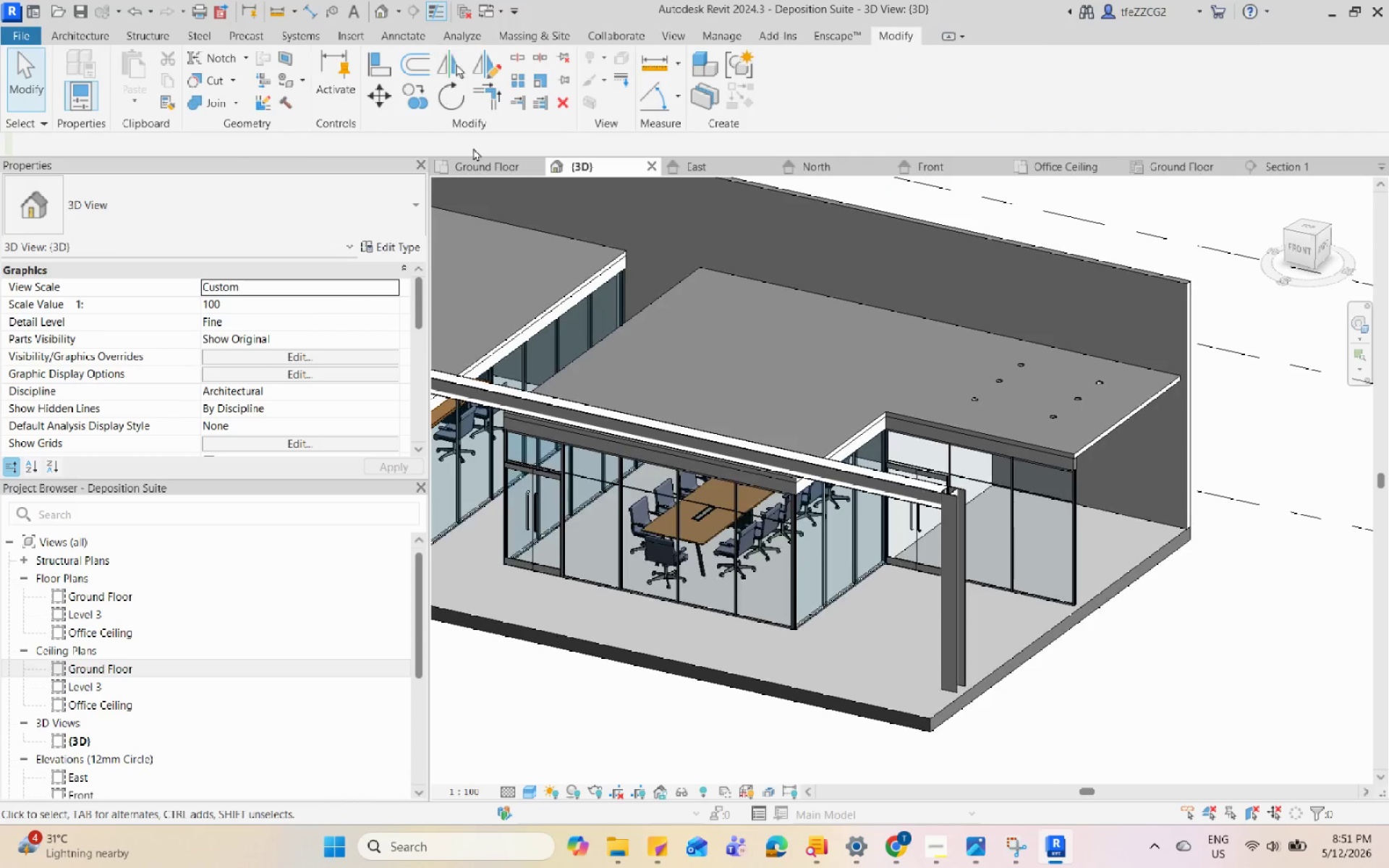 
left_click([485, 164])
 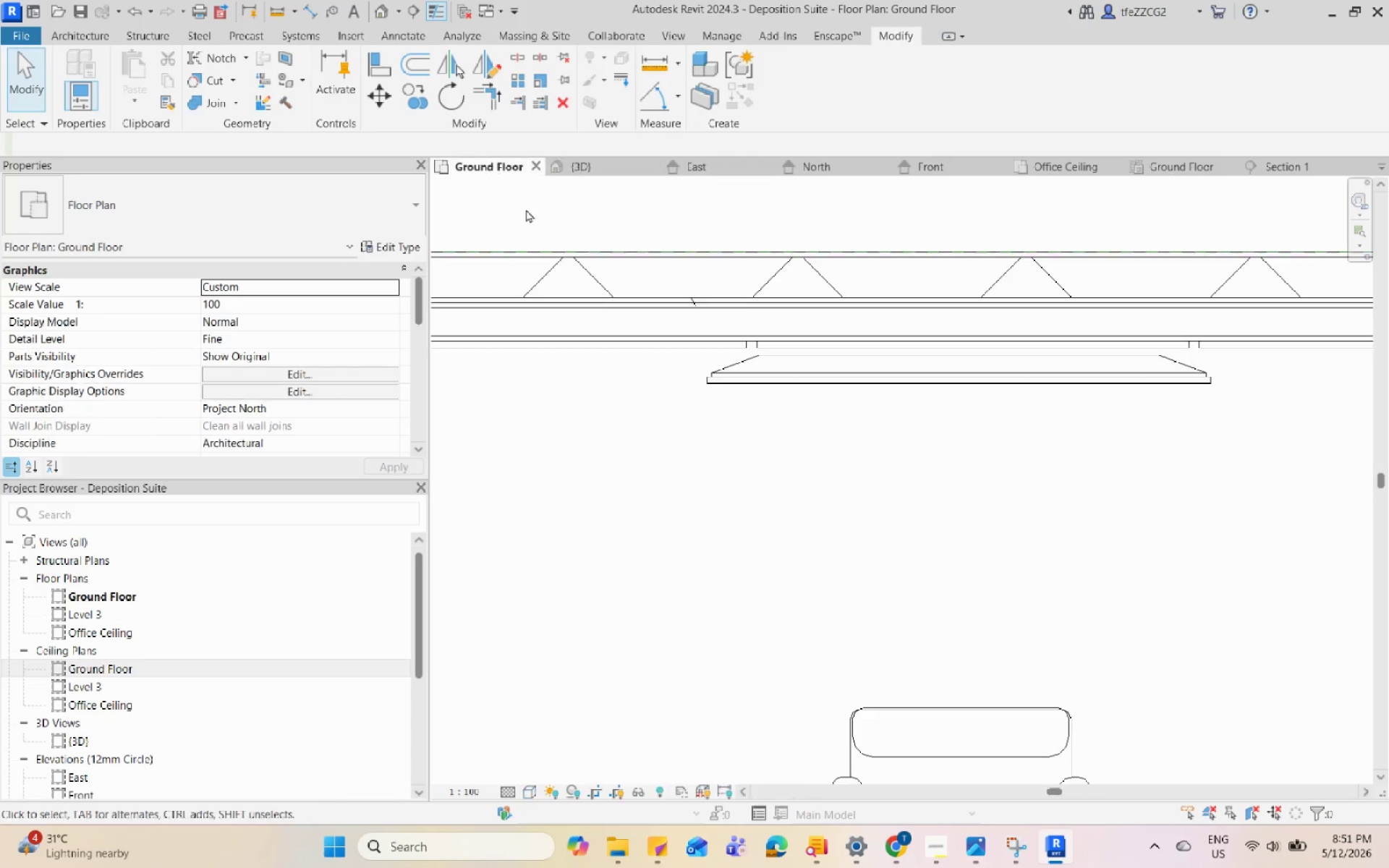 
key(Control+S)
 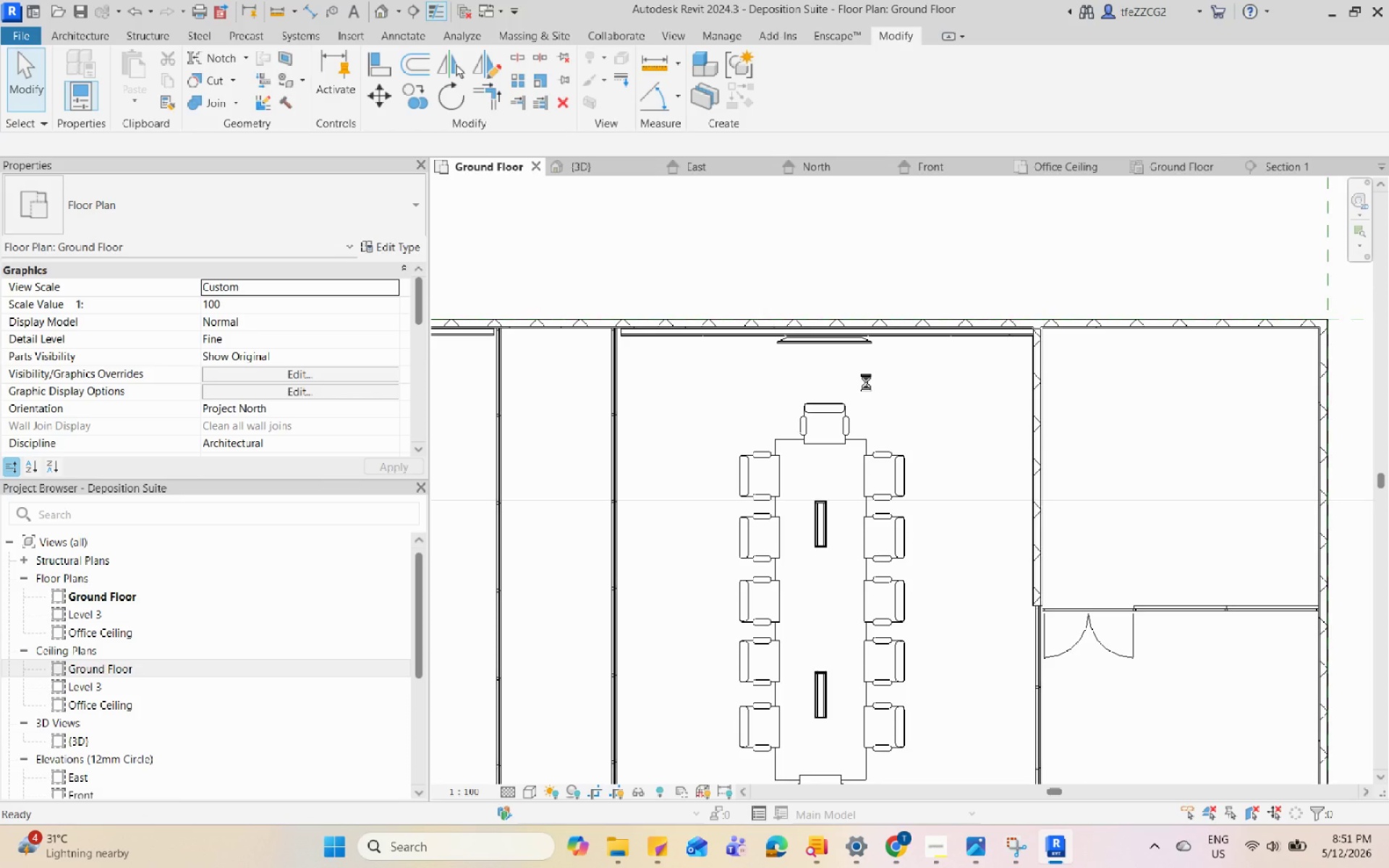 
scroll: coordinate [866, 382], scroll_direction: down, amount: 17.0
 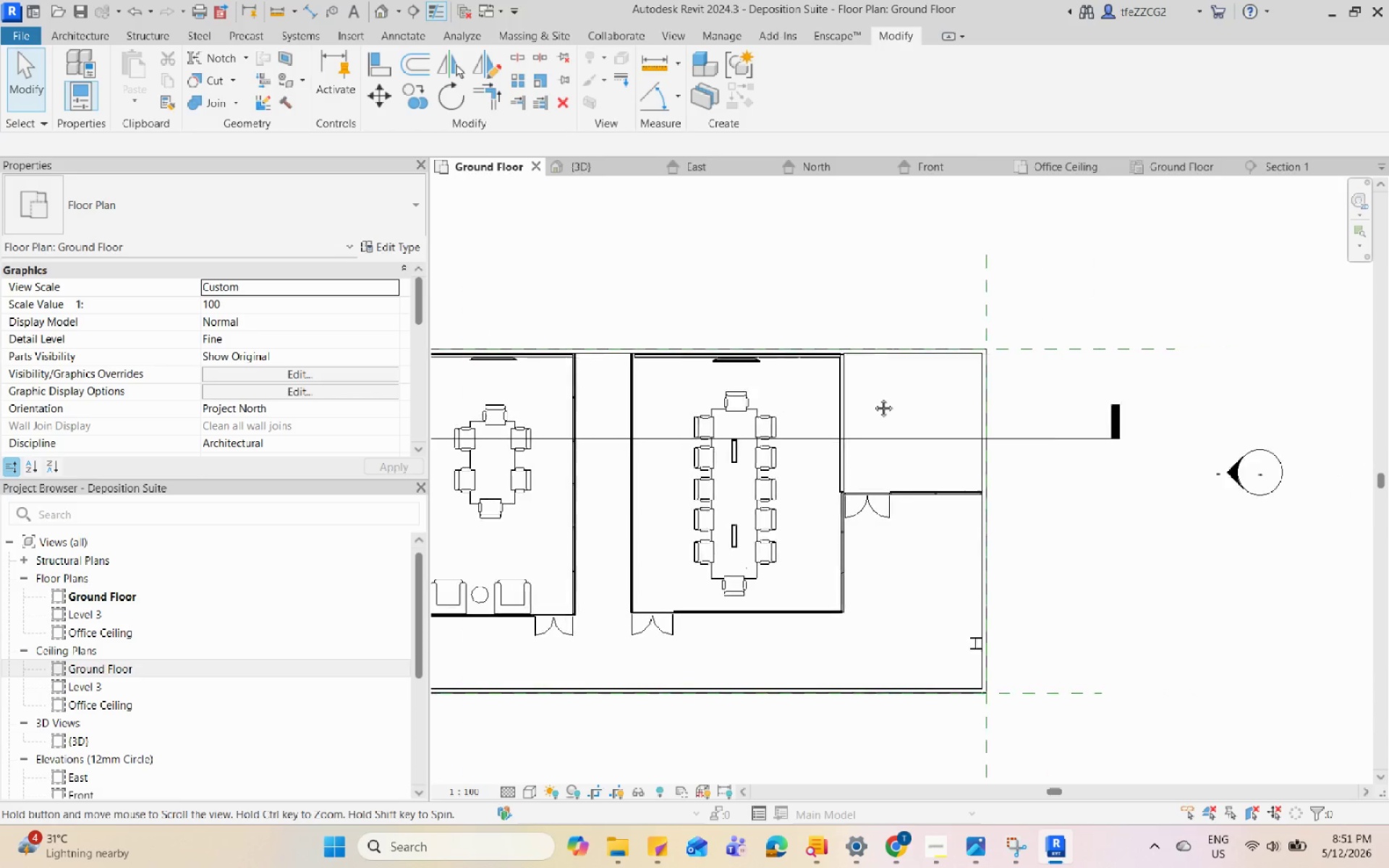 
type(cm)
 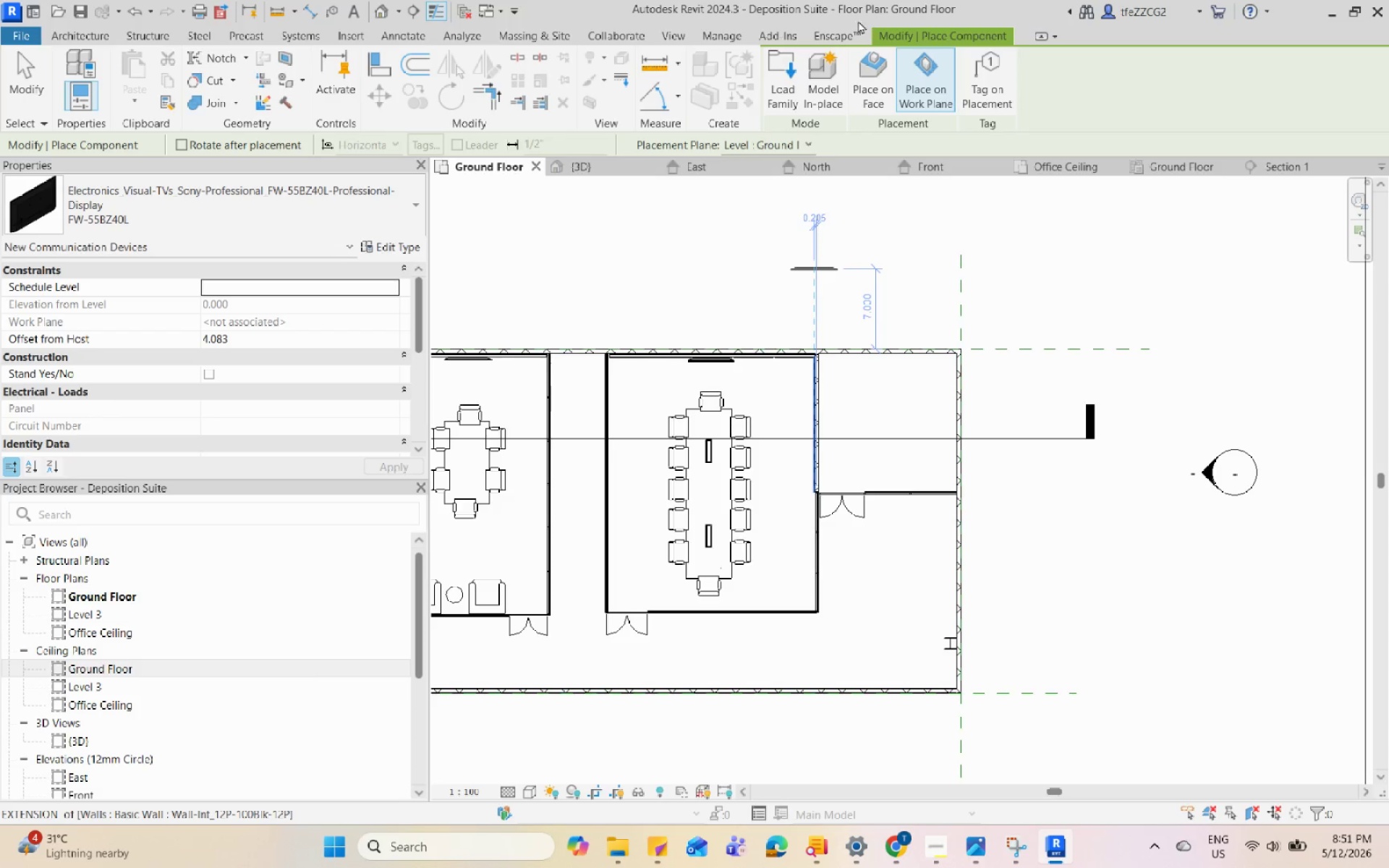 
left_click([772, 78])
 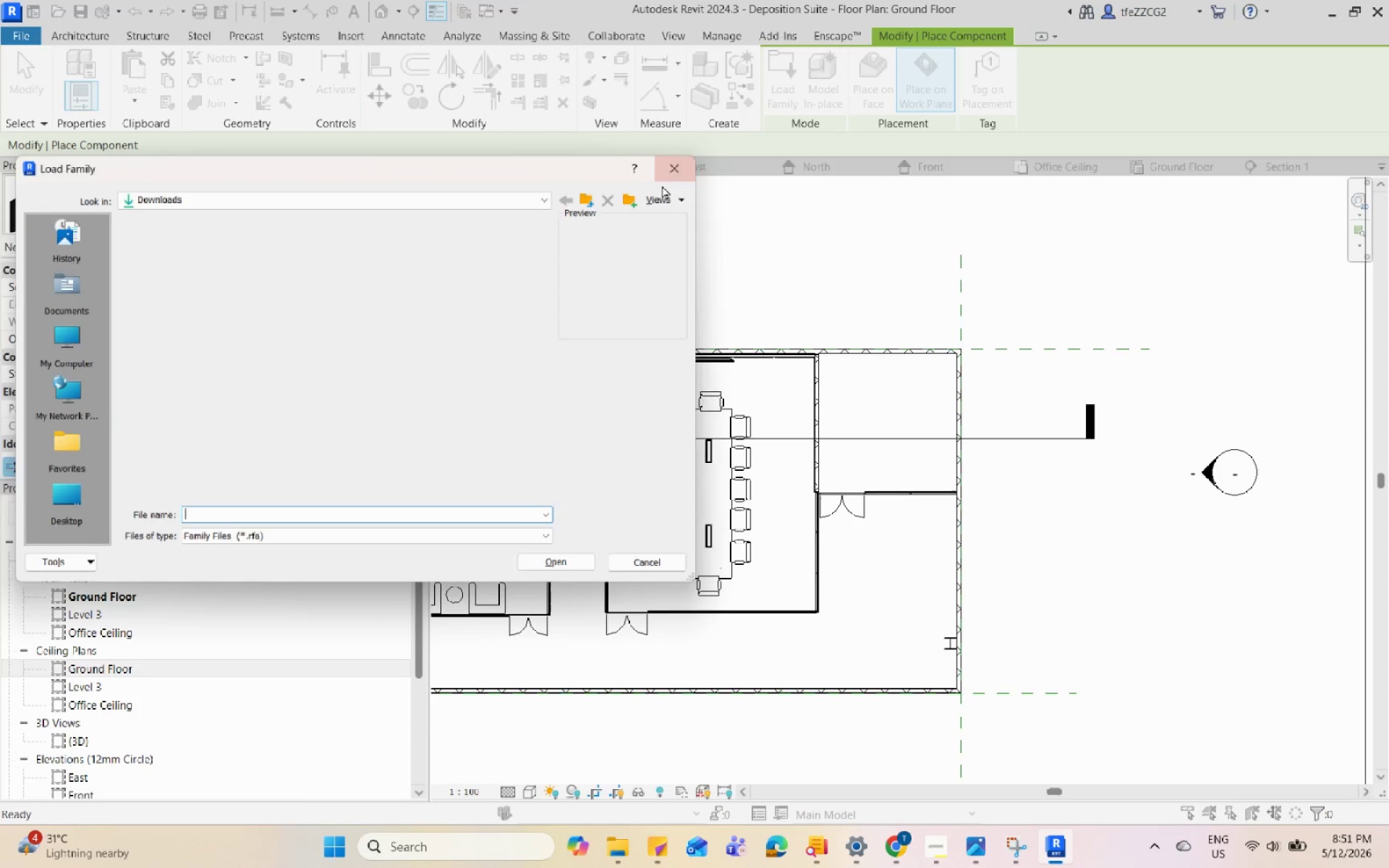 
scroll: coordinate [470, 400], scroll_direction: up, amount: 10.0
 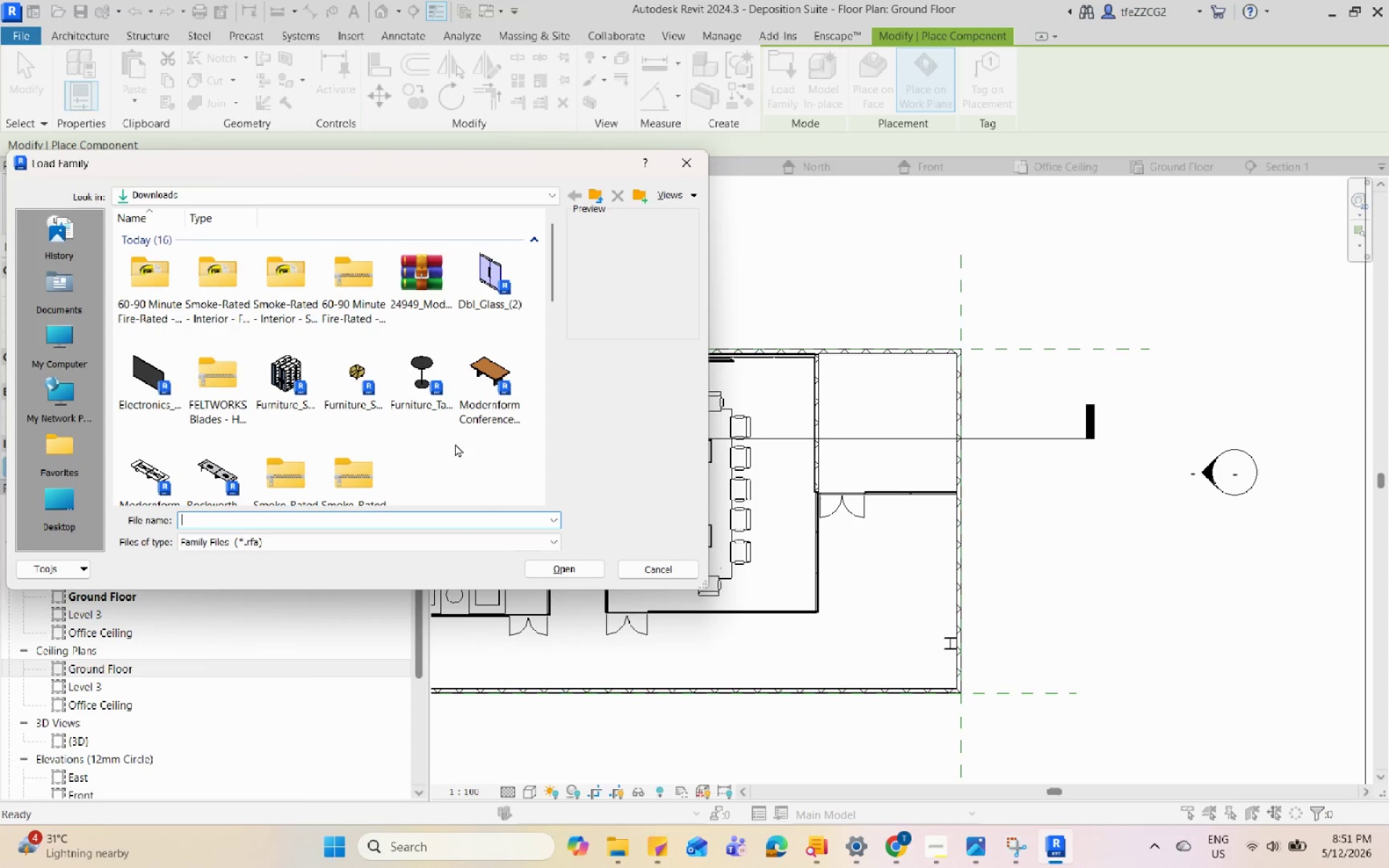 
left_click([293, 393])
 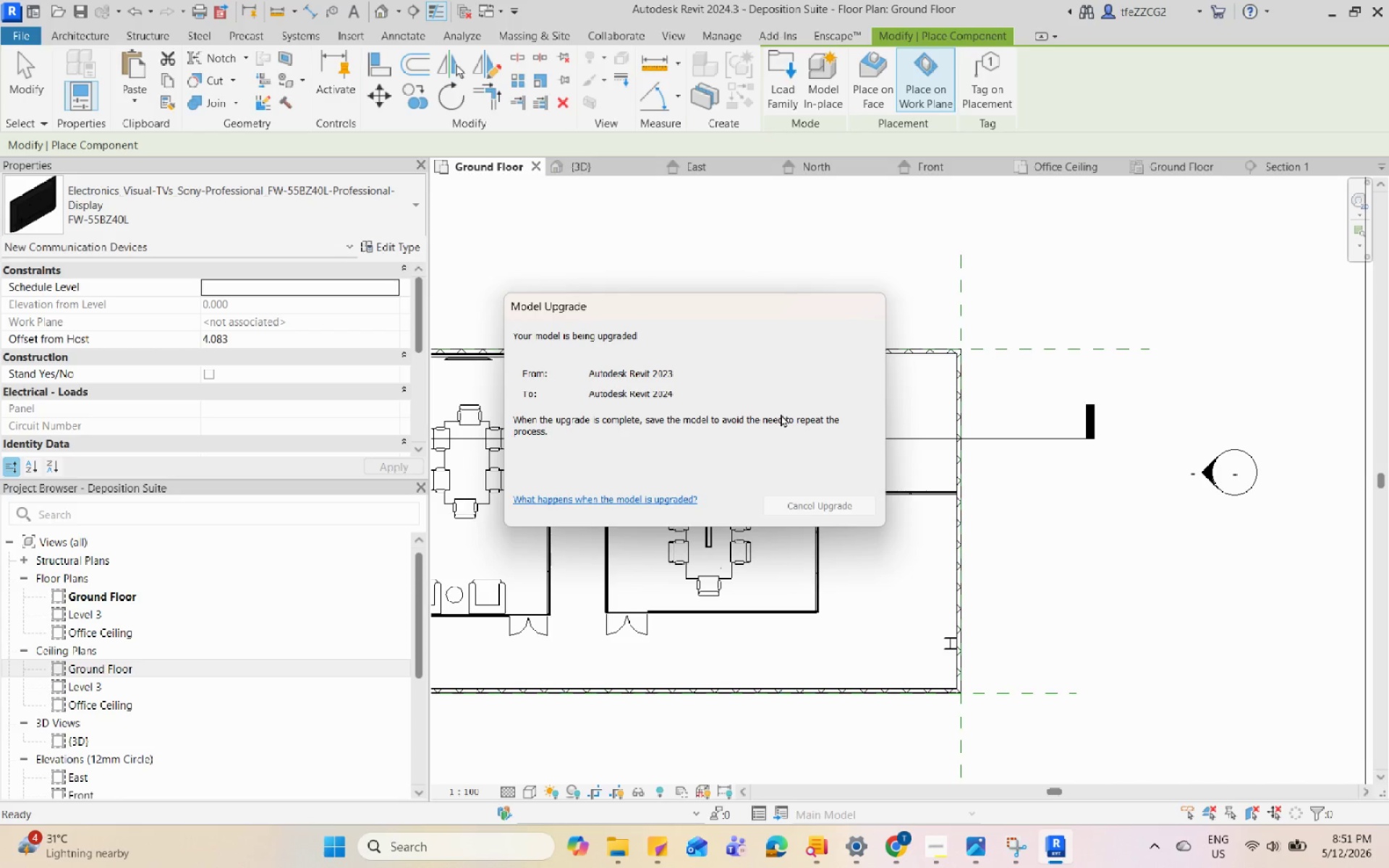 
scroll: coordinate [851, 518], scroll_direction: up, amount: 8.0
 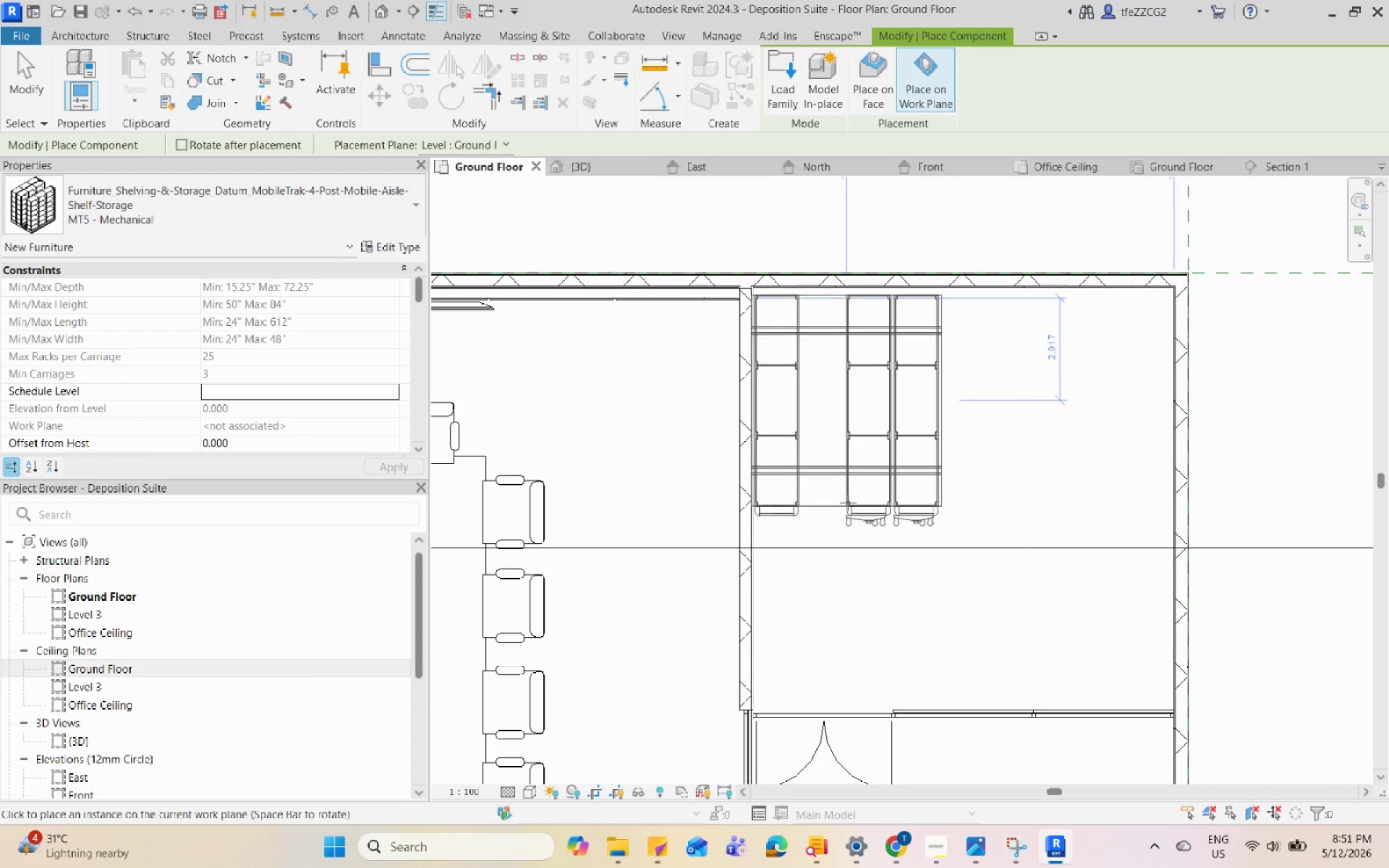 
left_click([848, 503])
 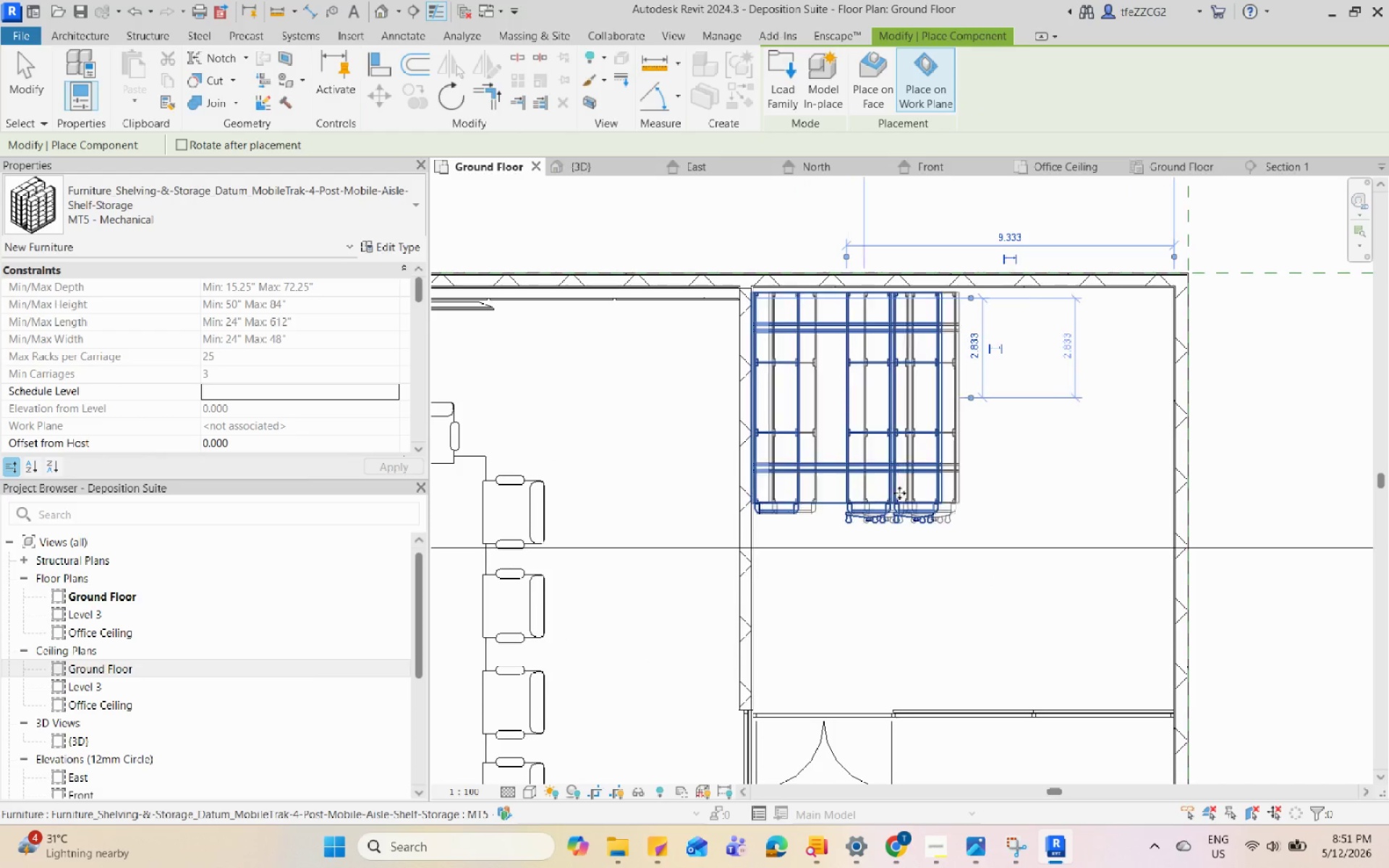 
key(Escape)
 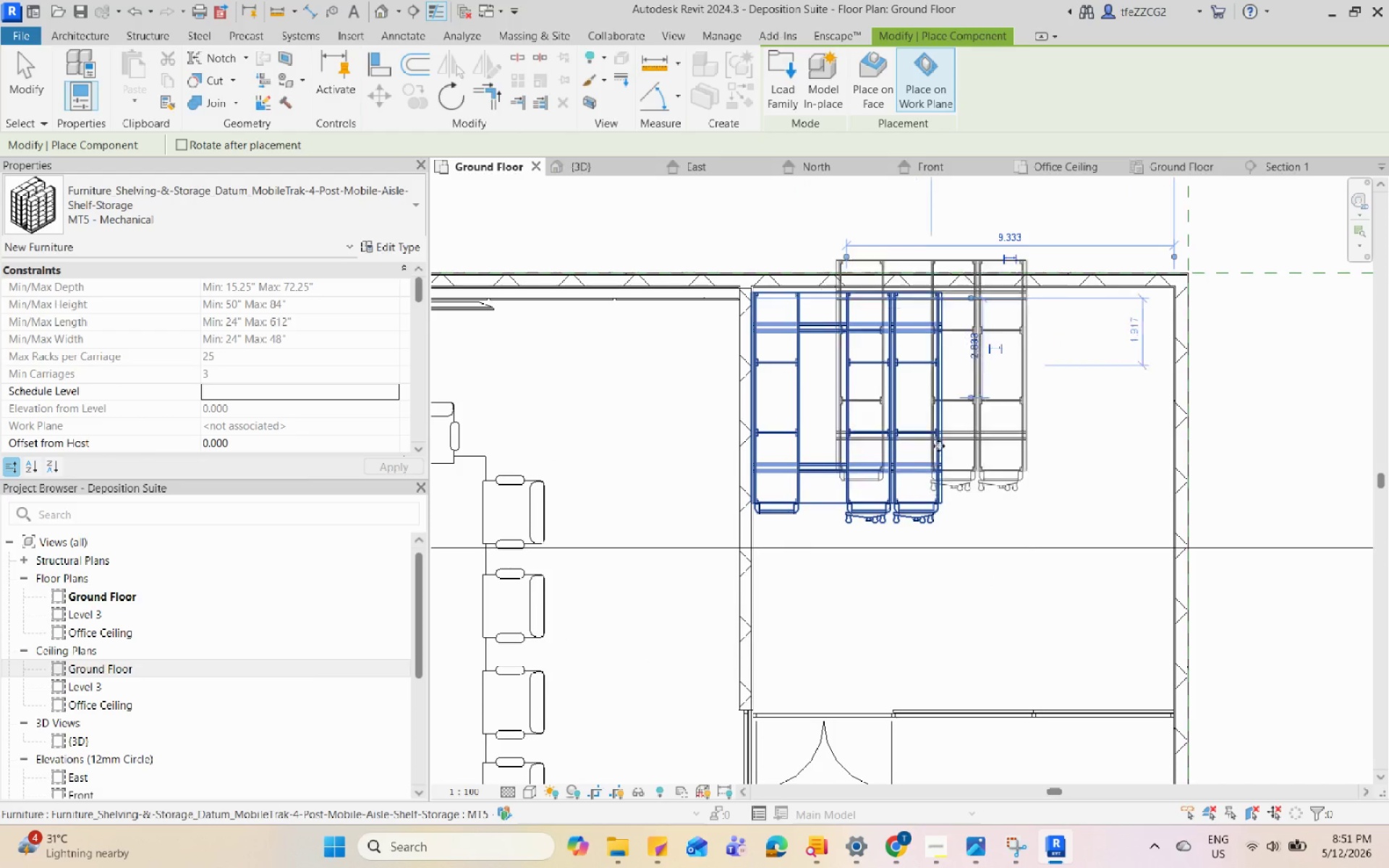 
key(Escape)
 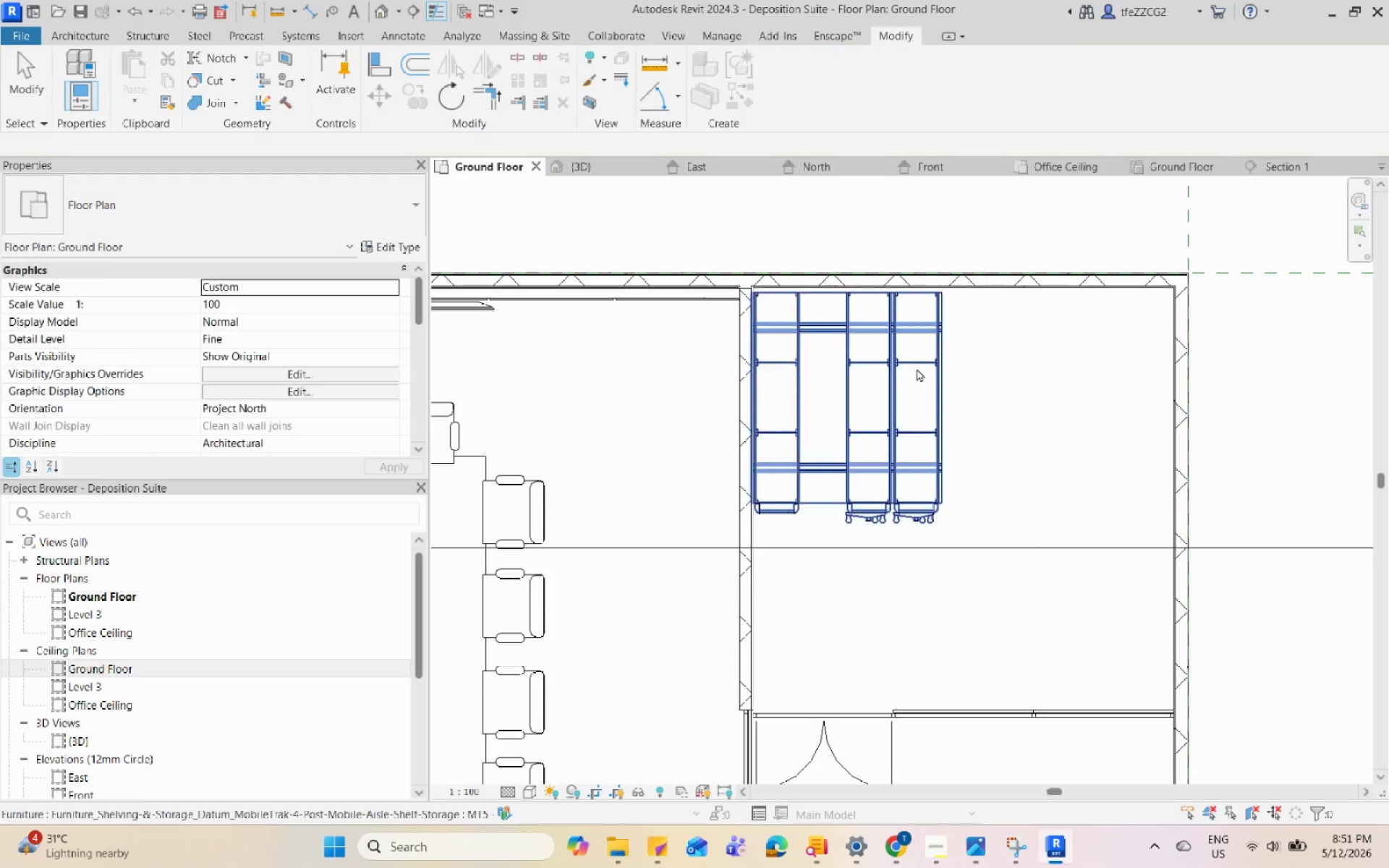 
left_click([917, 366])
 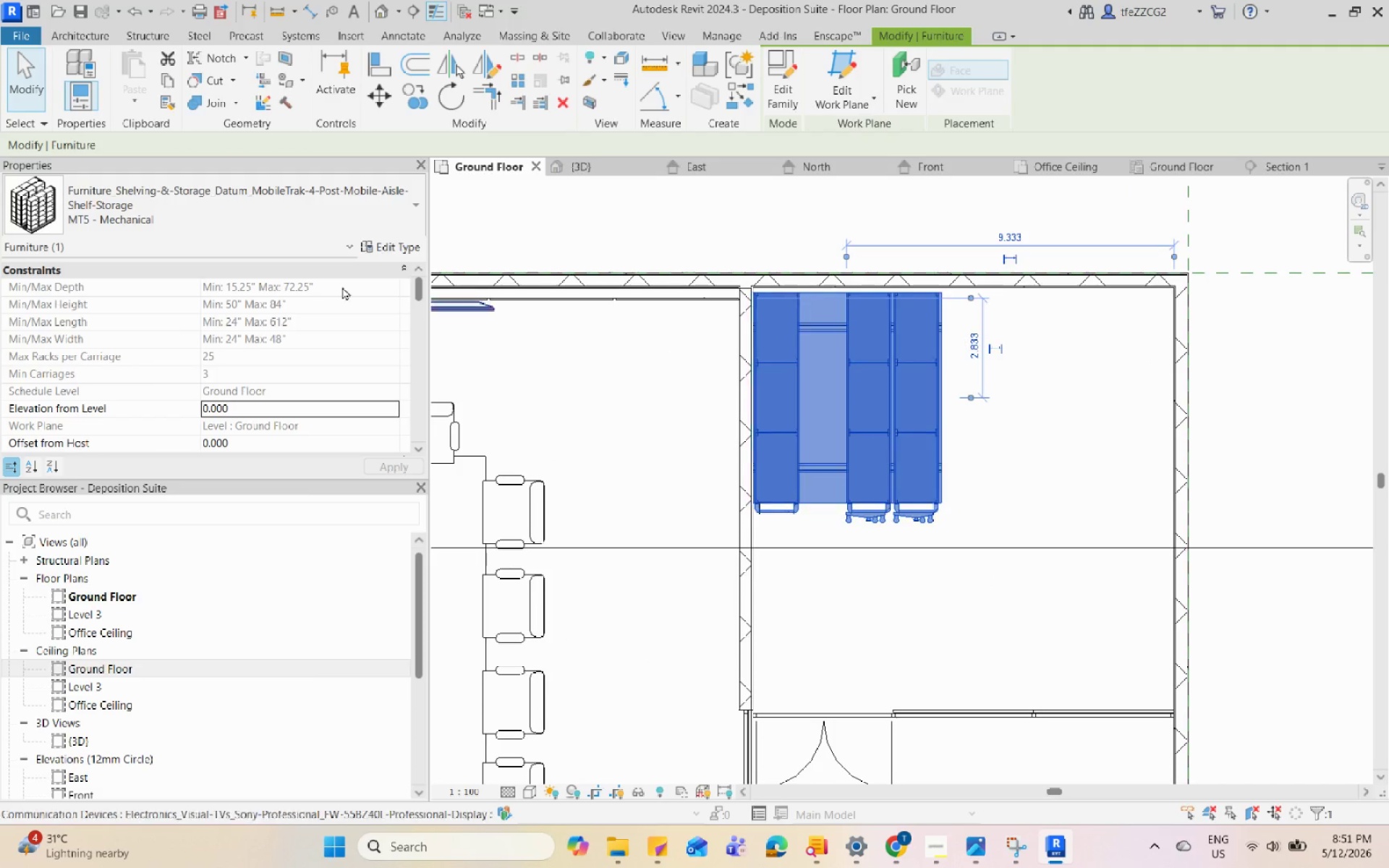 
left_click([300, 213])
 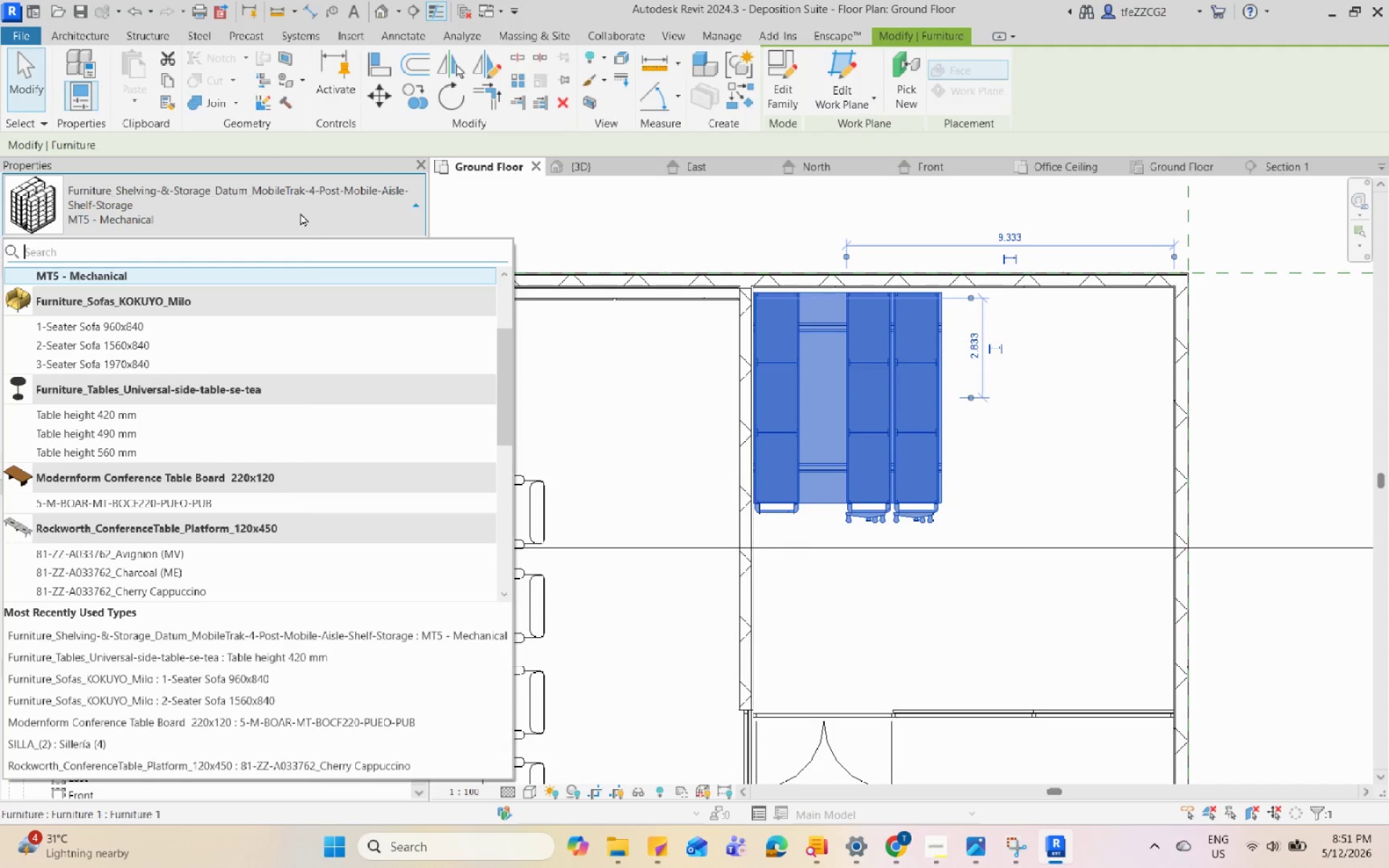 
scroll: coordinate [313, 392], scroll_direction: up, amount: 3.0
 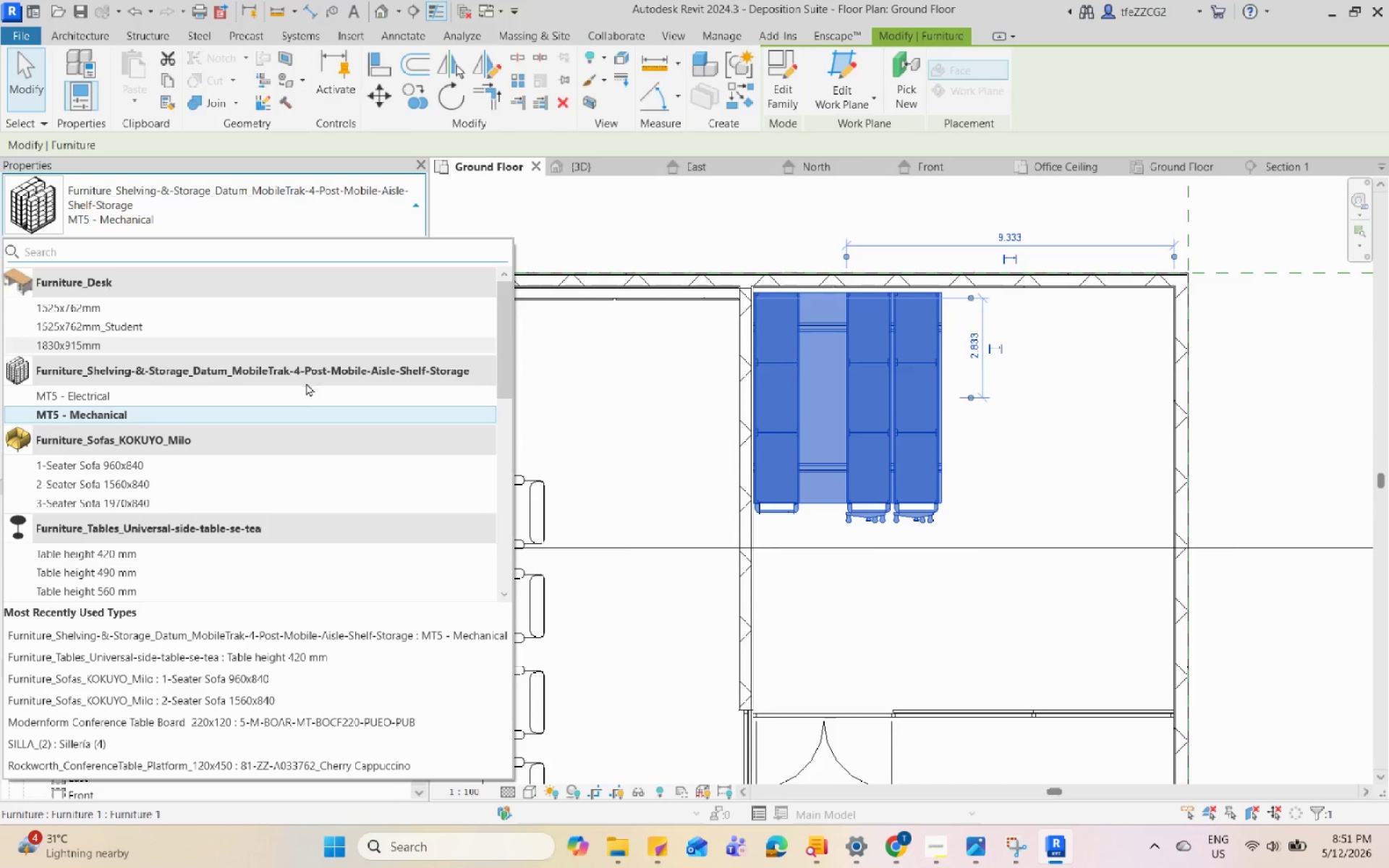 
left_click([306, 389])
 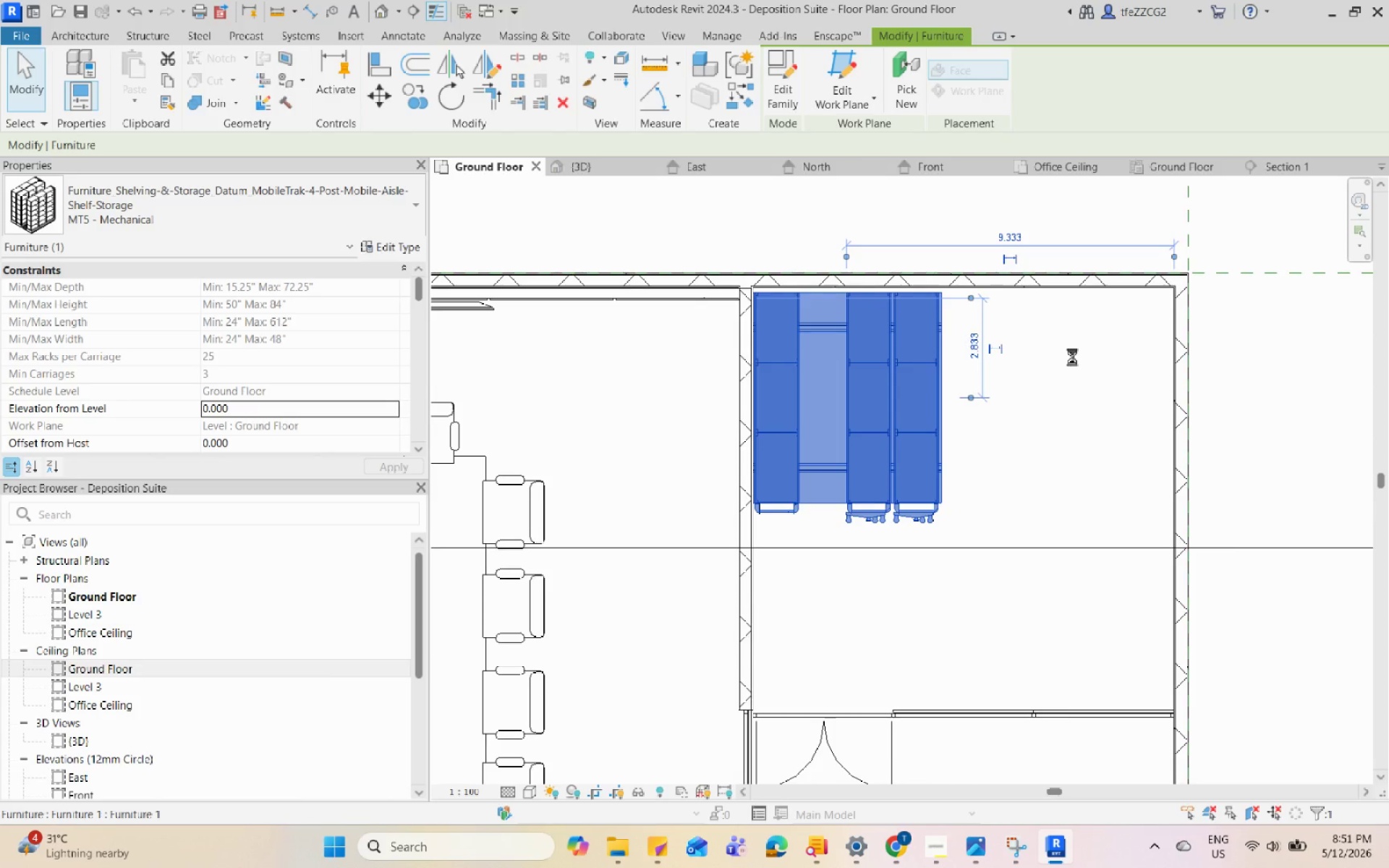 
key(Escape)
 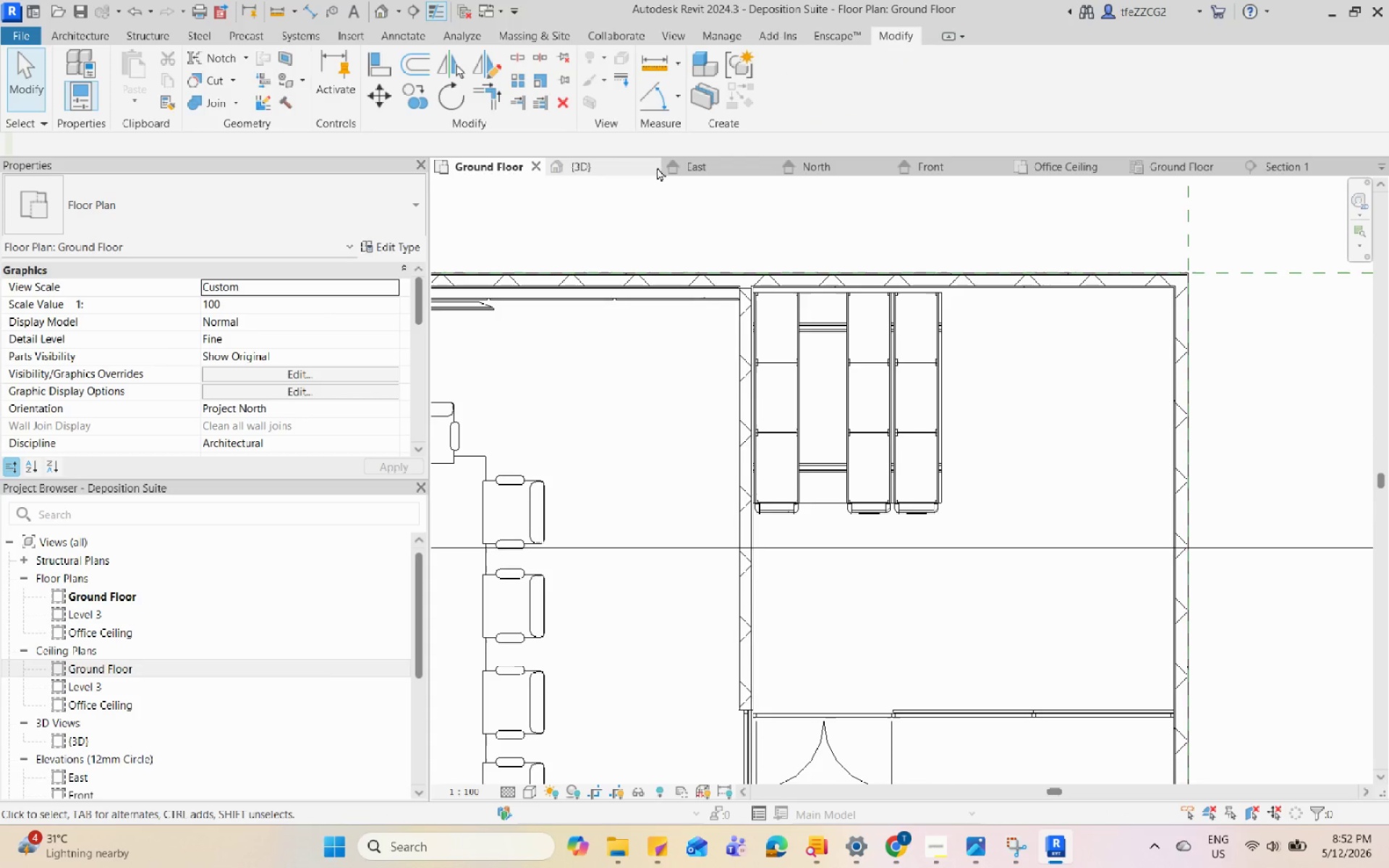 
left_click([619, 167])
 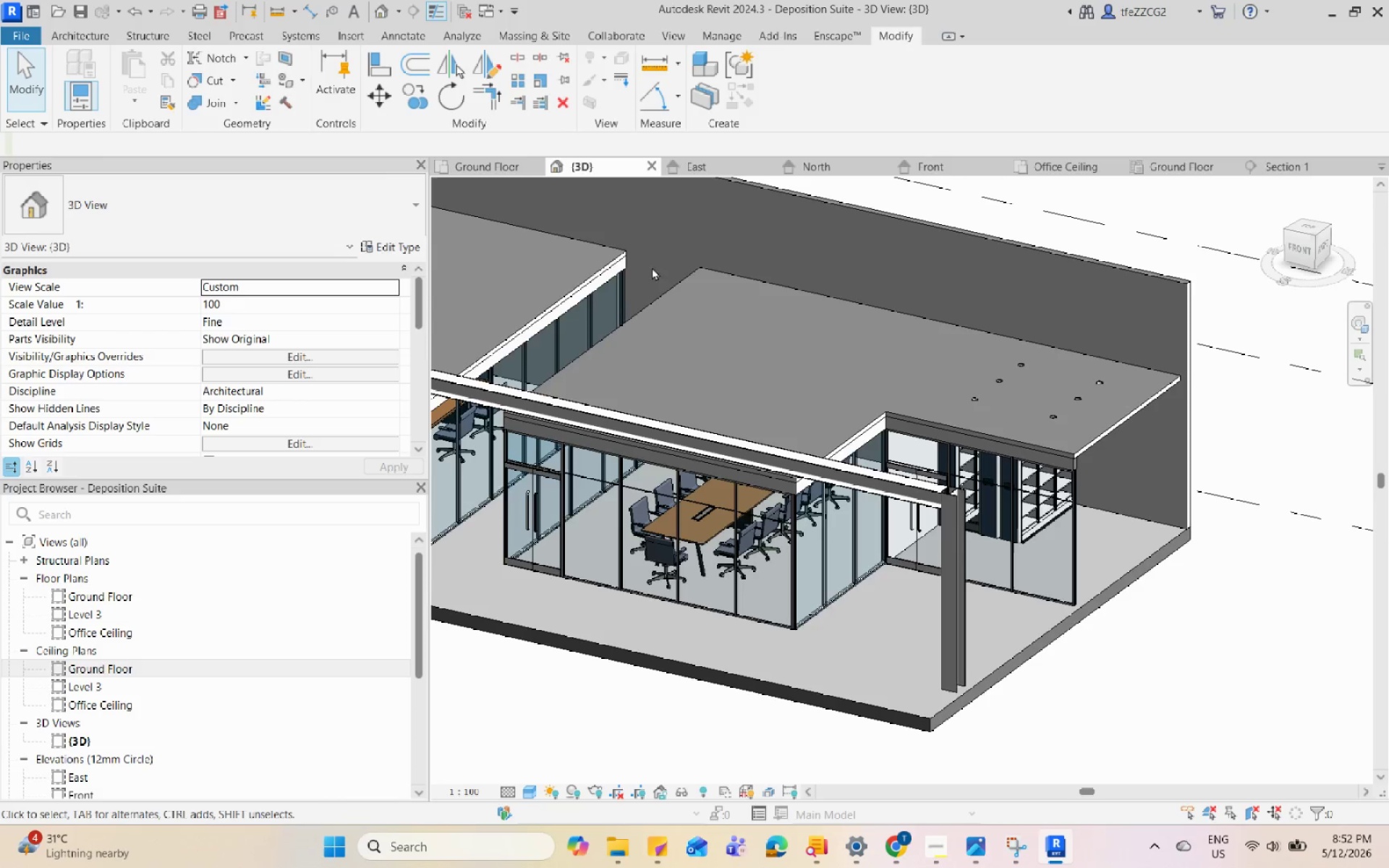 
hold_key(key=ShiftLeft, duration=0.56)
 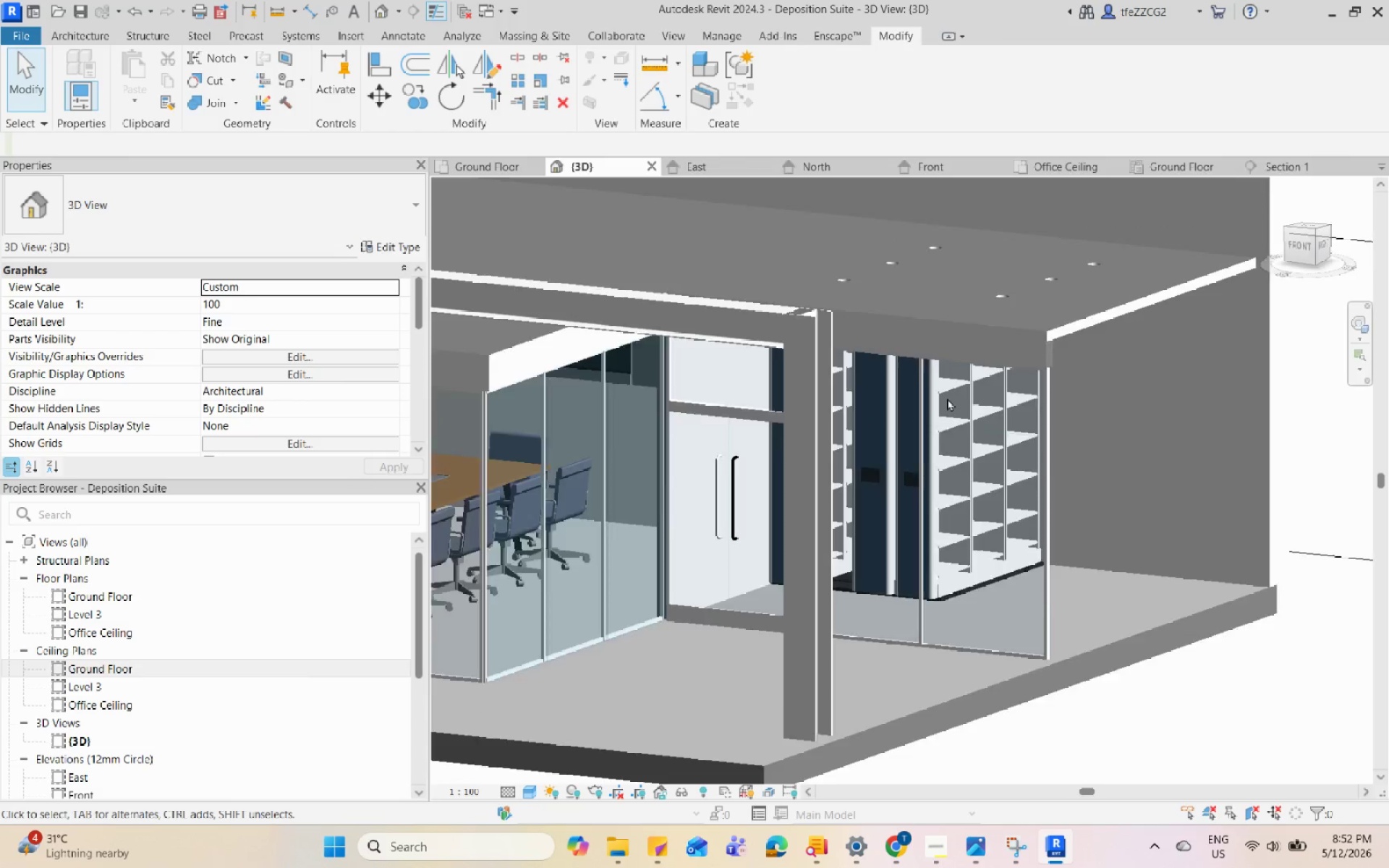 
scroll: coordinate [742, 402], scroll_direction: down, amount: 3.0
 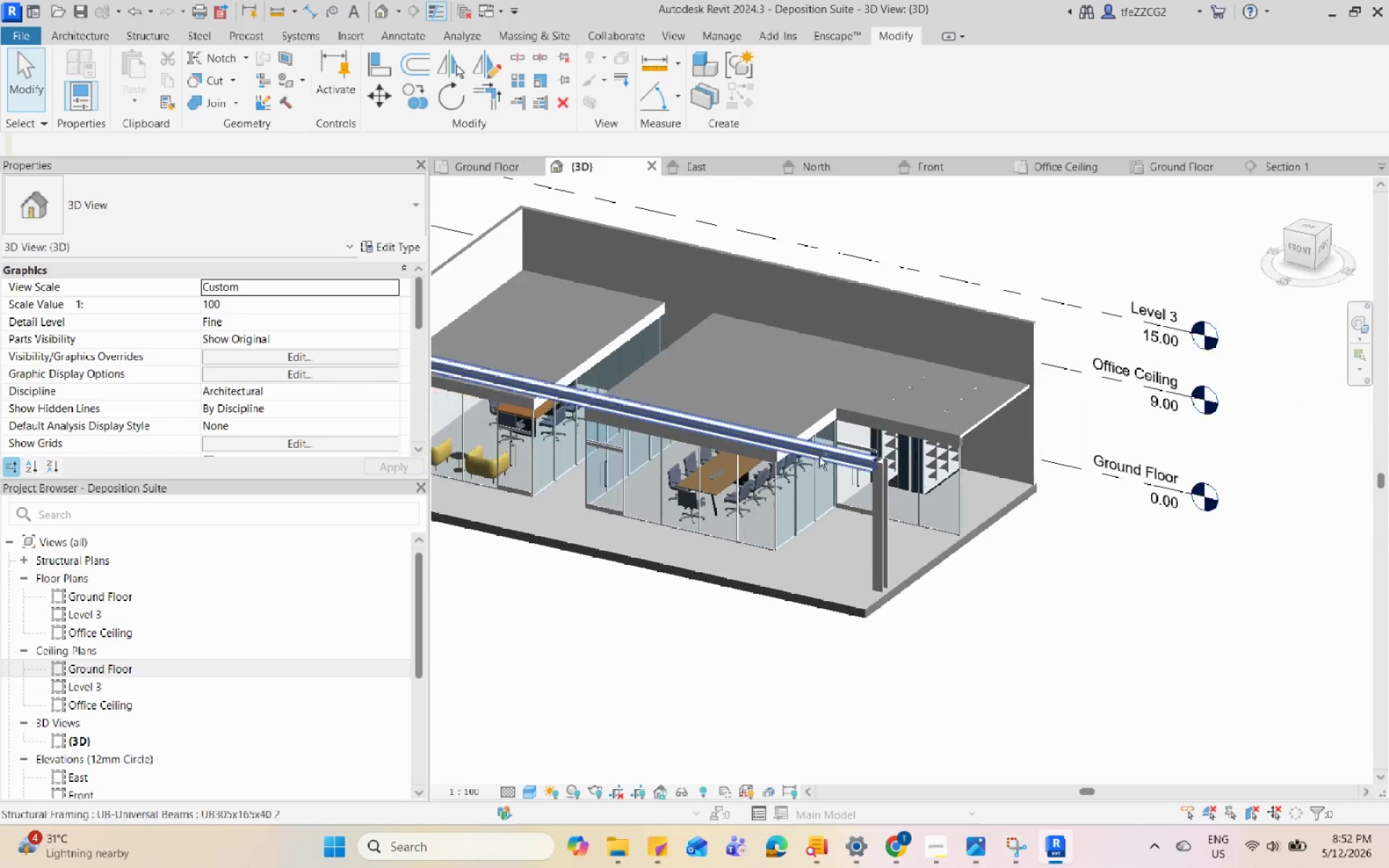 
hold_key(key=ShiftLeft, duration=2.84)
scroll: coordinate [1137, 415], scroll_direction: up, amount: 15.0
 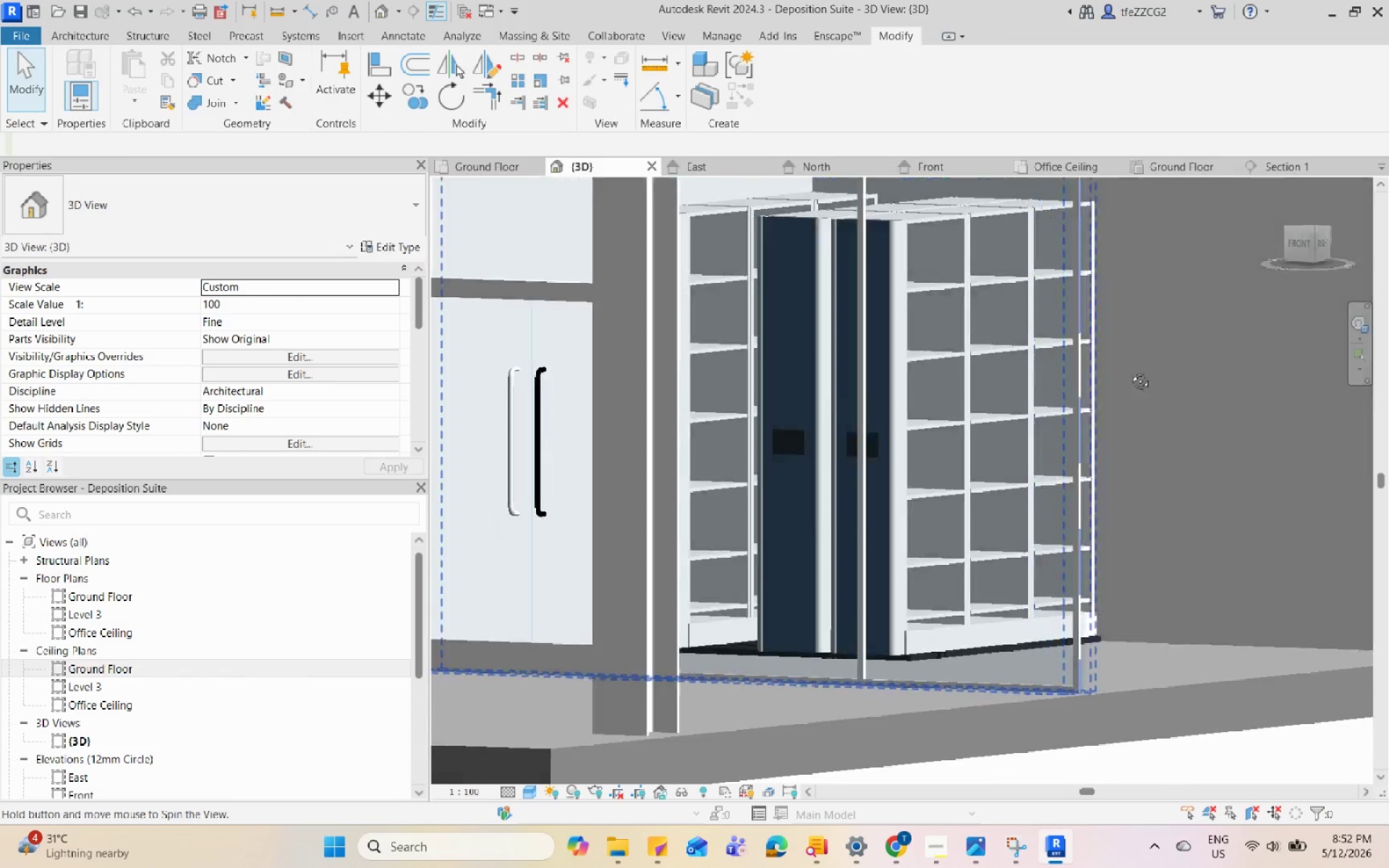 
hold_key(key=ShiftLeft, duration=0.61)
 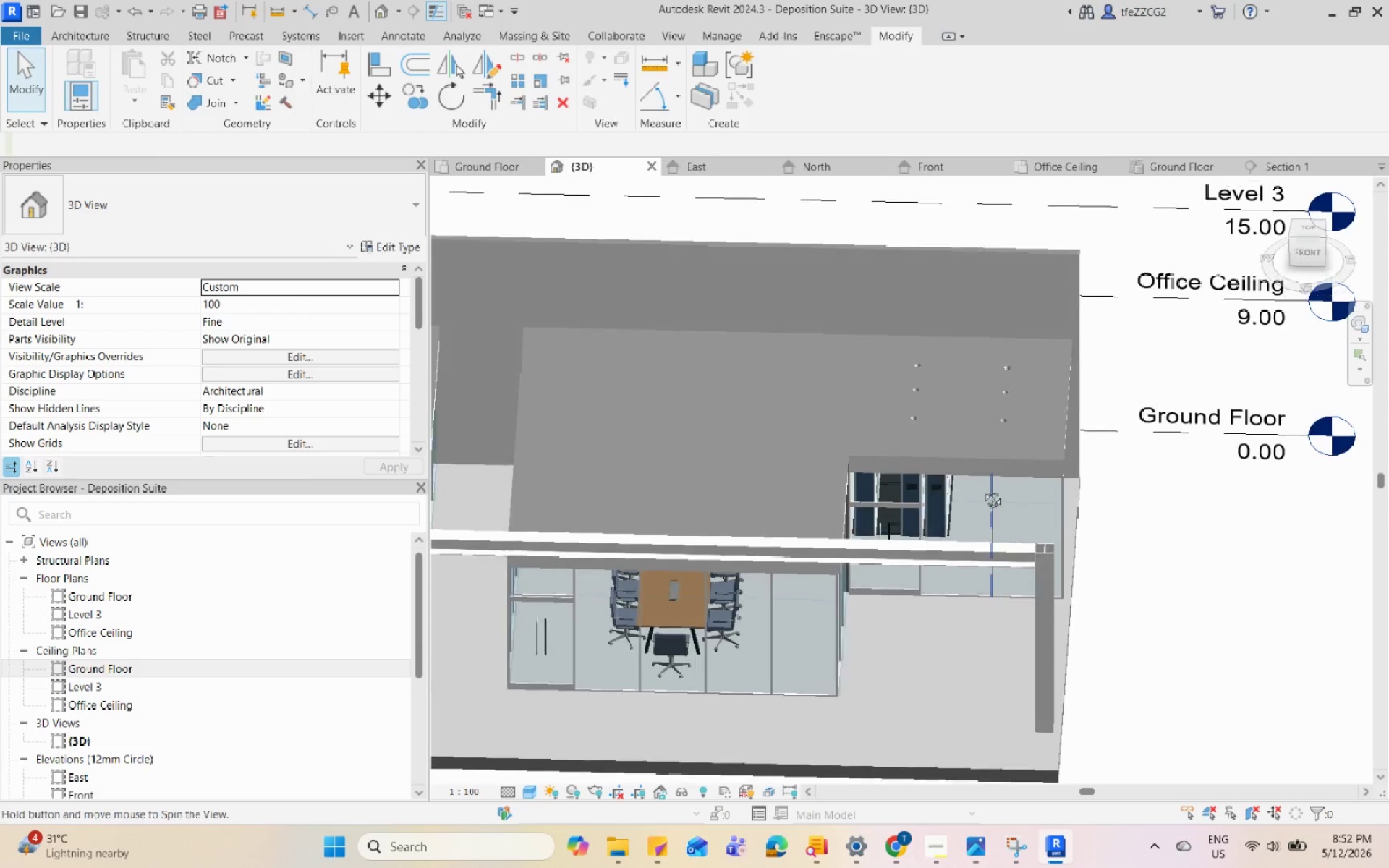 
scroll: coordinate [851, 472], scroll_direction: down, amount: 3.0
 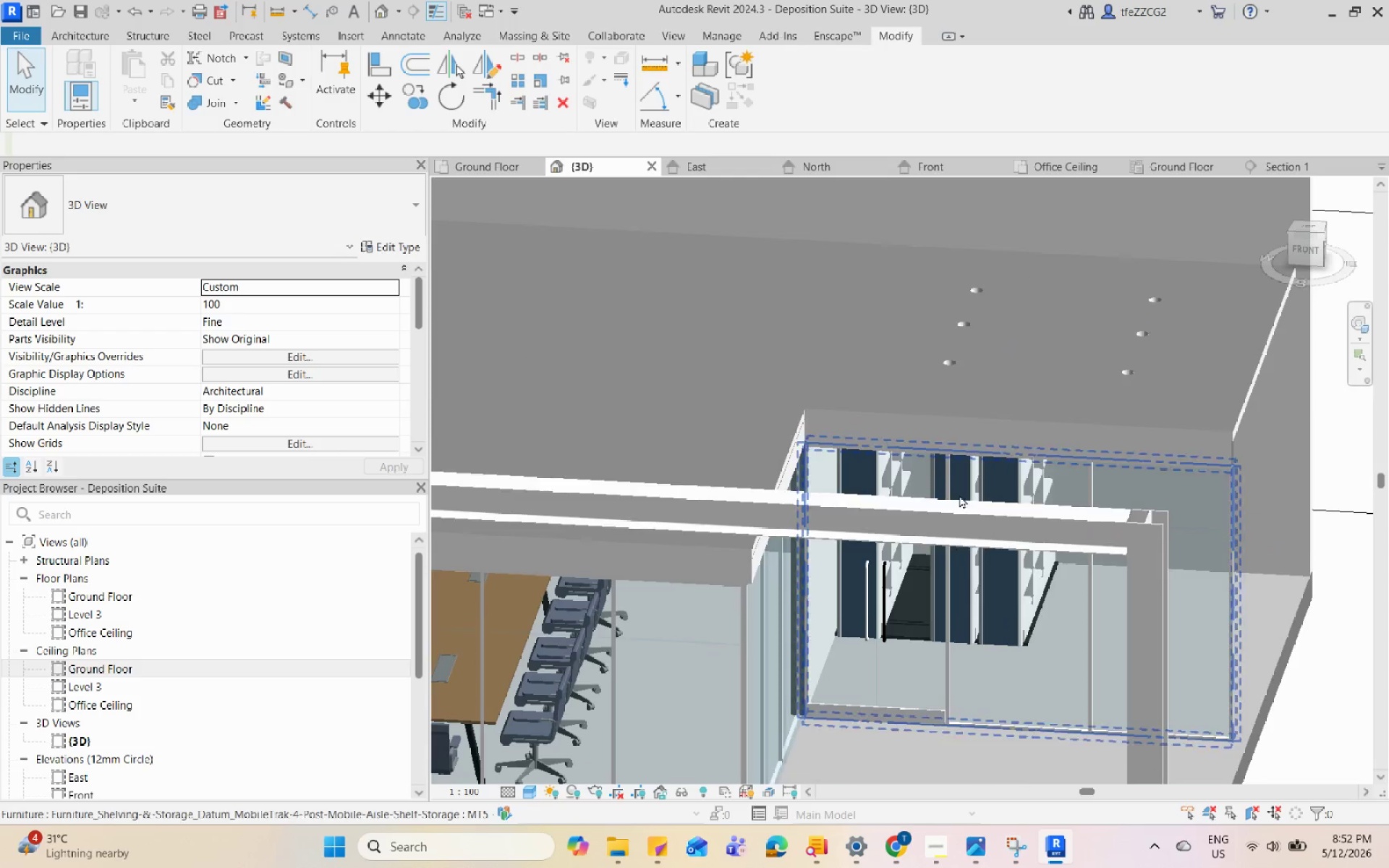 
hold_key(key=ShiftLeft, duration=0.56)
 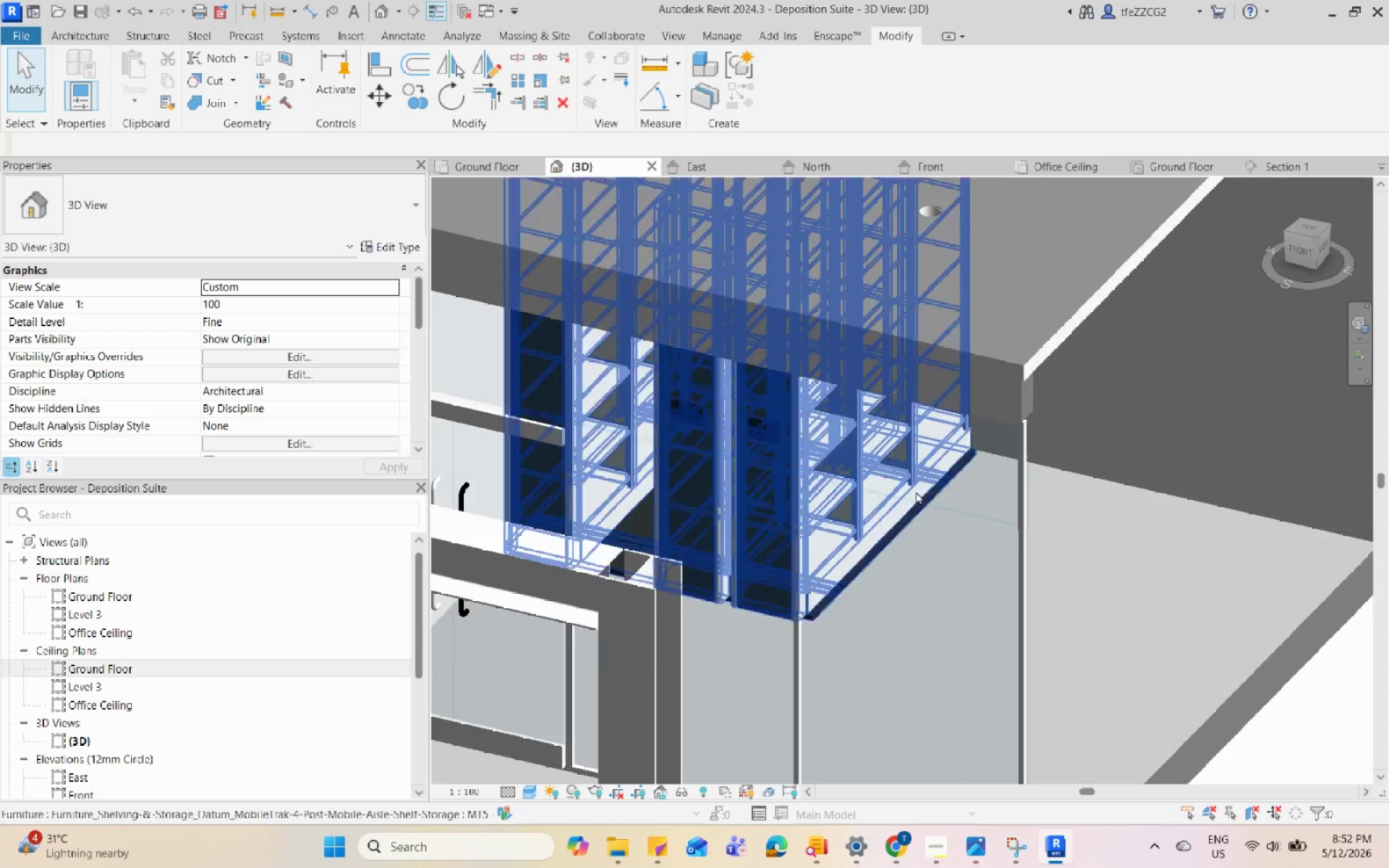 
hold_key(key=ShiftLeft, duration=0.97)
 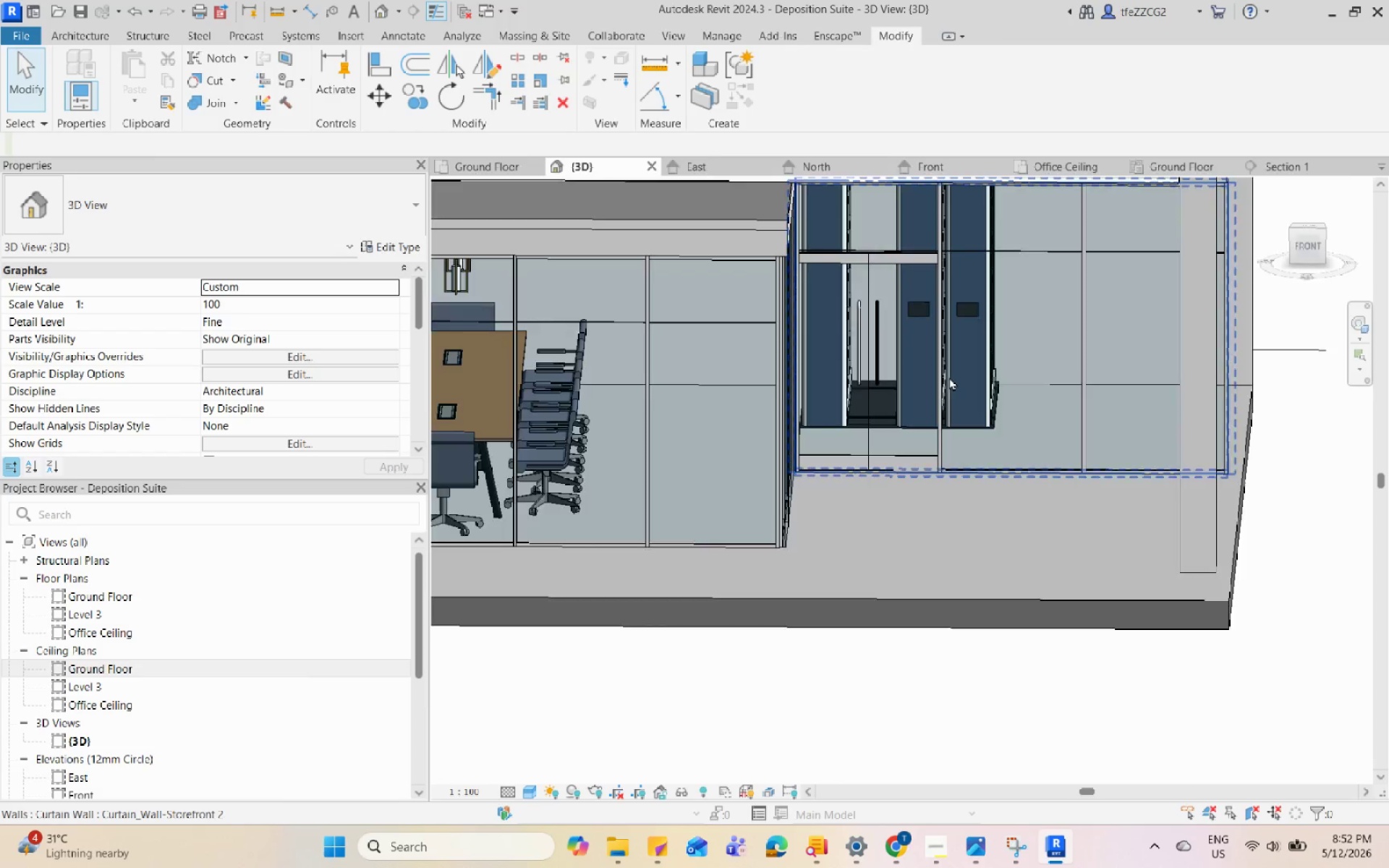 
scroll: coordinate [916, 491], scroll_direction: up, amount: 6.0
 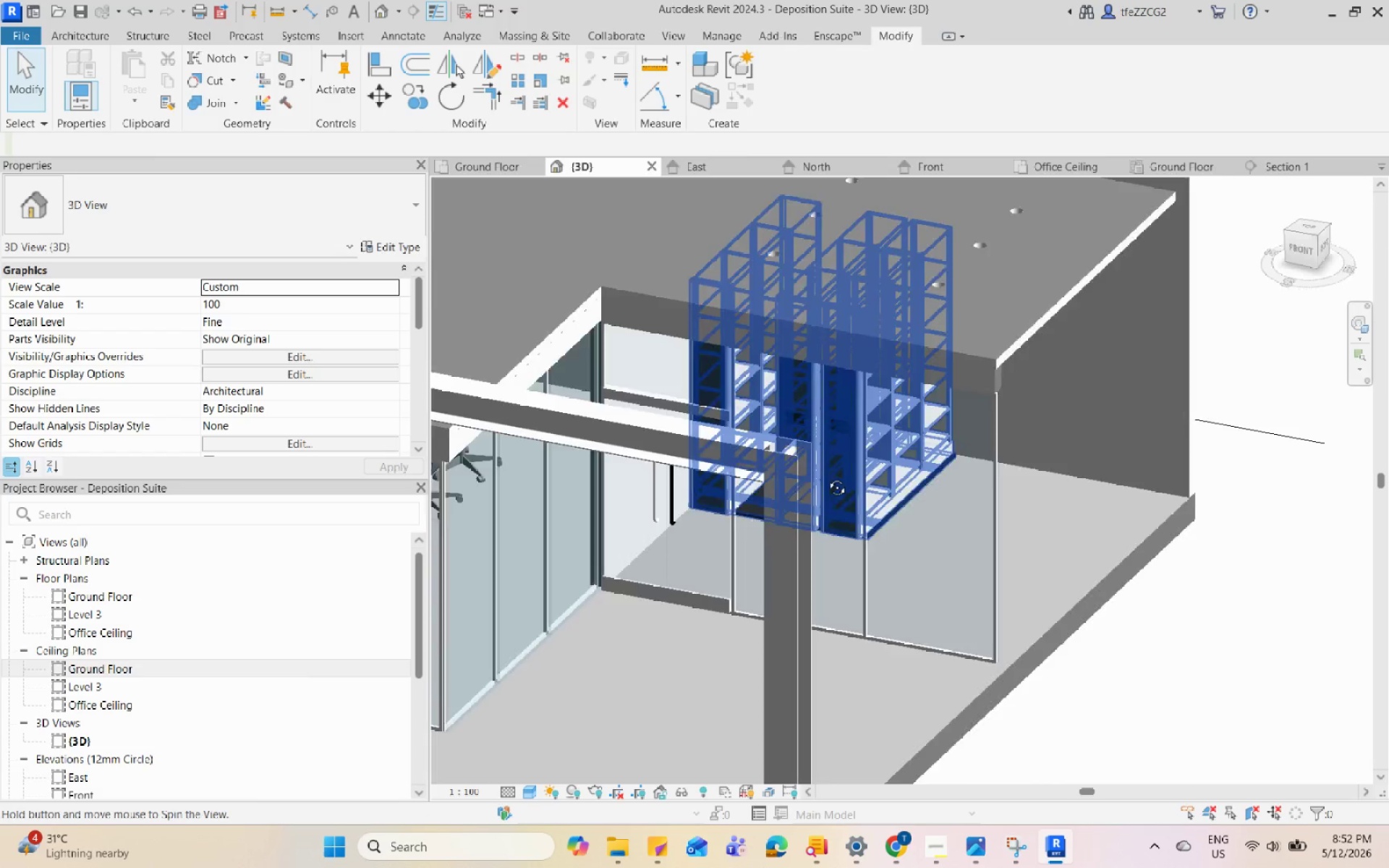 
hold_key(key=ShiftLeft, duration=1.8)
 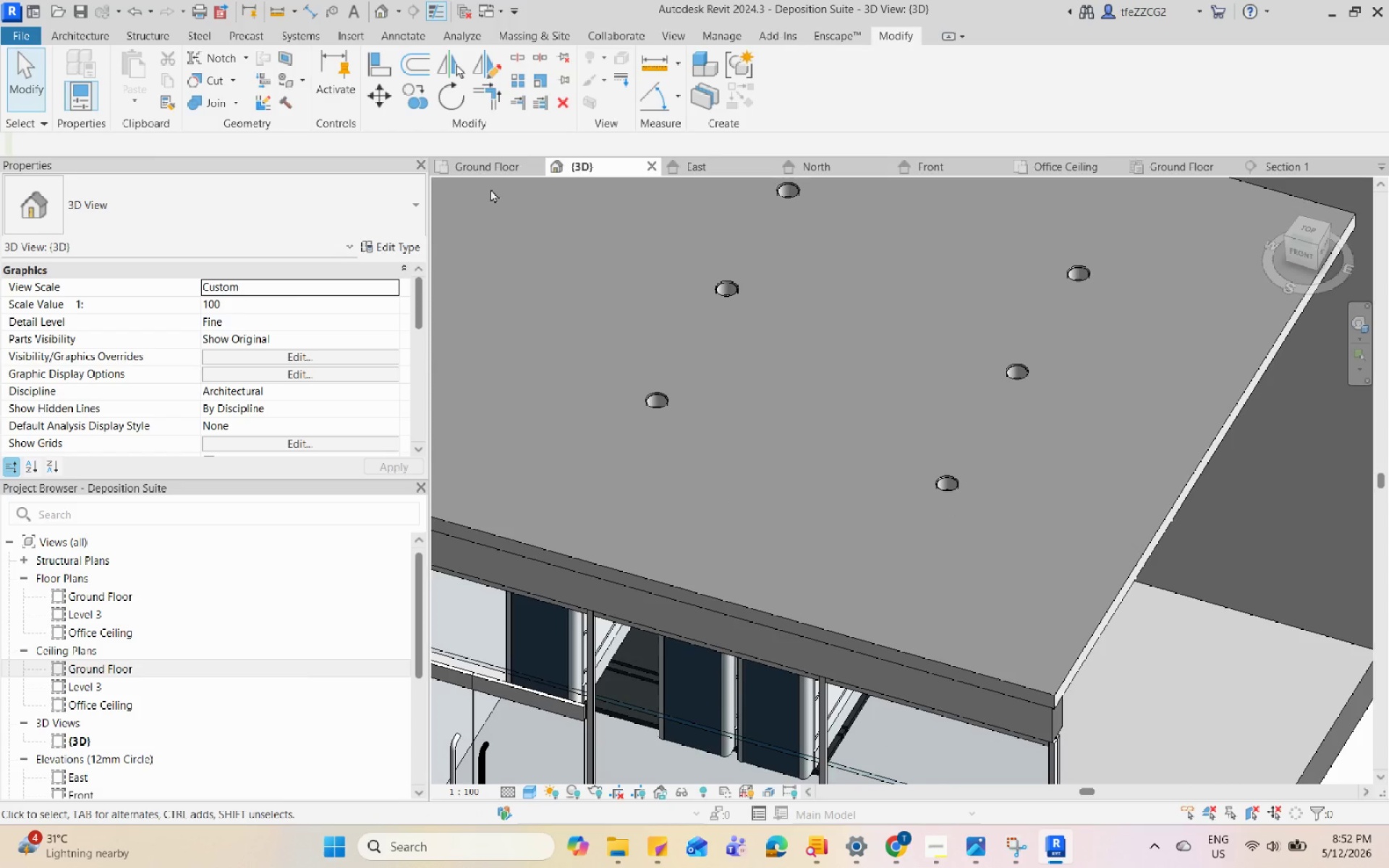 
scroll: coordinate [949, 377], scroll_direction: up, amount: 4.0
 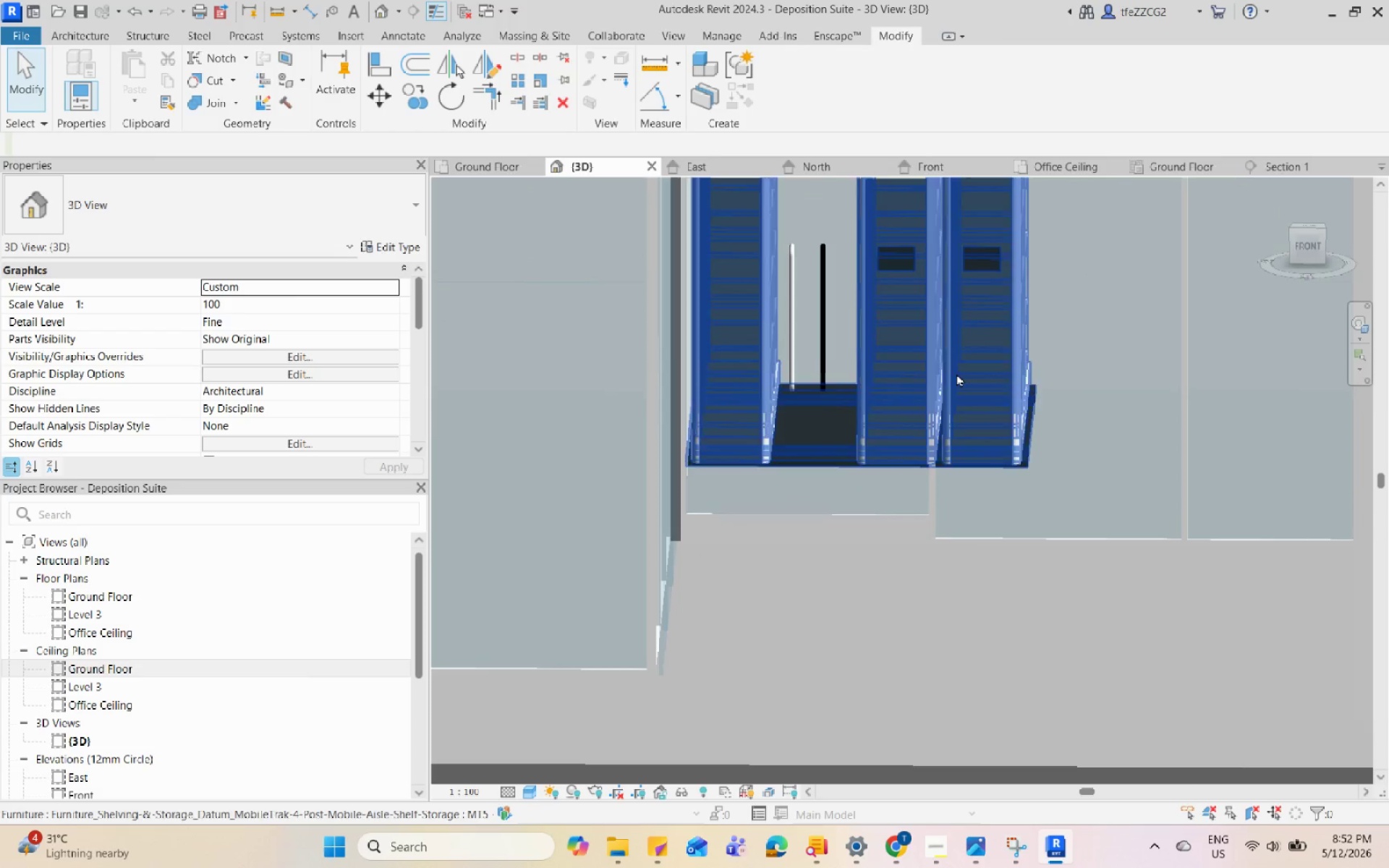 
left_click([493, 166])
 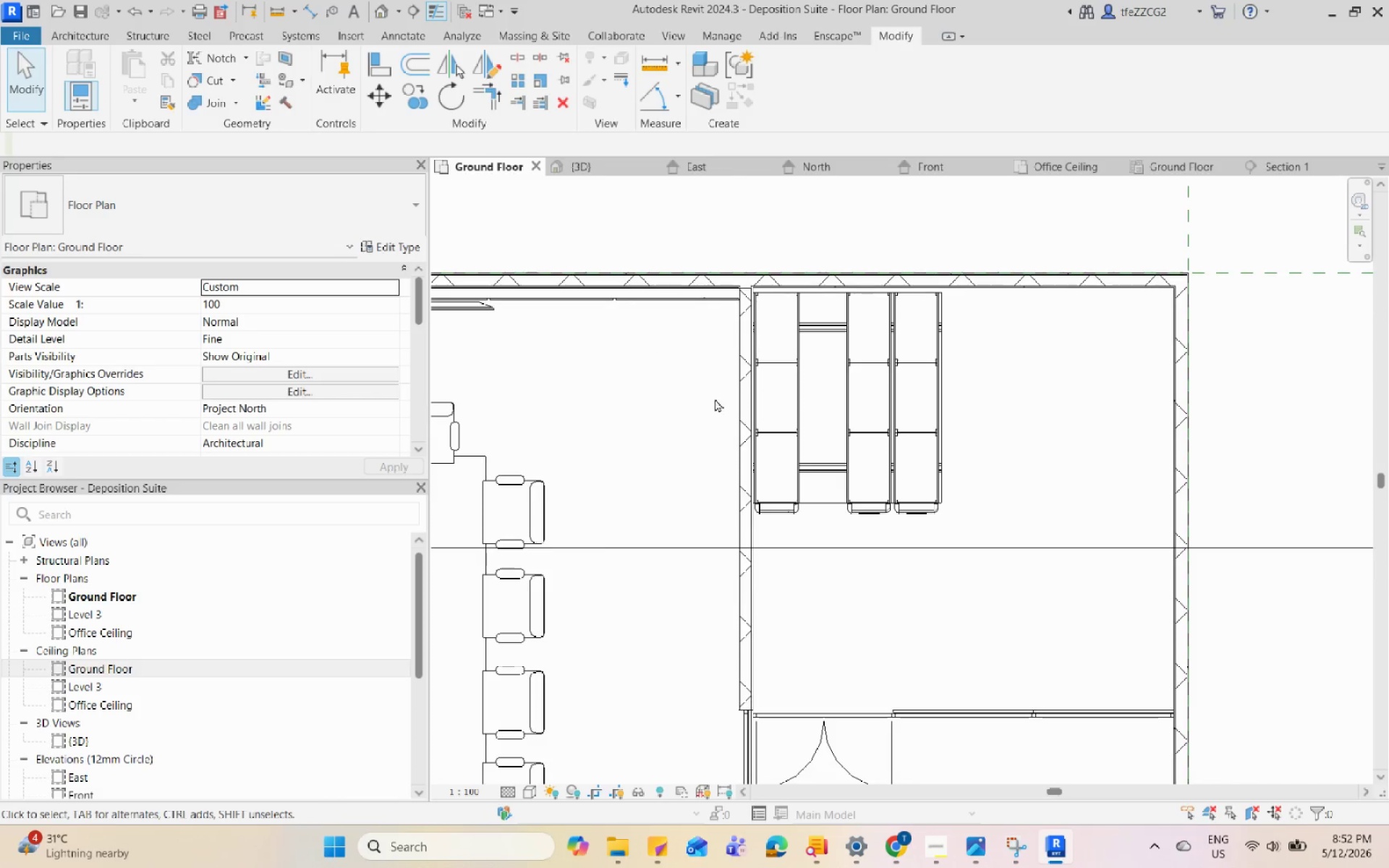 
left_click([794, 386])
 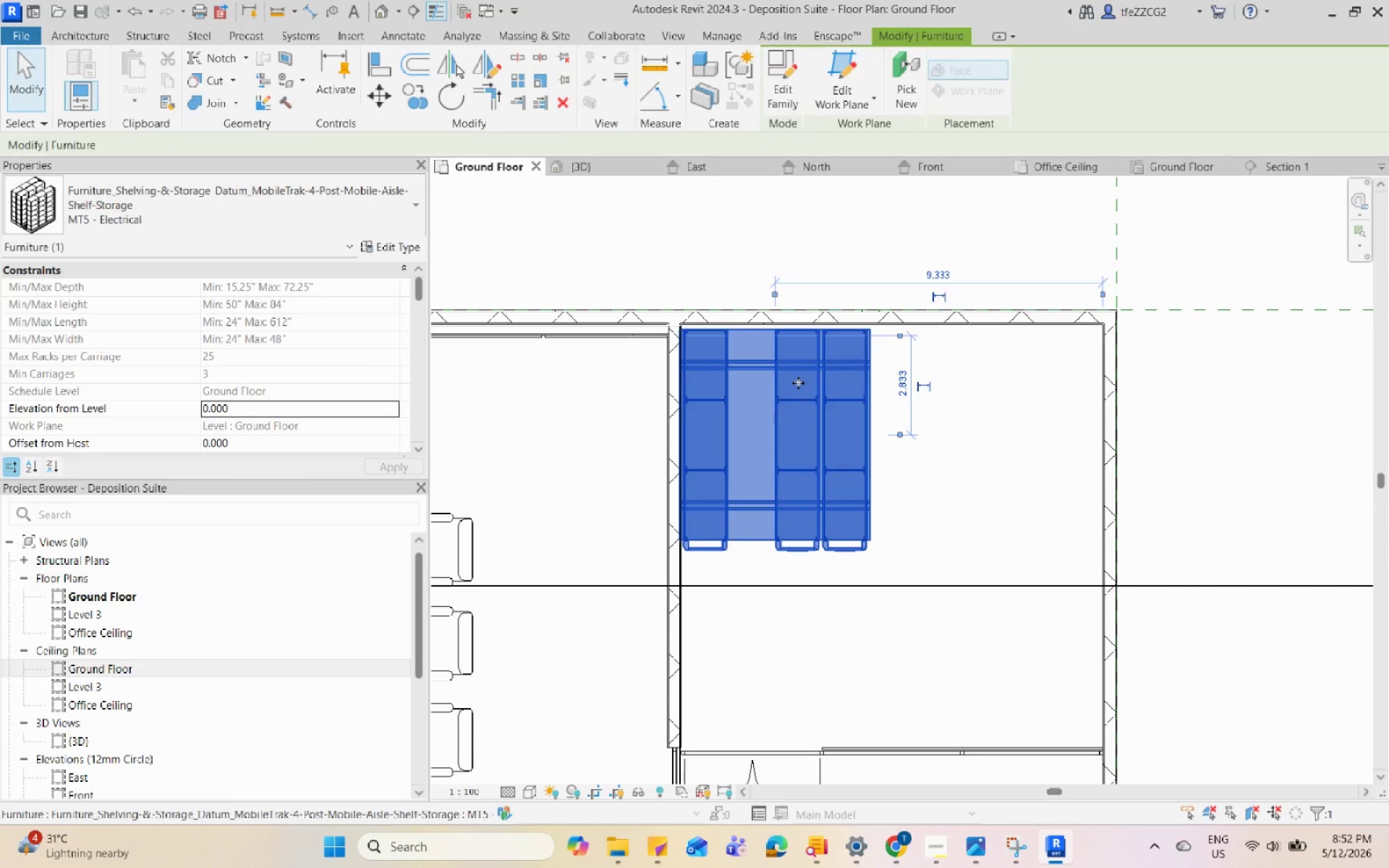 
scroll: coordinate [841, 470], scroll_direction: none, amount: 0.0
 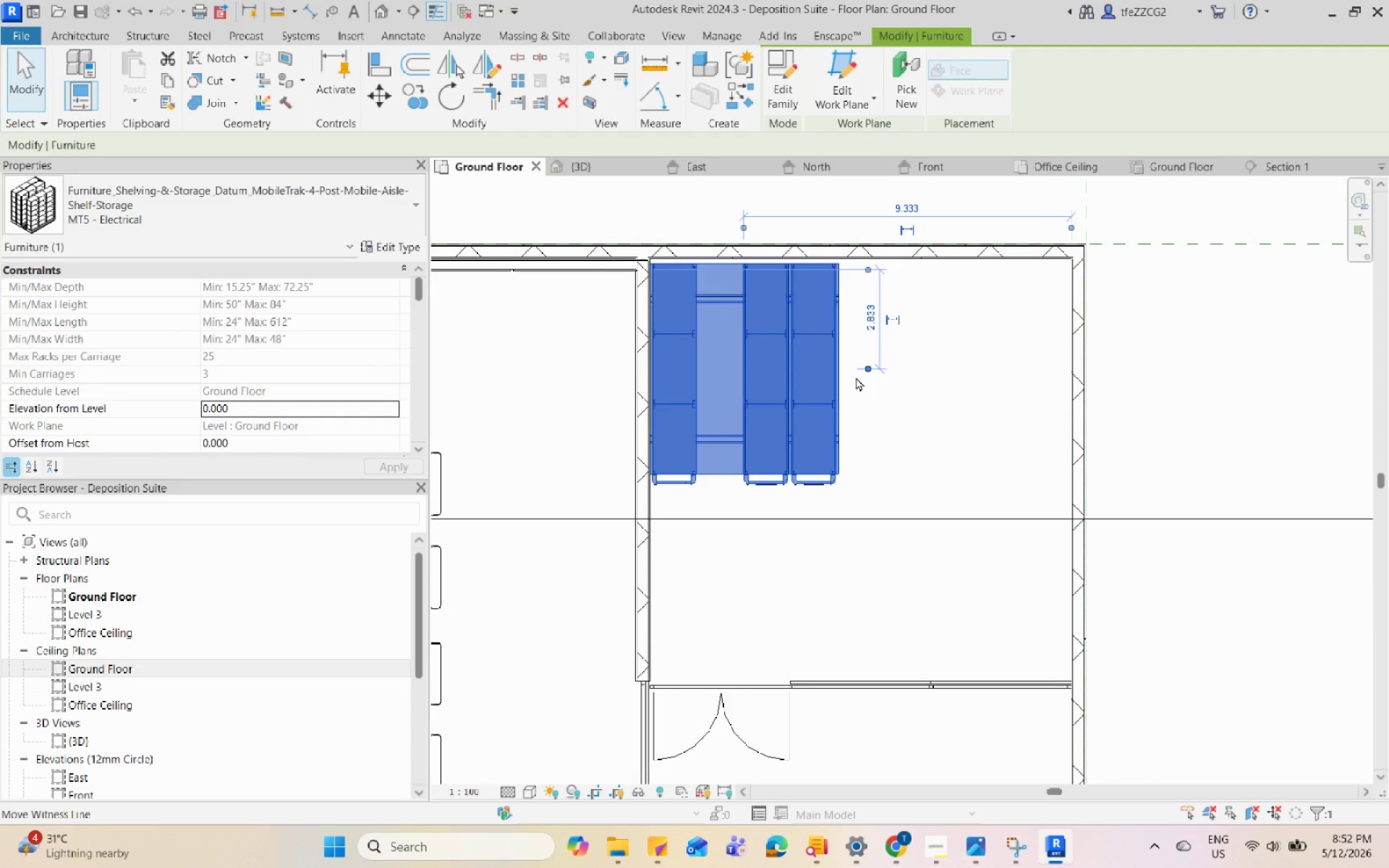 
key(Escape)
 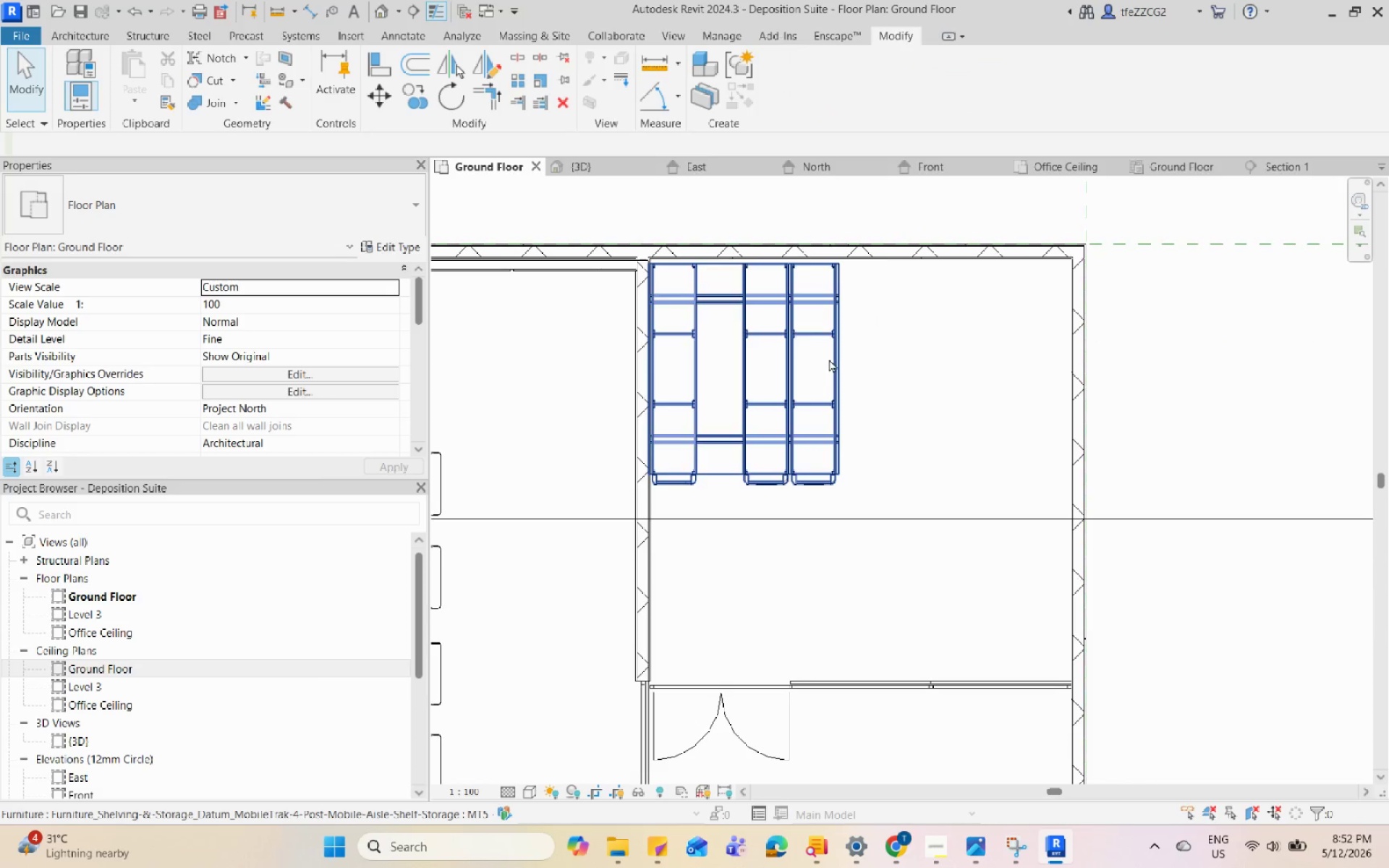 
left_click([829, 359])
 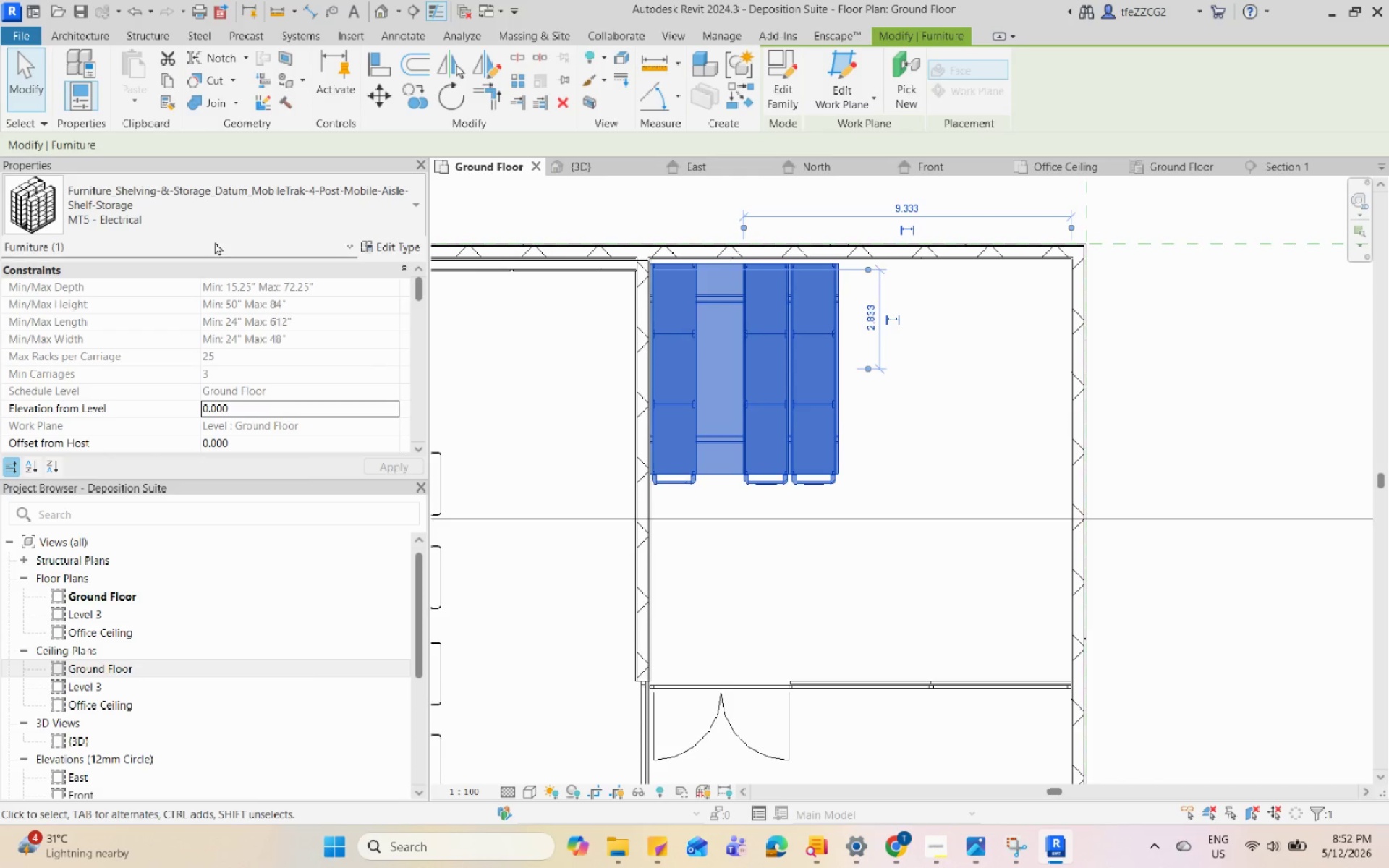 
left_click([391, 250])
 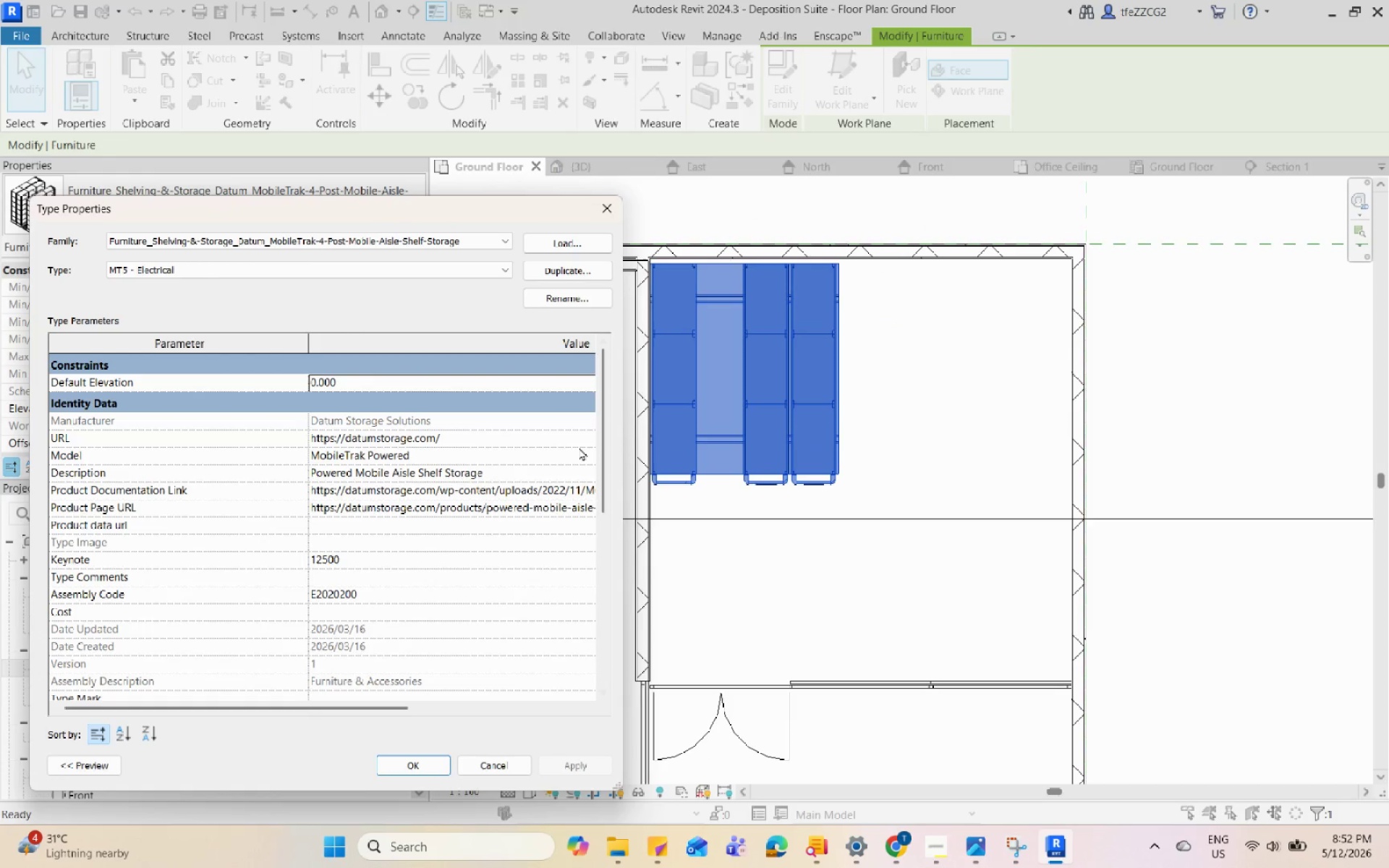 
scroll: coordinate [444, 431], scroll_direction: up, amount: 10.0
 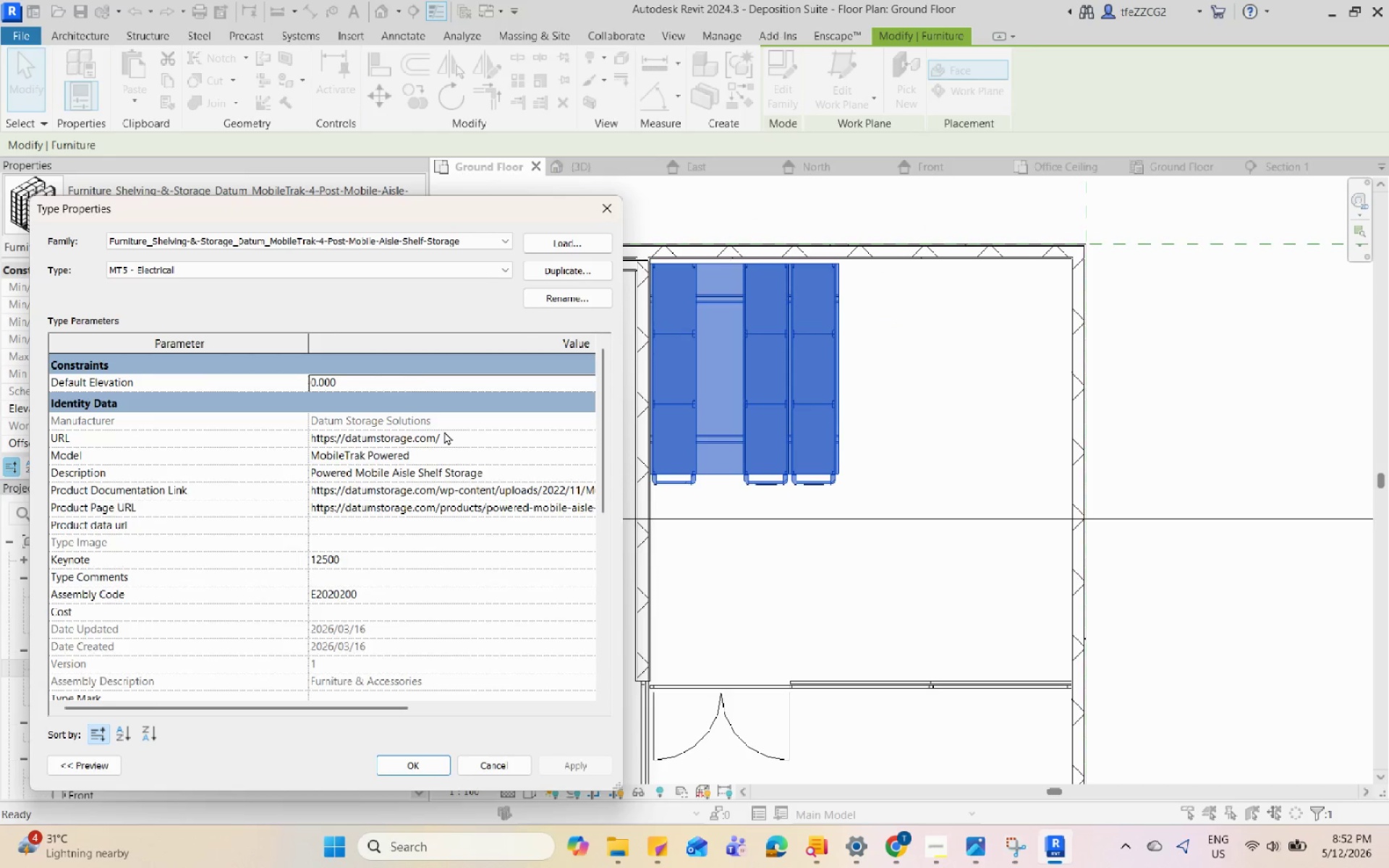 
scroll: coordinate [444, 431], scroll_direction: down, amount: 7.0
 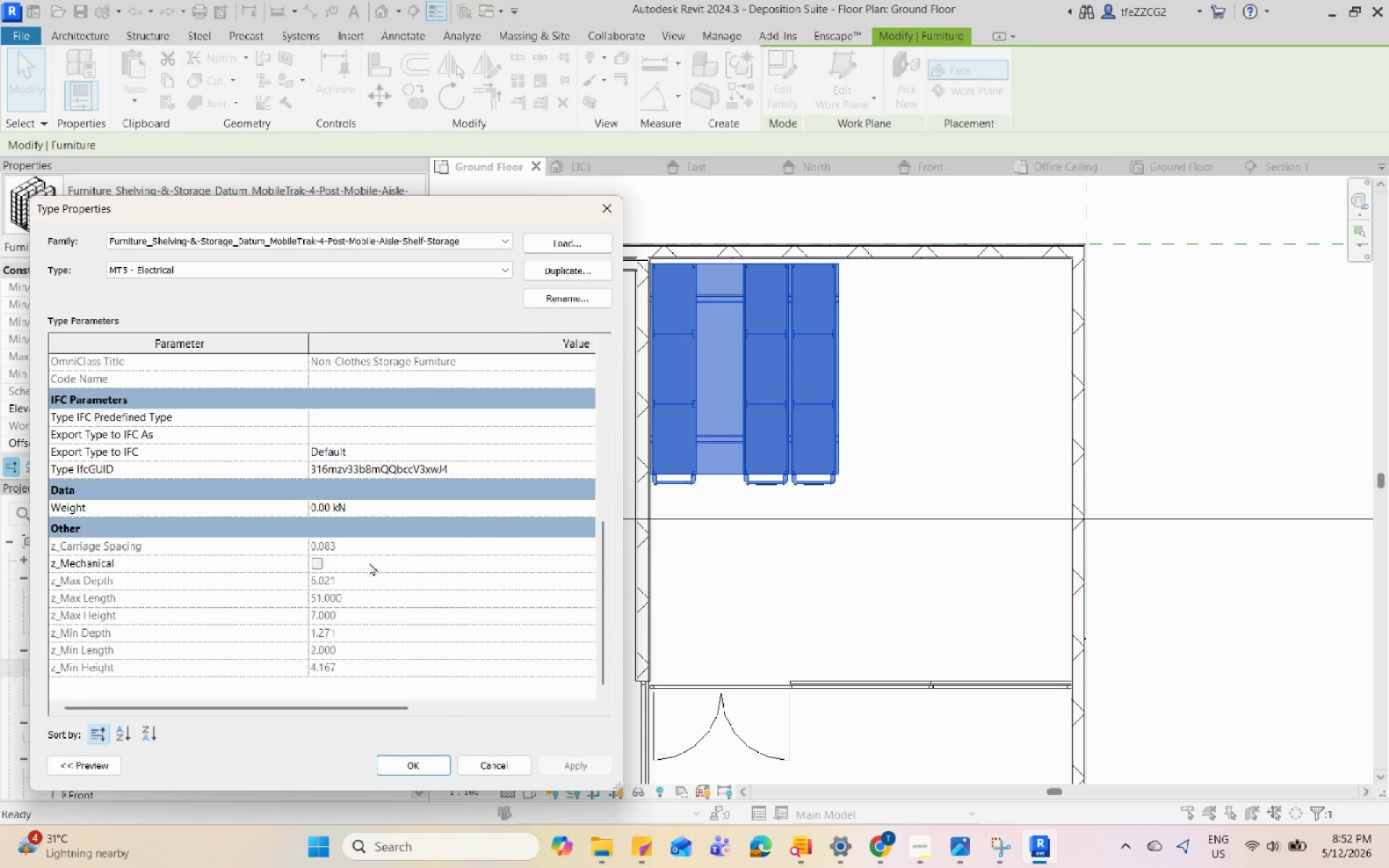 
left_click([368, 560])
 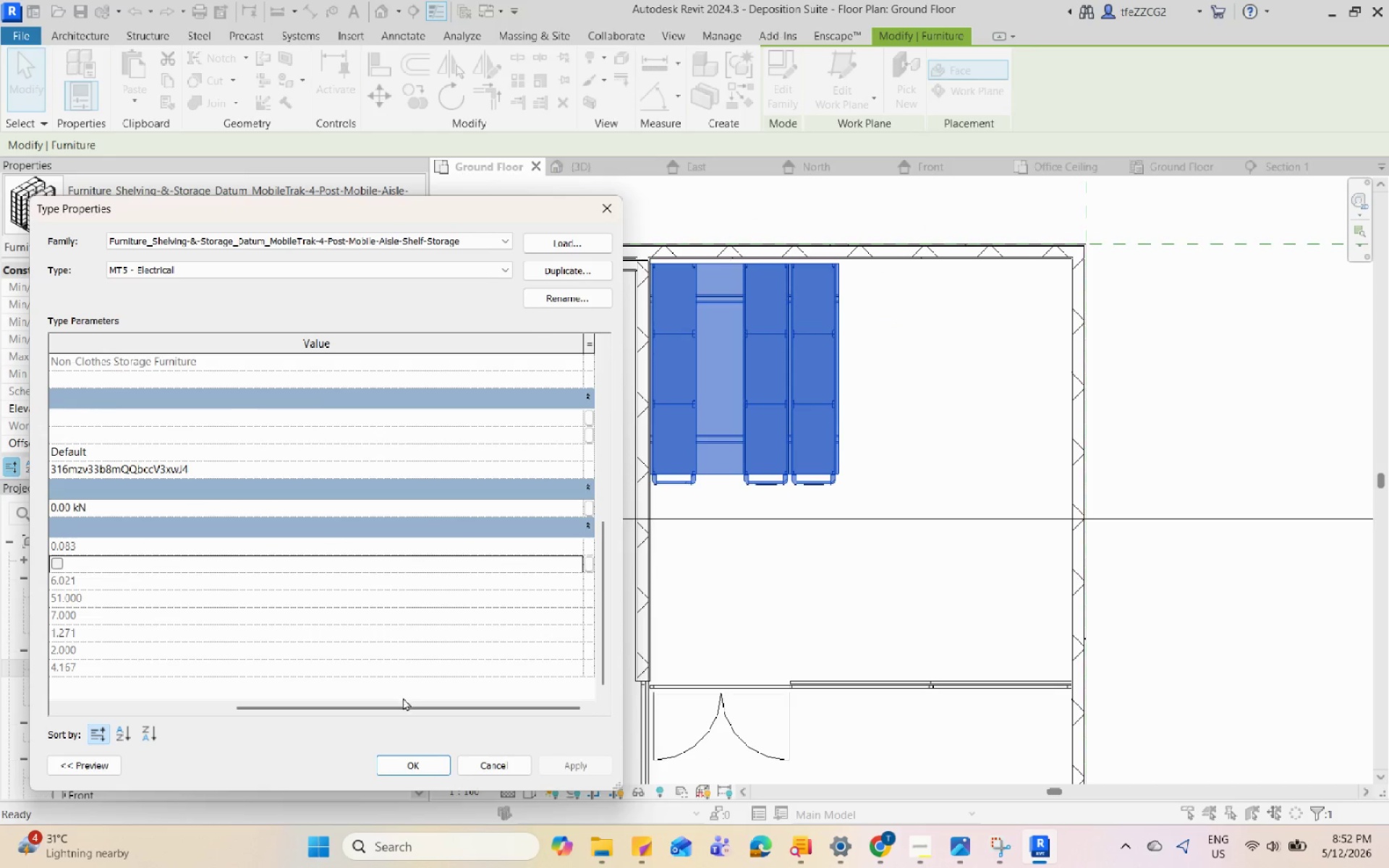 
left_click_drag(start_coordinate=[399, 708], to_coordinate=[263, 687])
 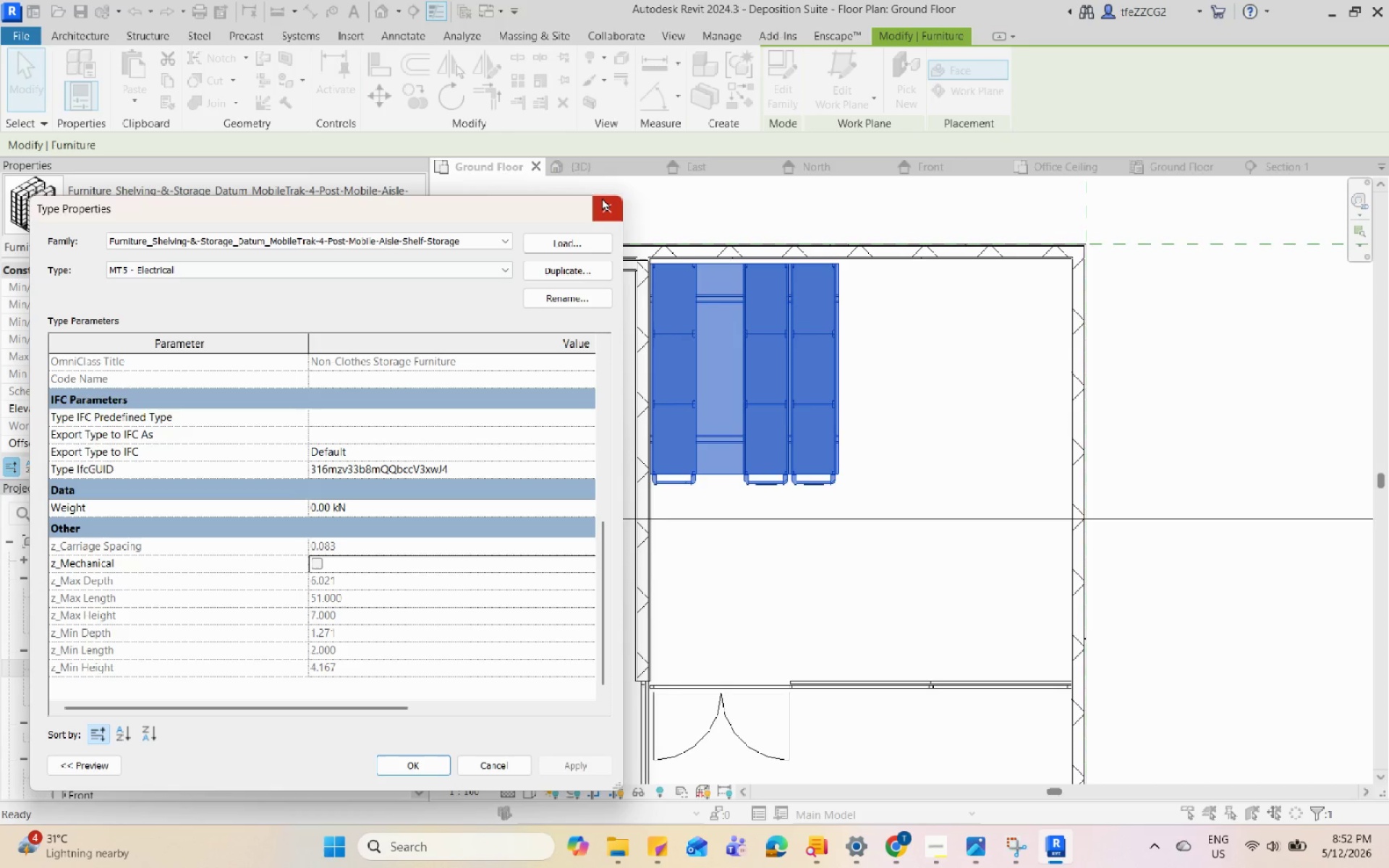 
left_click([605, 197])
 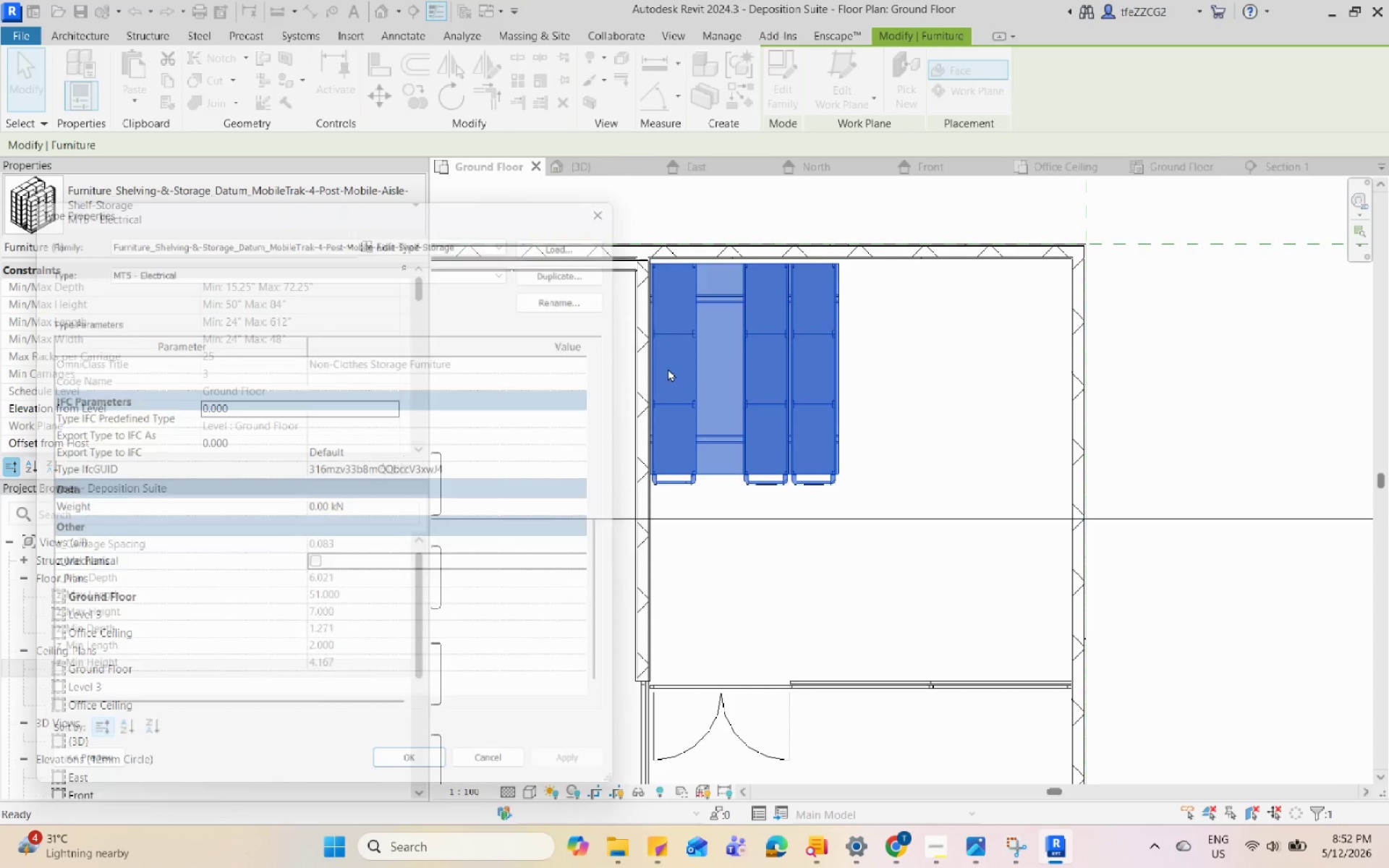 
key(Escape)
 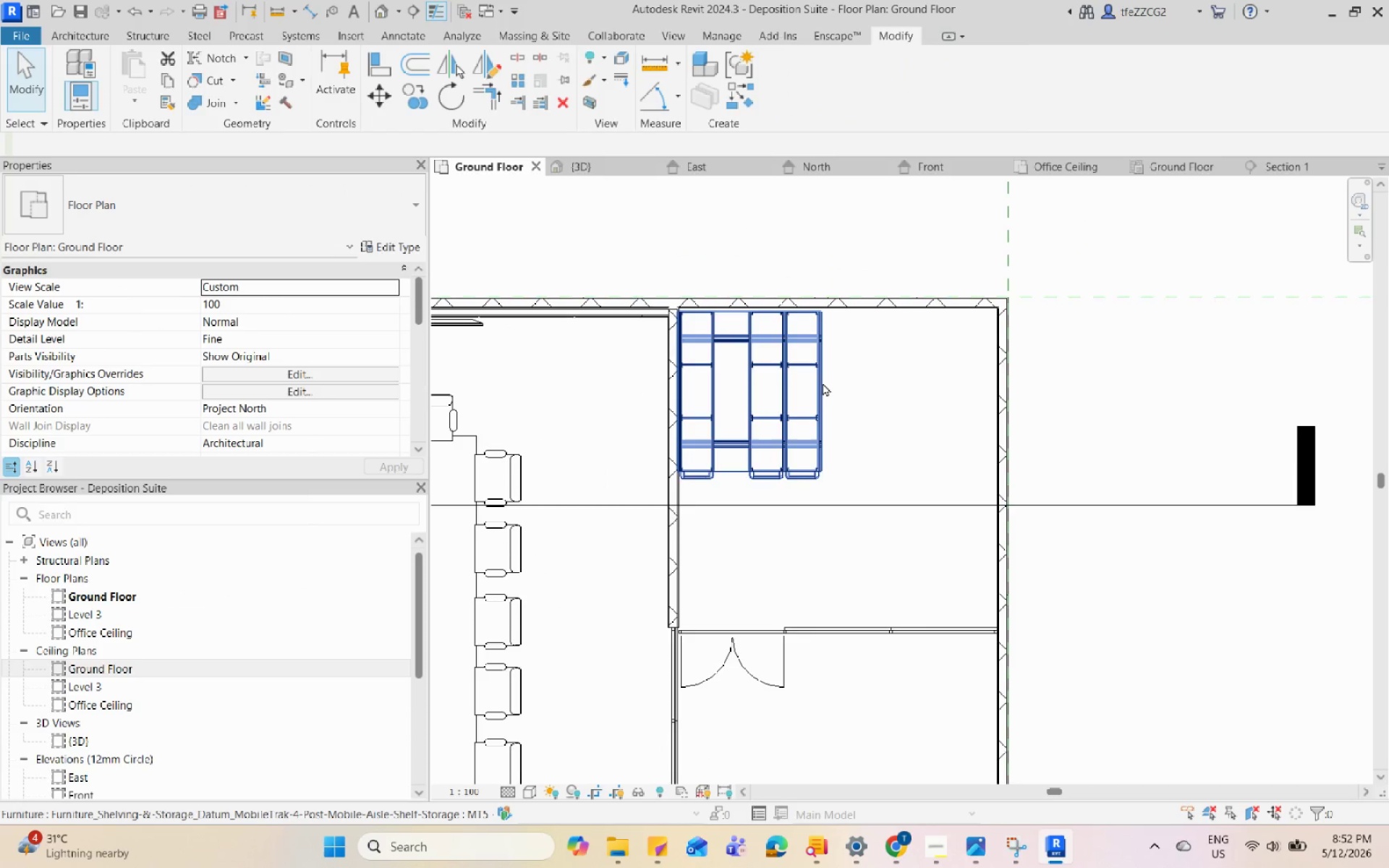 
scroll: coordinate [768, 461], scroll_direction: down, amount: 2.0
 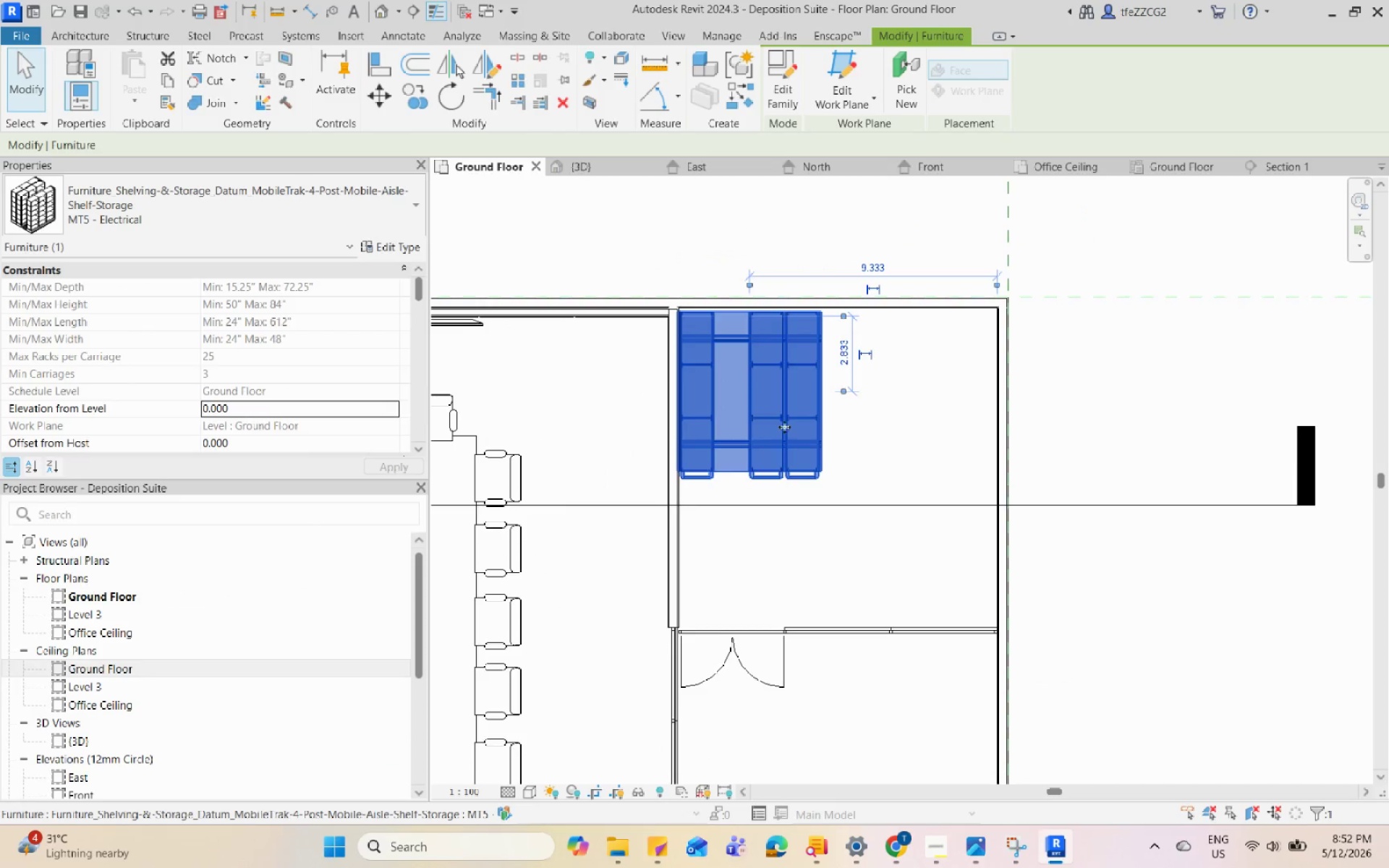 
left_click([823, 383])
 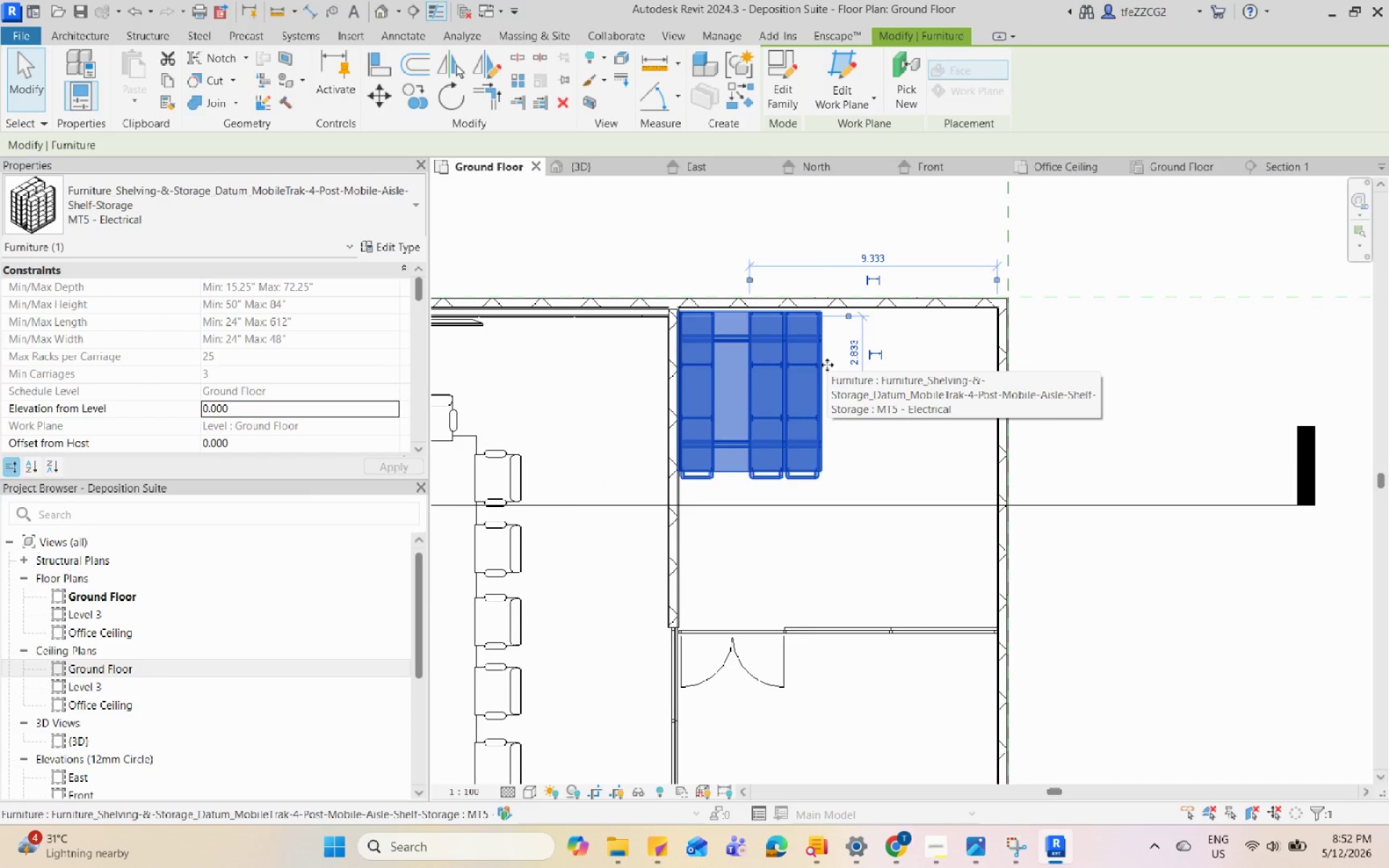 
double_click([823, 360])
 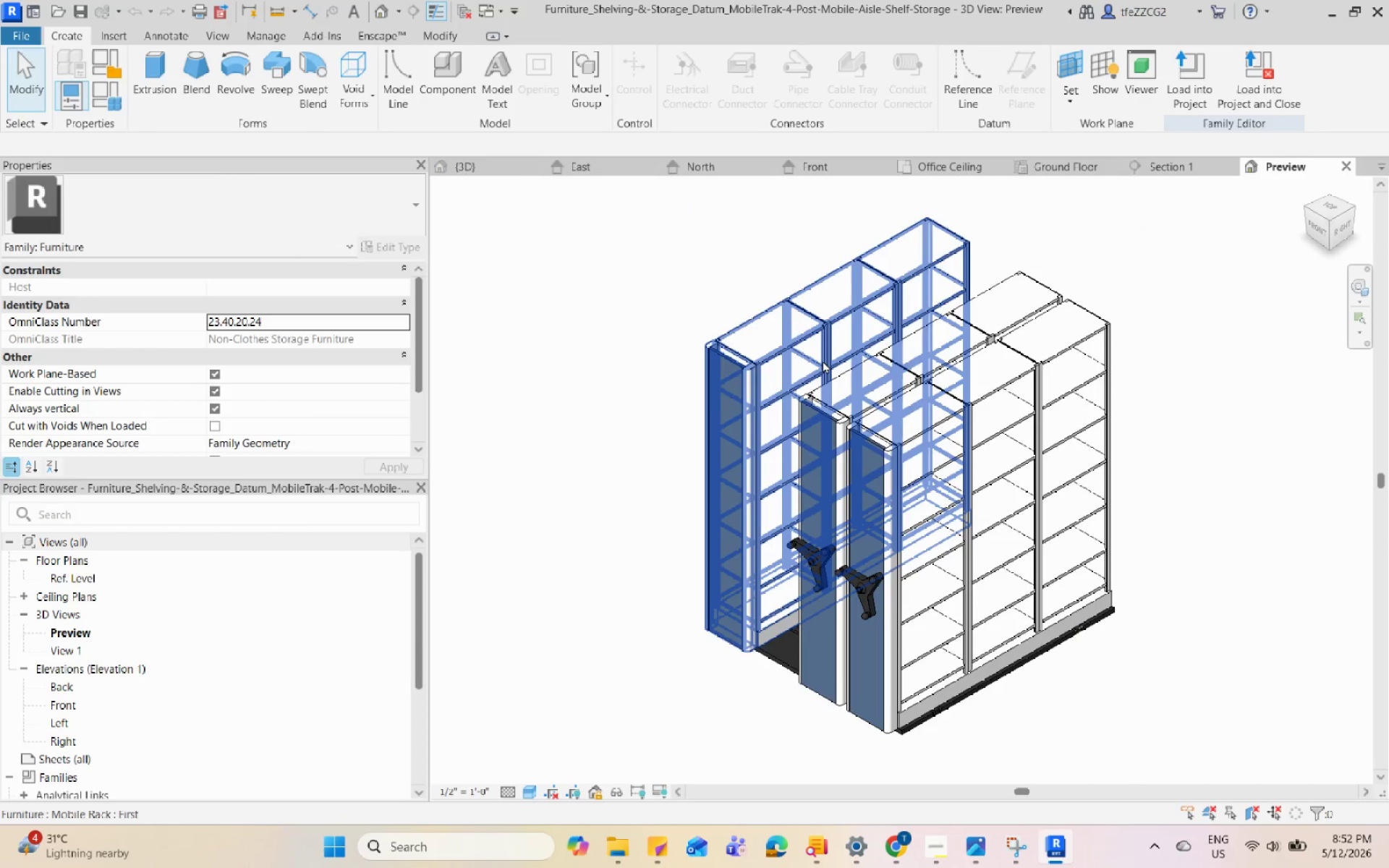 
scroll: coordinate [827, 365], scroll_direction: up, amount: 4.0
 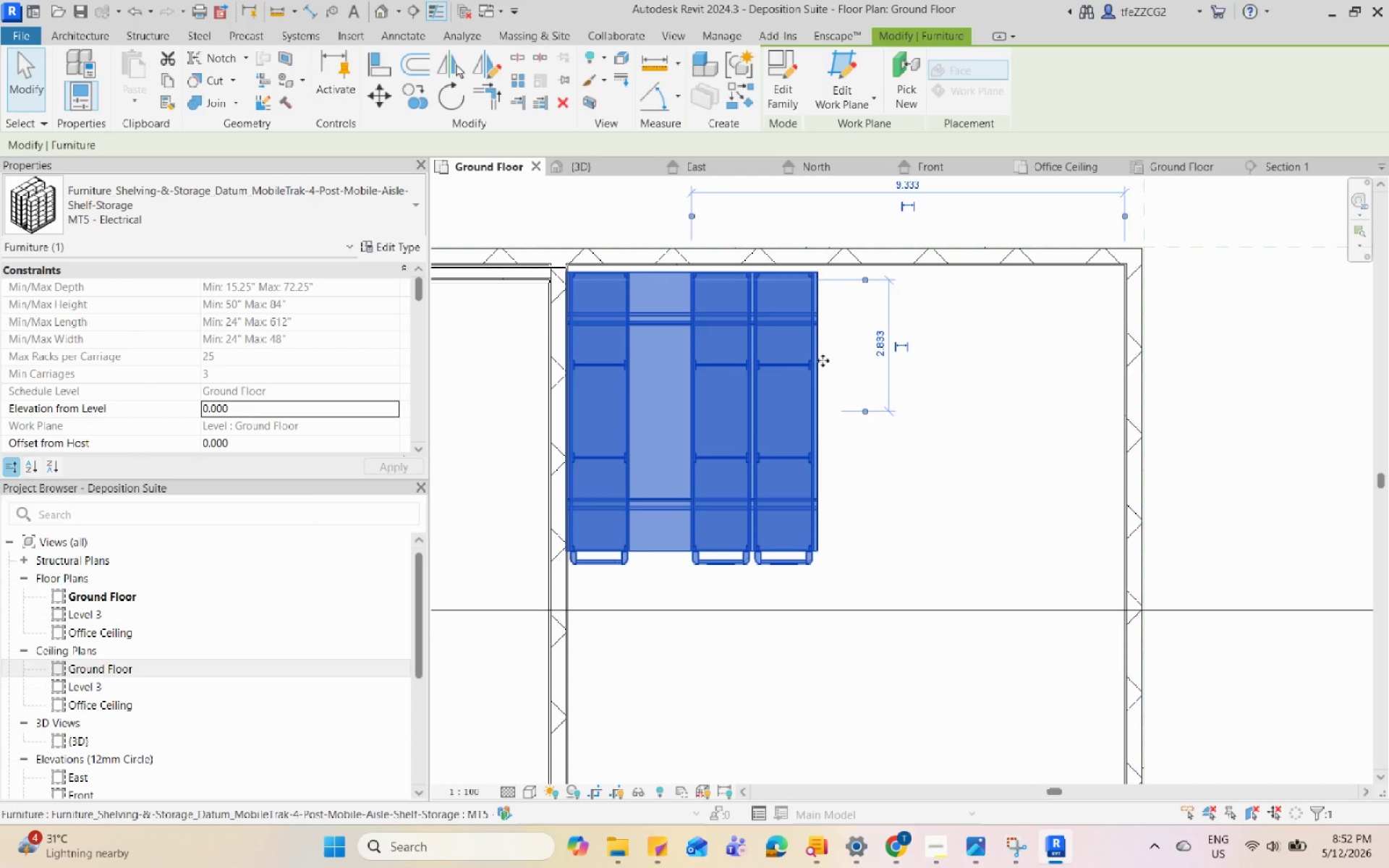 
left_click([885, 438])
 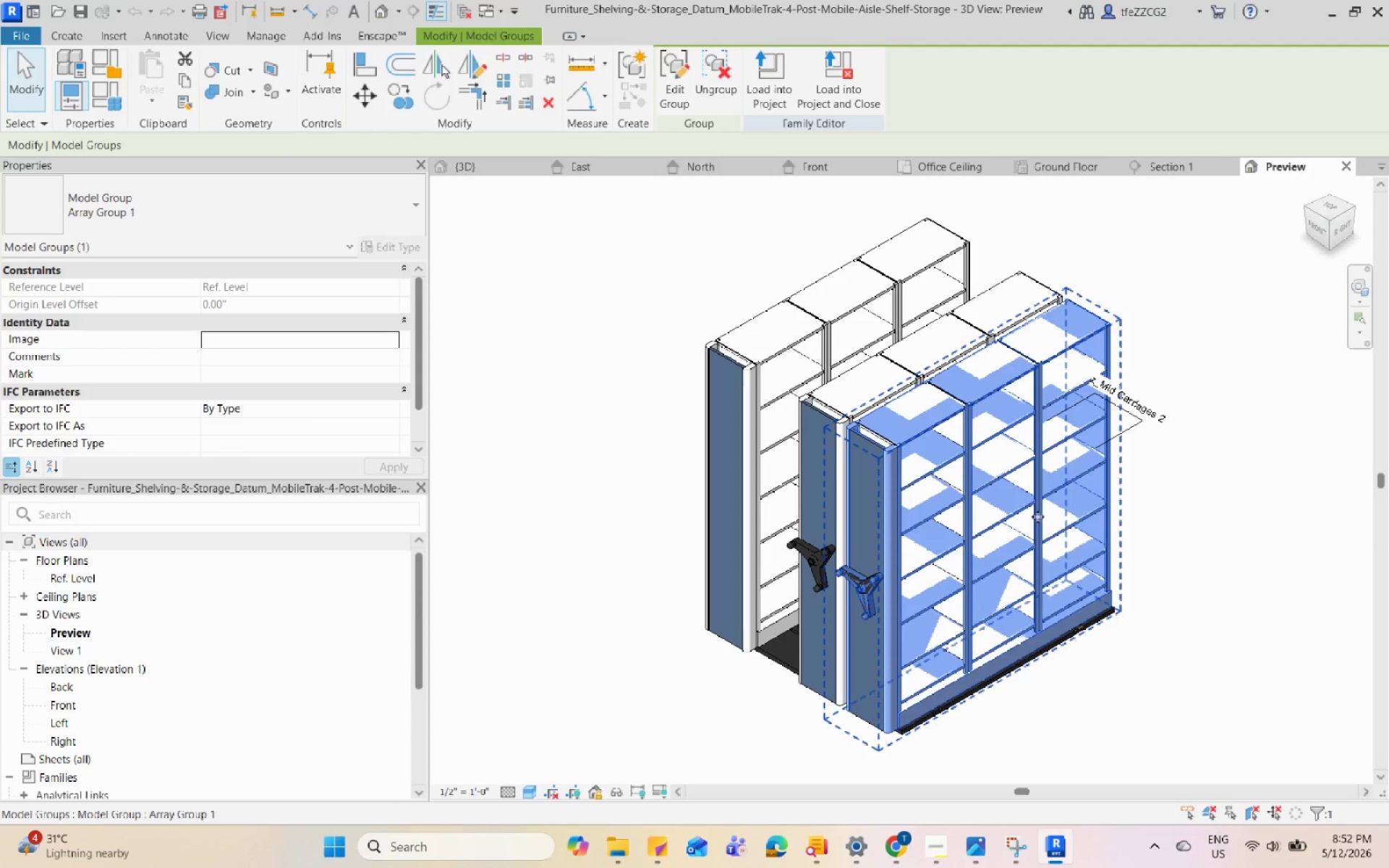 
hold_key(key=ShiftLeft, duration=0.7)
double_click([1183, 509])
 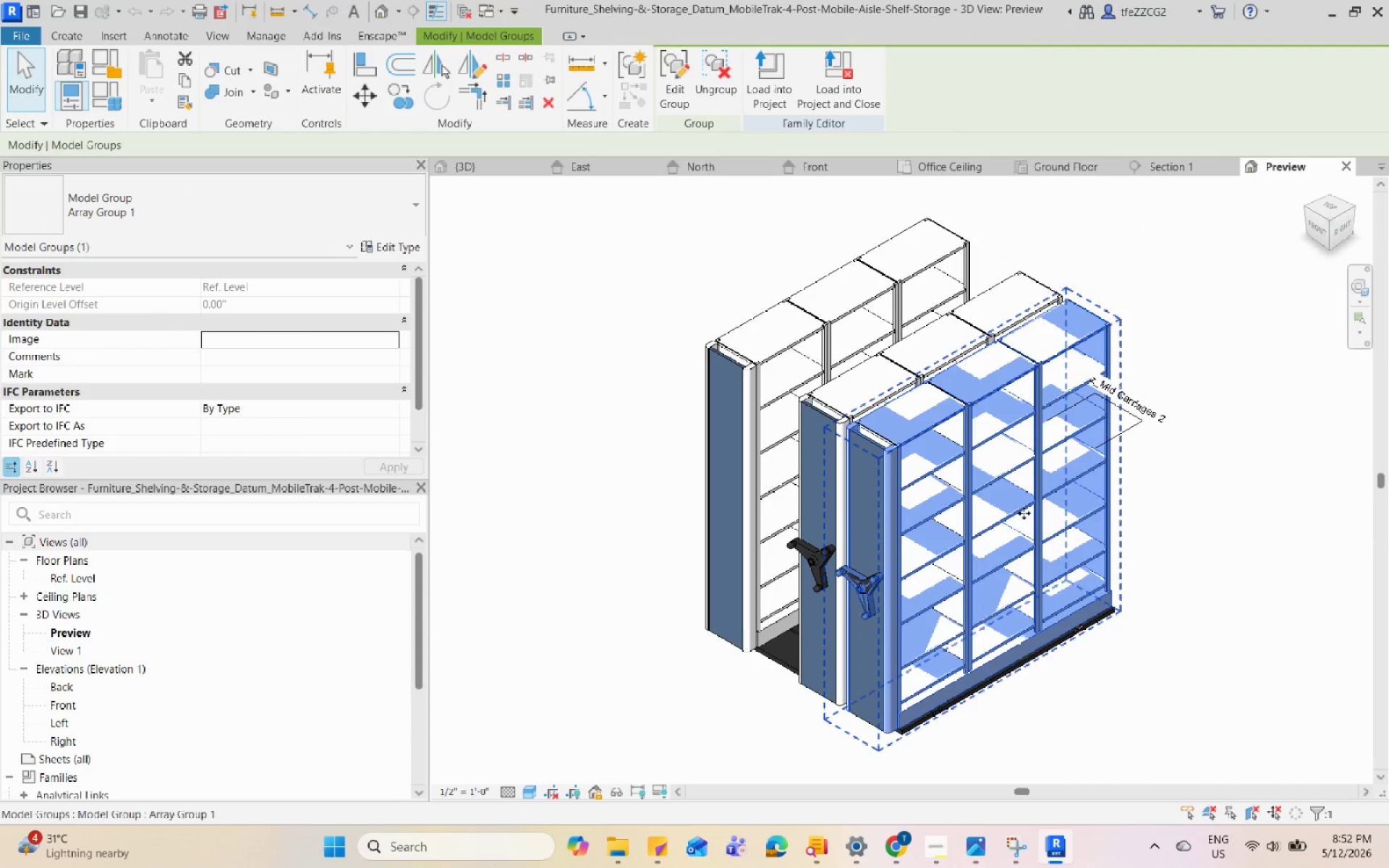 
hold_key(key=ShiftLeft, duration=0.69)
scroll: coordinate [1003, 513], scroll_direction: none, amount: 0.0
 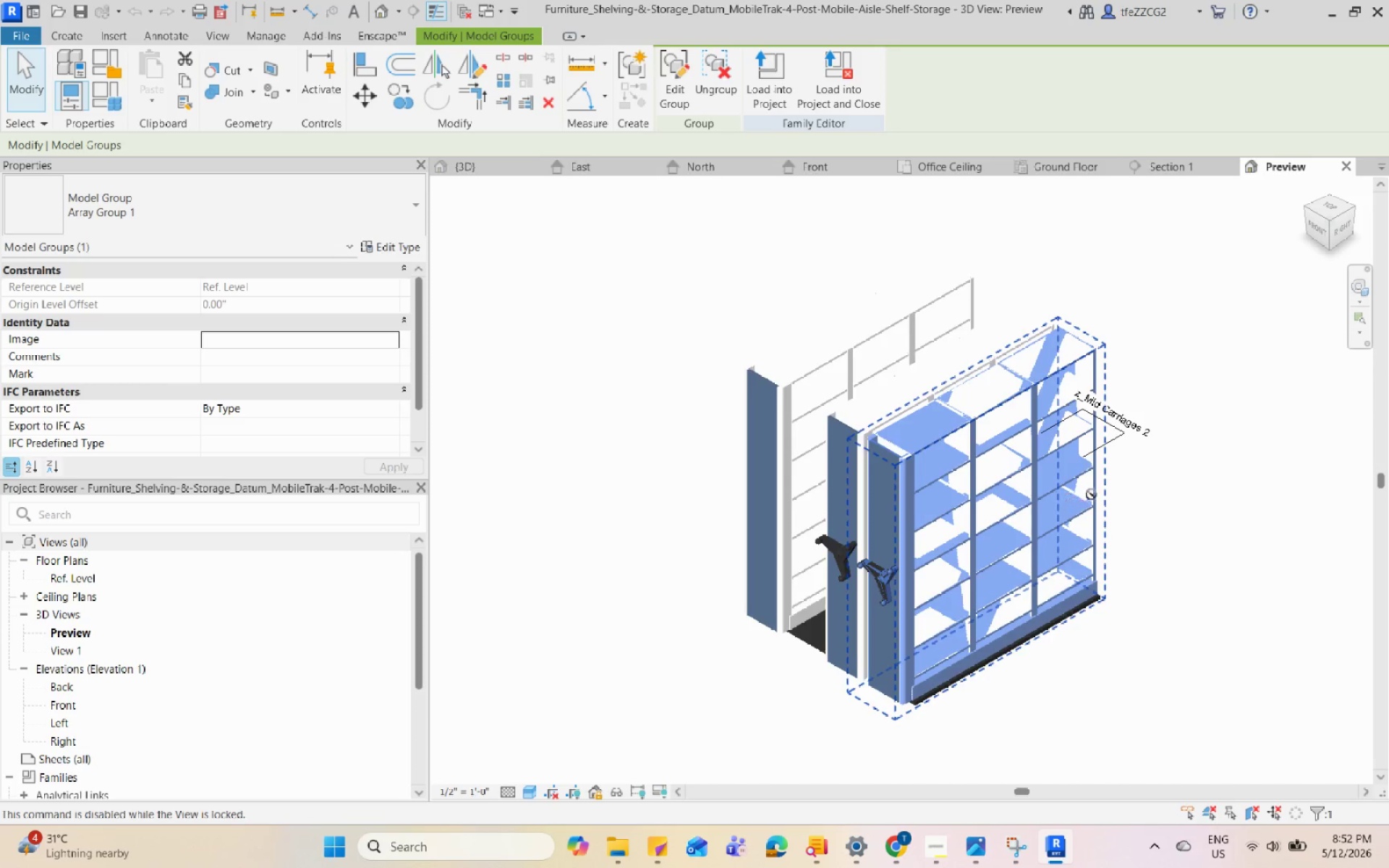 
scroll: coordinate [1091, 494], scroll_direction: up, amount: 1.0
 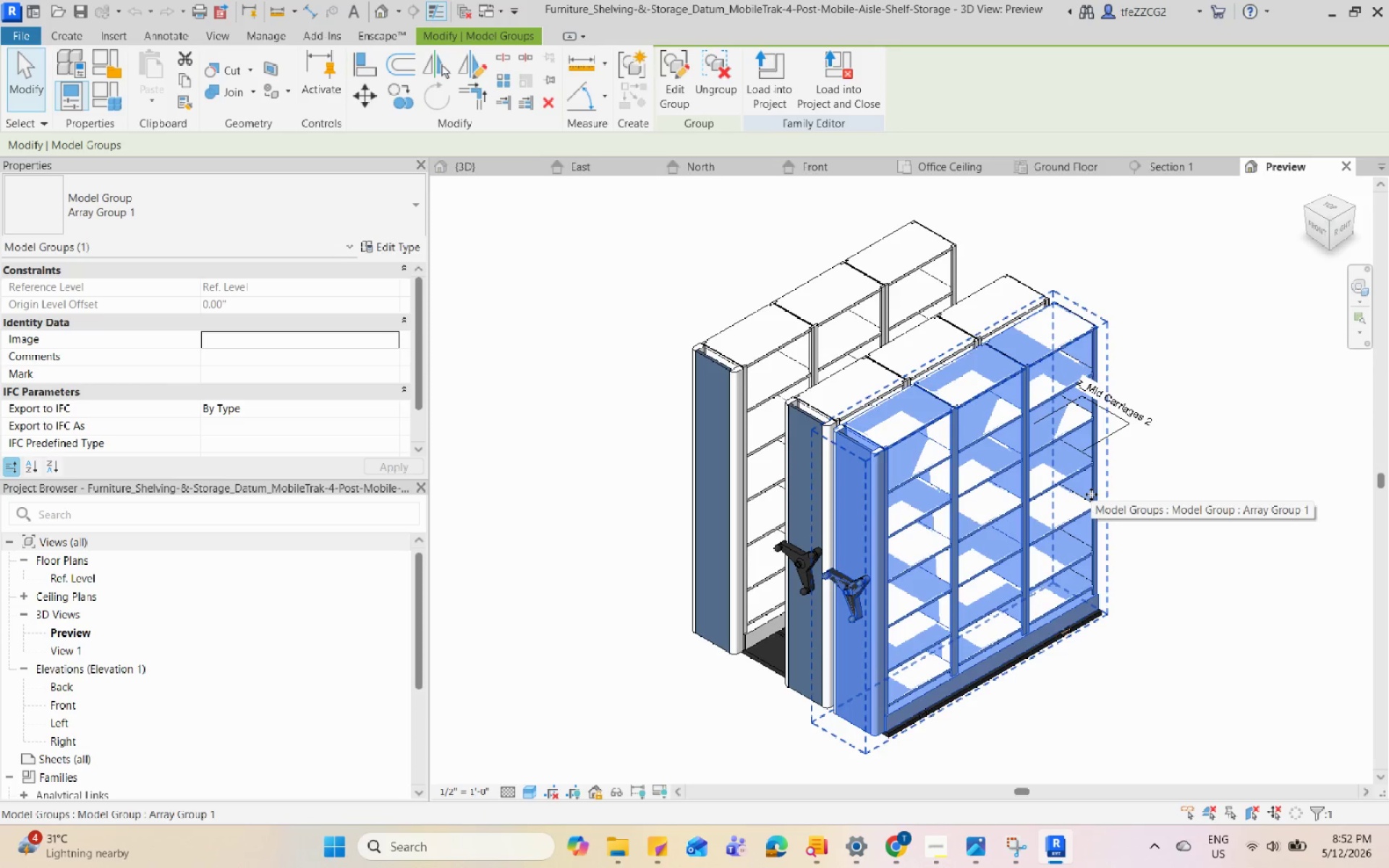 
type(de)
 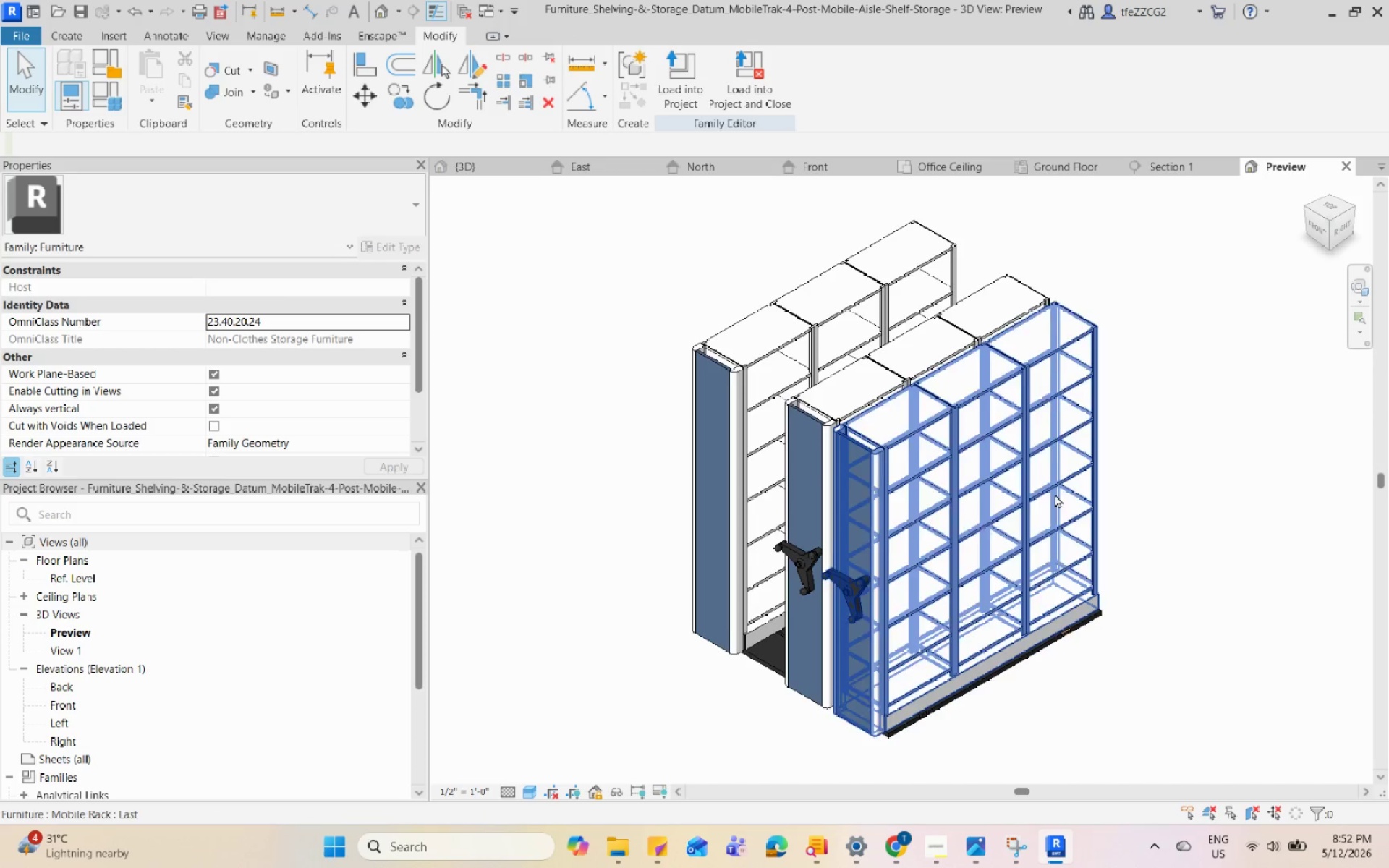 
hold_key(key=ShiftLeft, duration=0.64)
 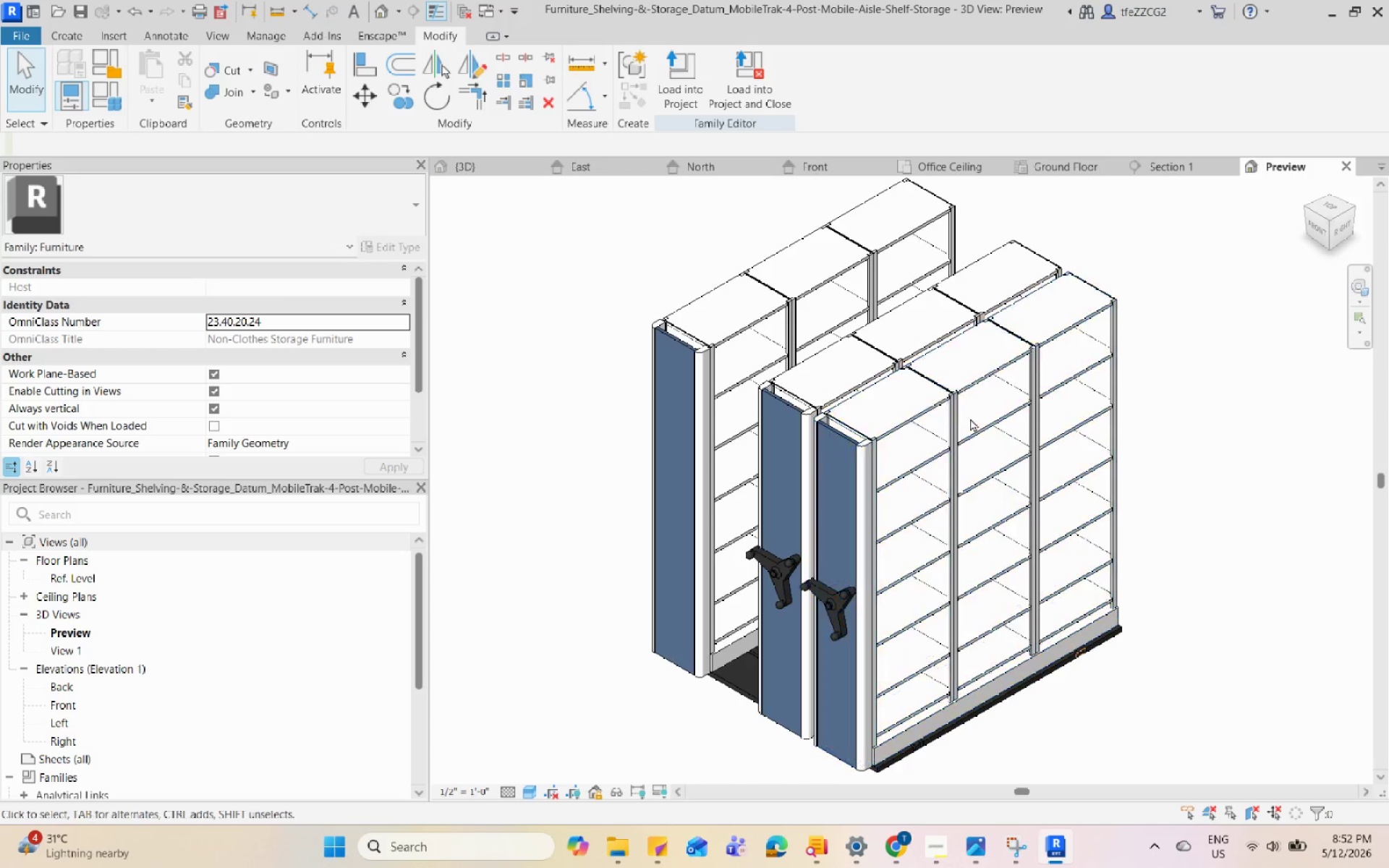 
scroll: coordinate [964, 503], scroll_direction: up, amount: 1.0
 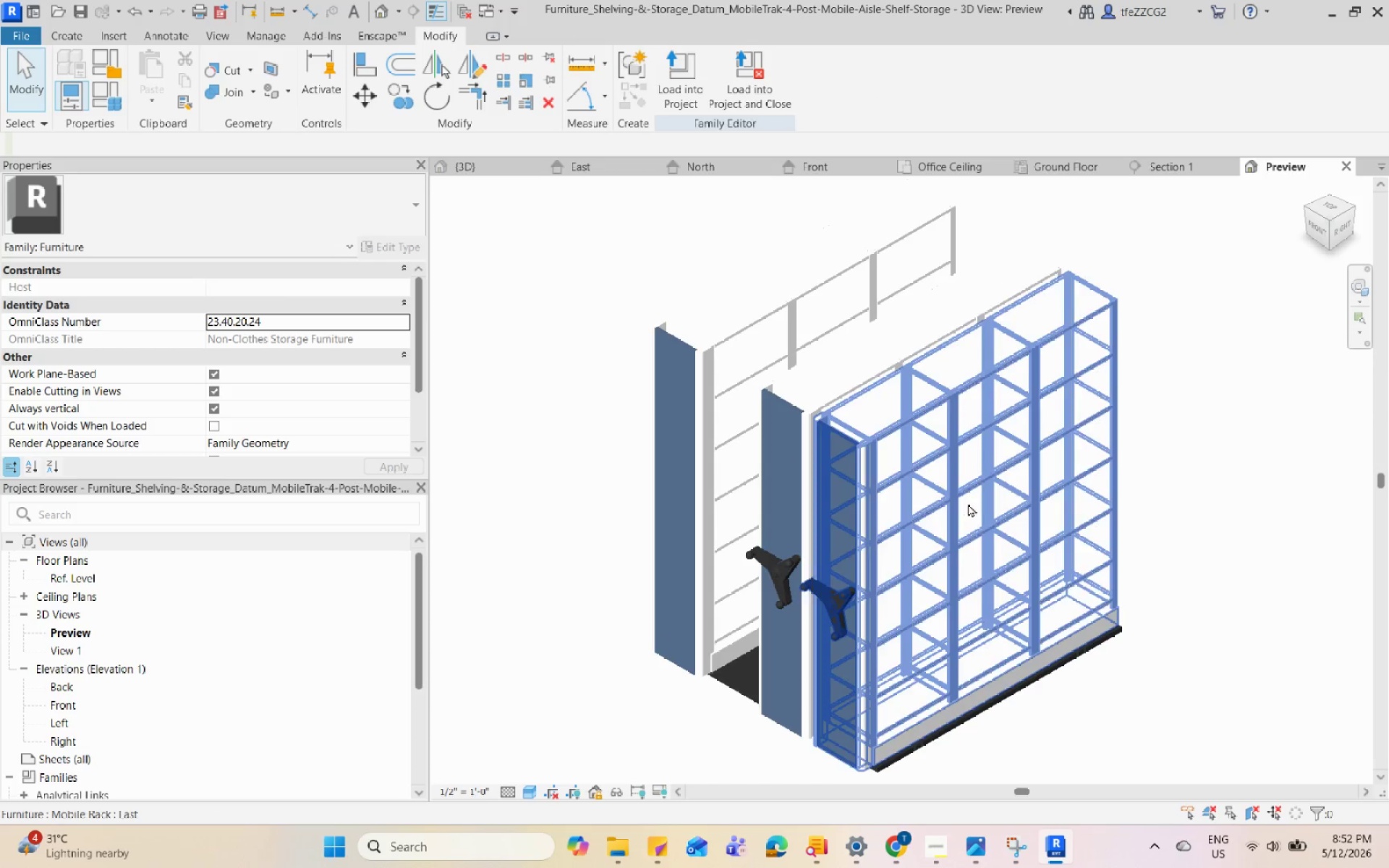 
left_click([970, 418])
 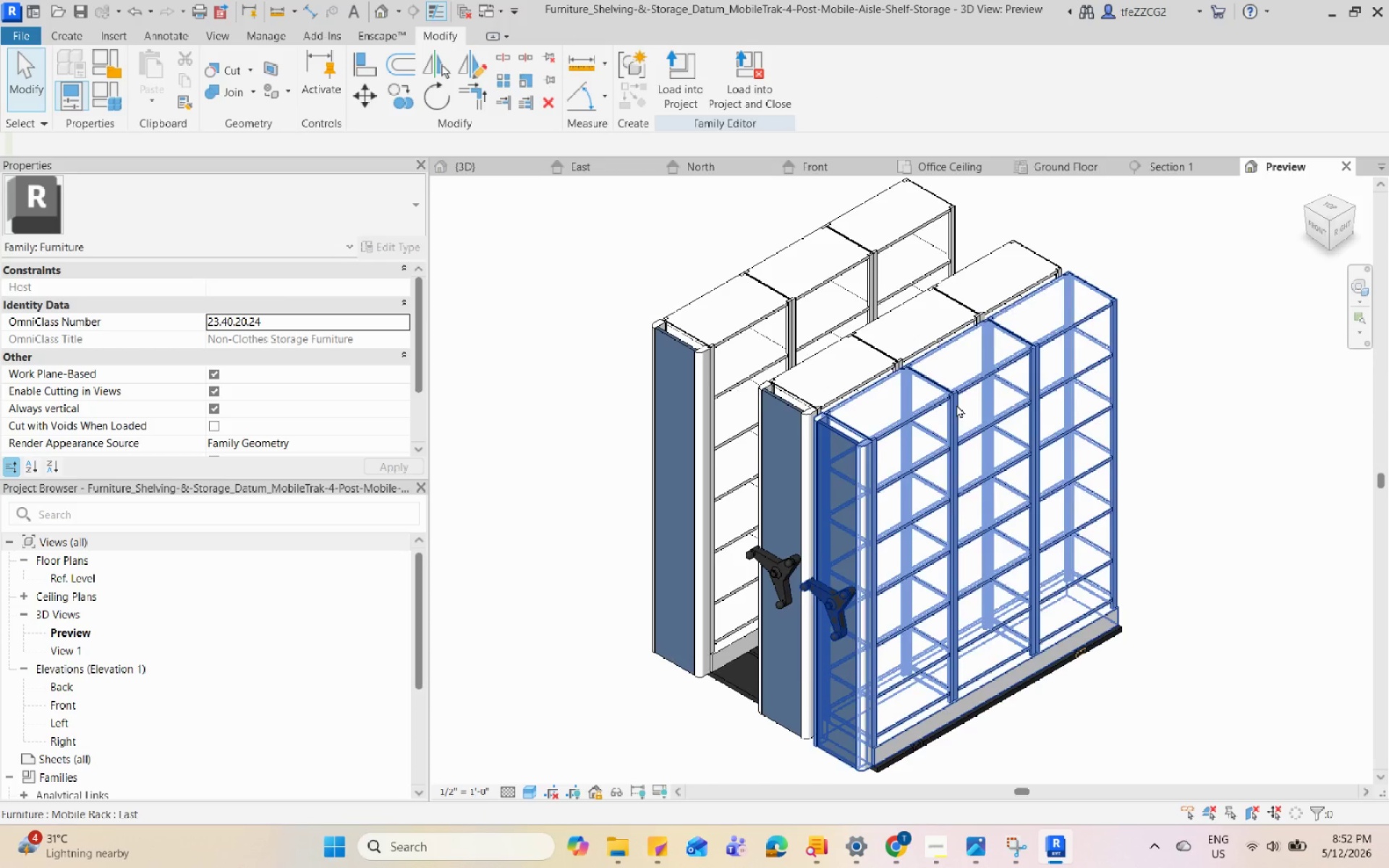 
triple_click([953, 407])
 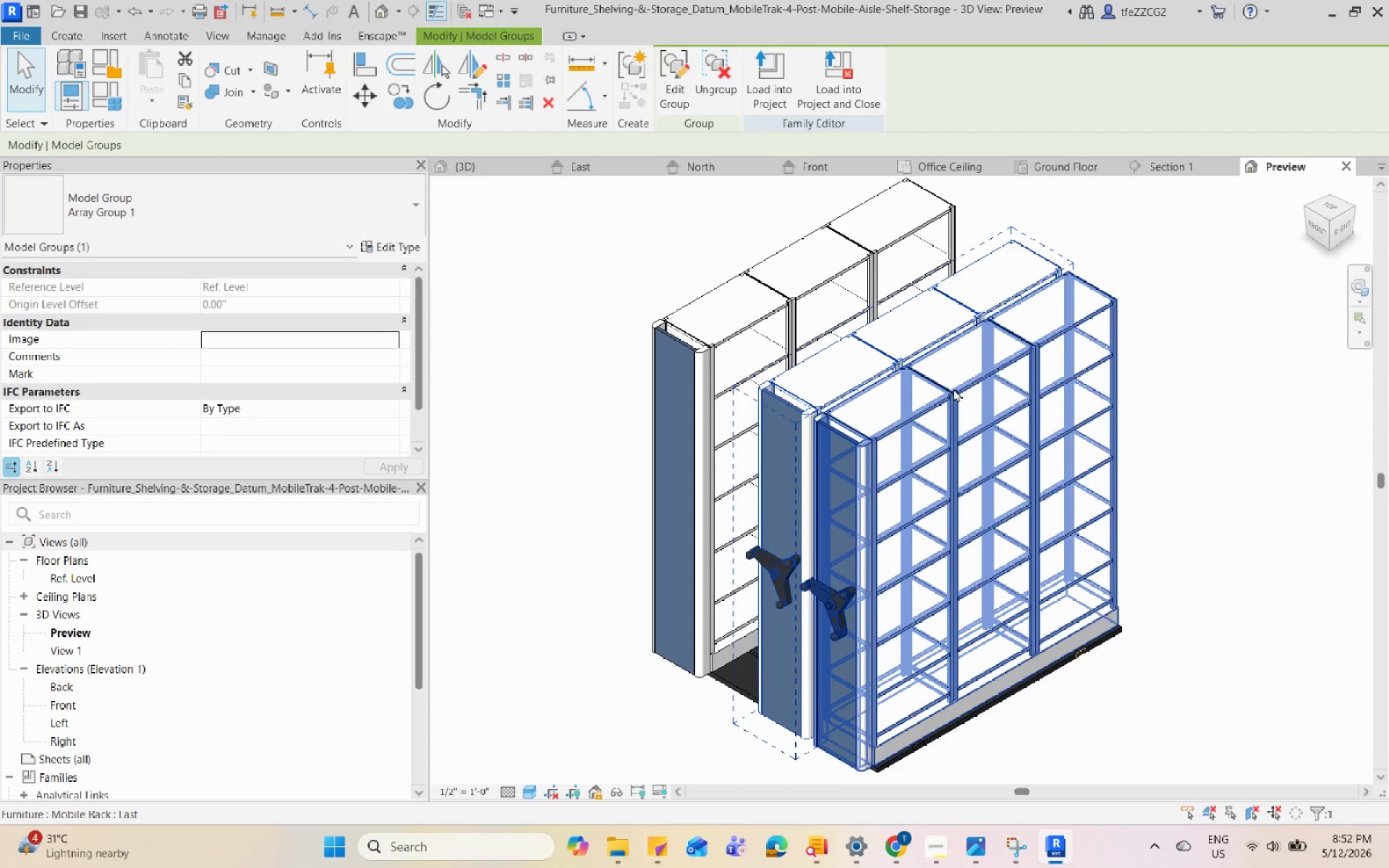 
triple_click([953, 388])
 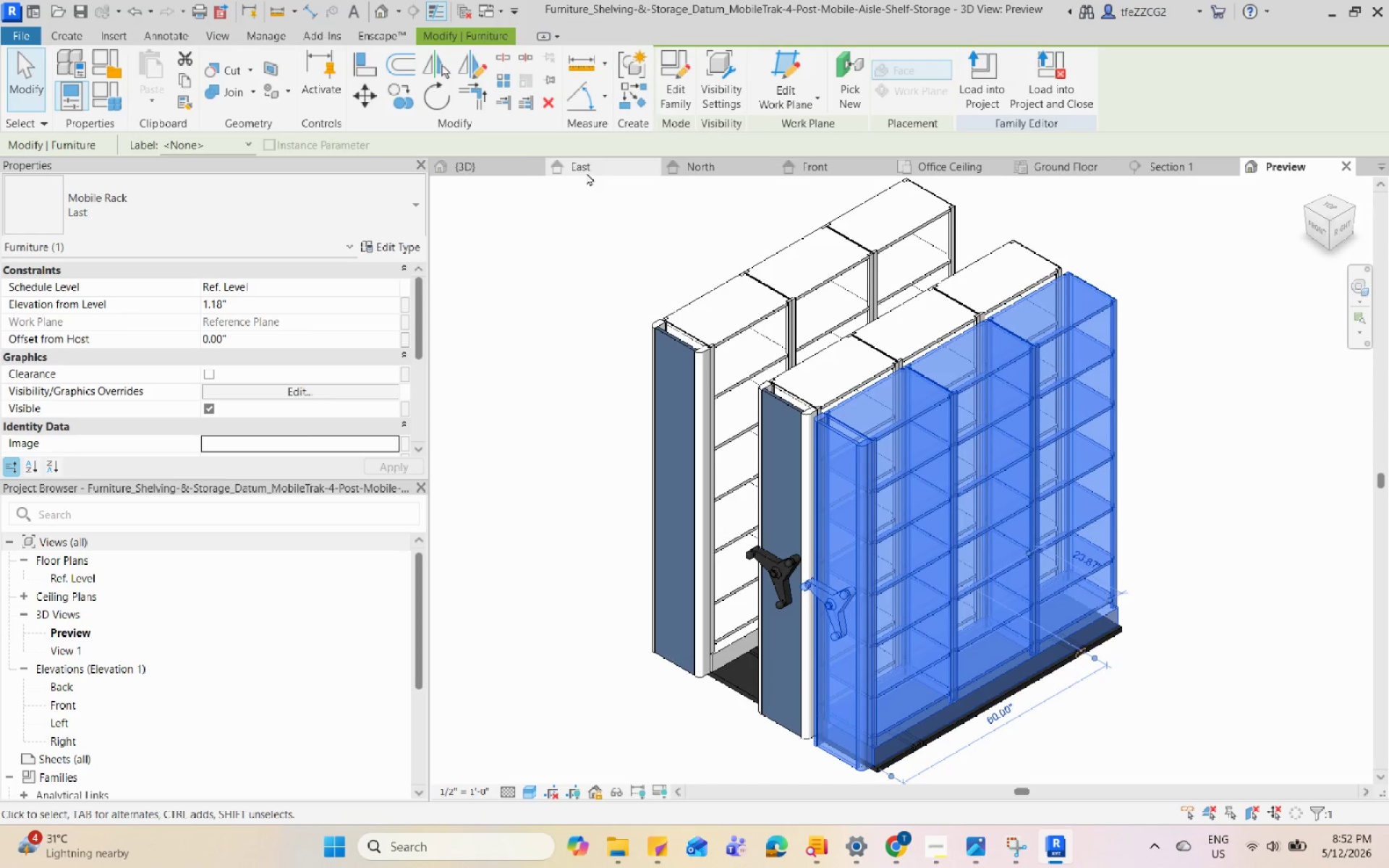 
left_click([472, 165])
 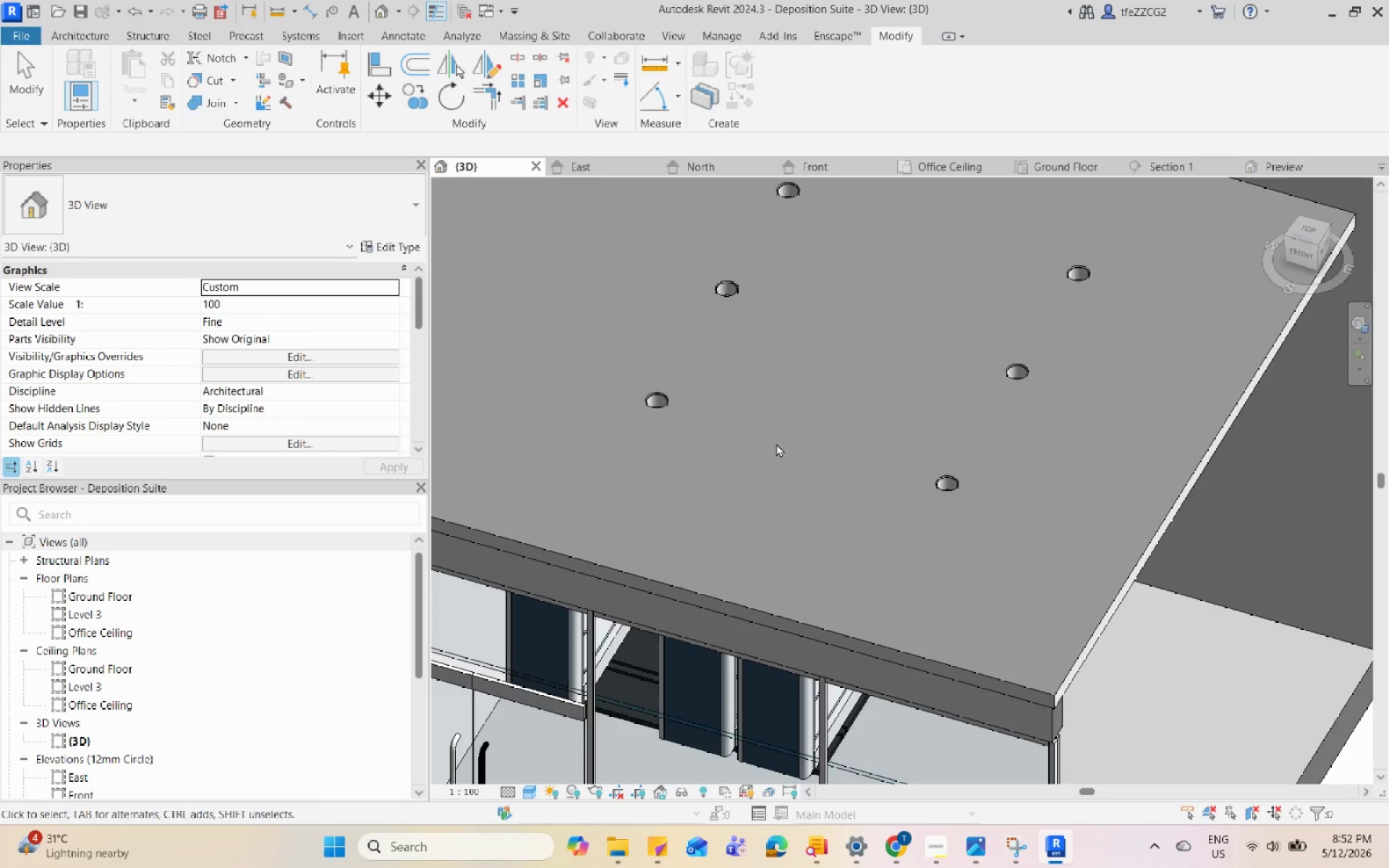 
hold_key(key=ShiftLeft, duration=1.56)
scroll: coordinate [930, 467], scroll_direction: down, amount: 6.0
 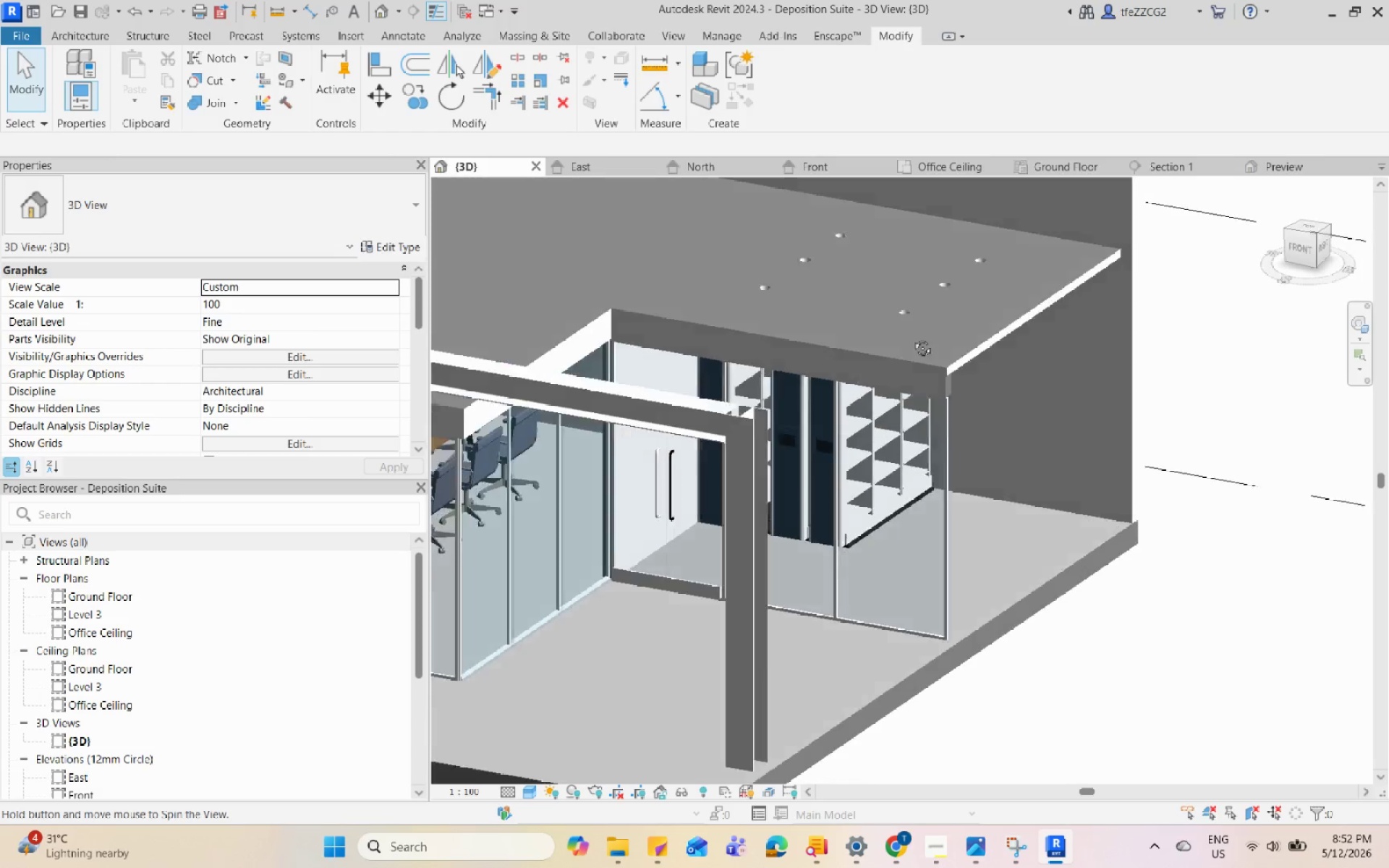 
left_click([1256, 165])
 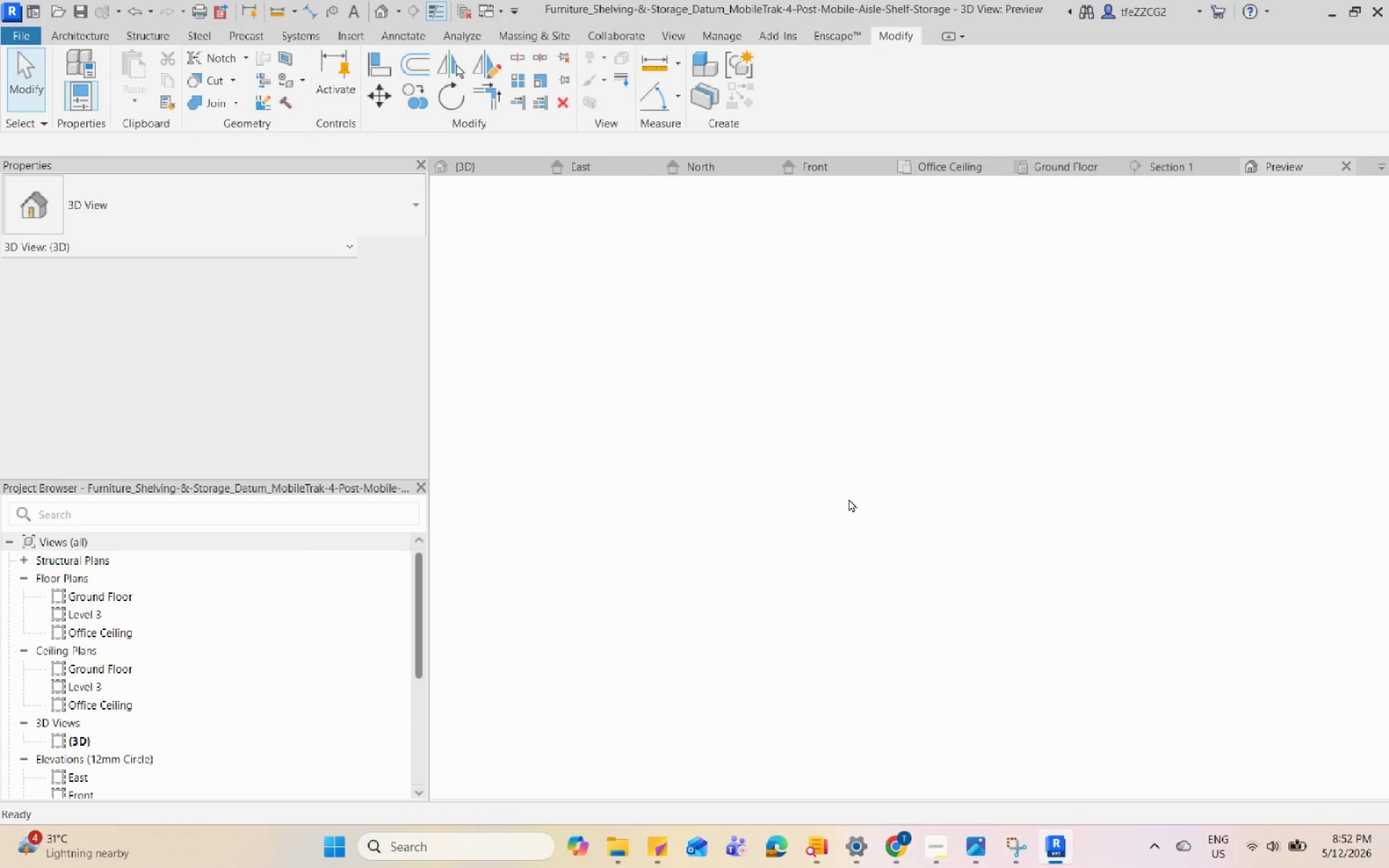 
scroll: coordinate [849, 501], scroll_direction: down, amount: 2.0
 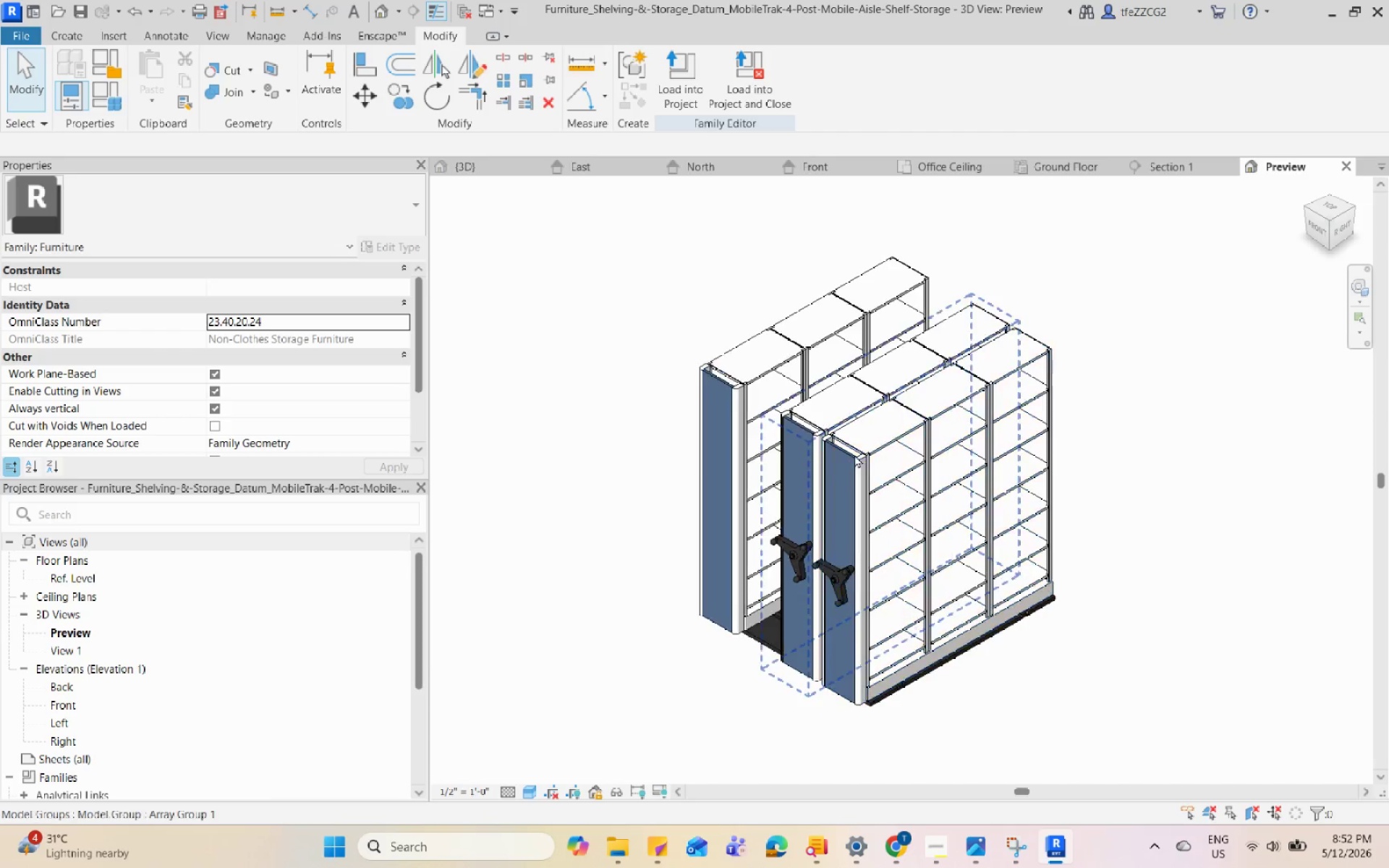 
key(Escape)
 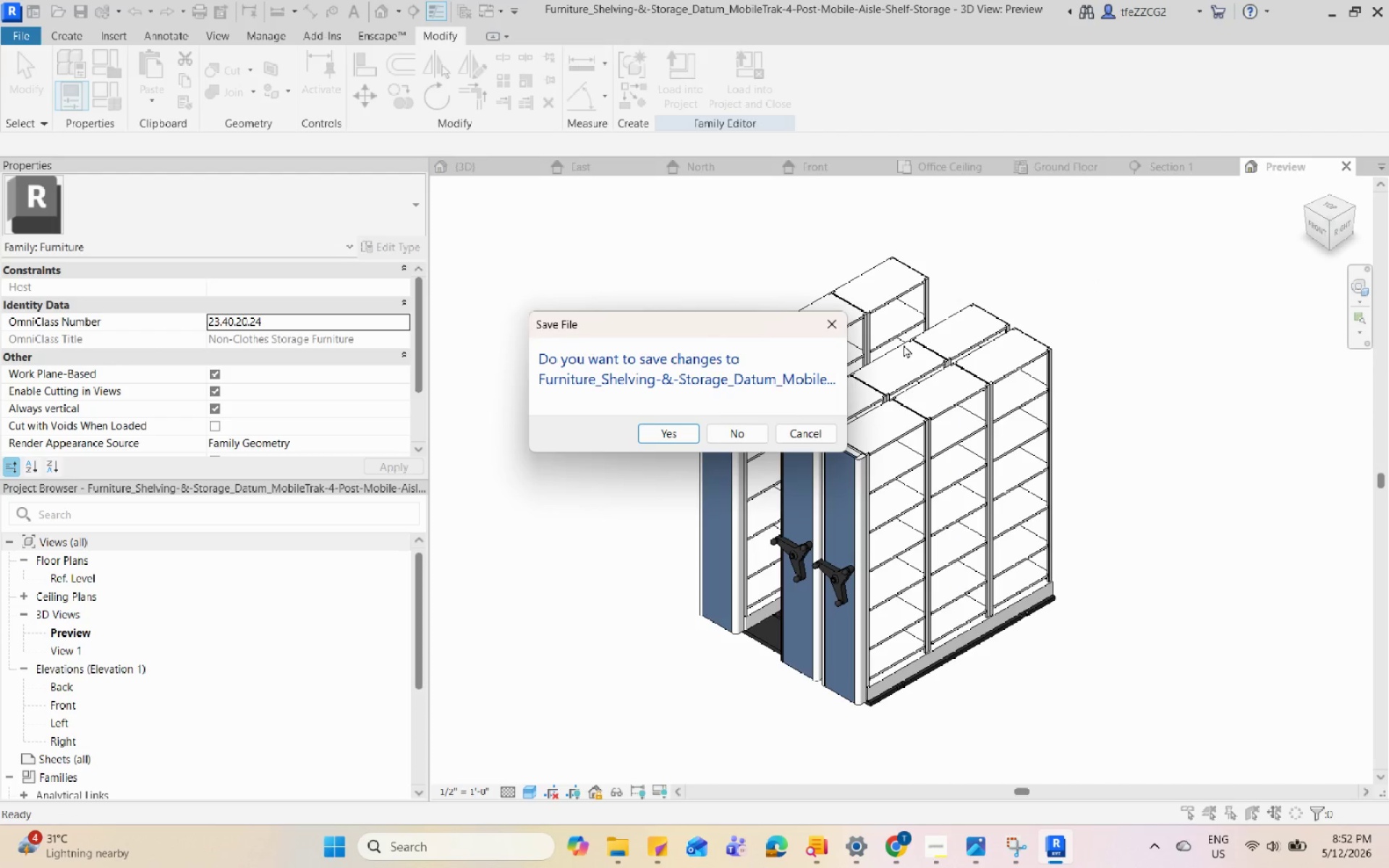 
left_click([738, 430])
 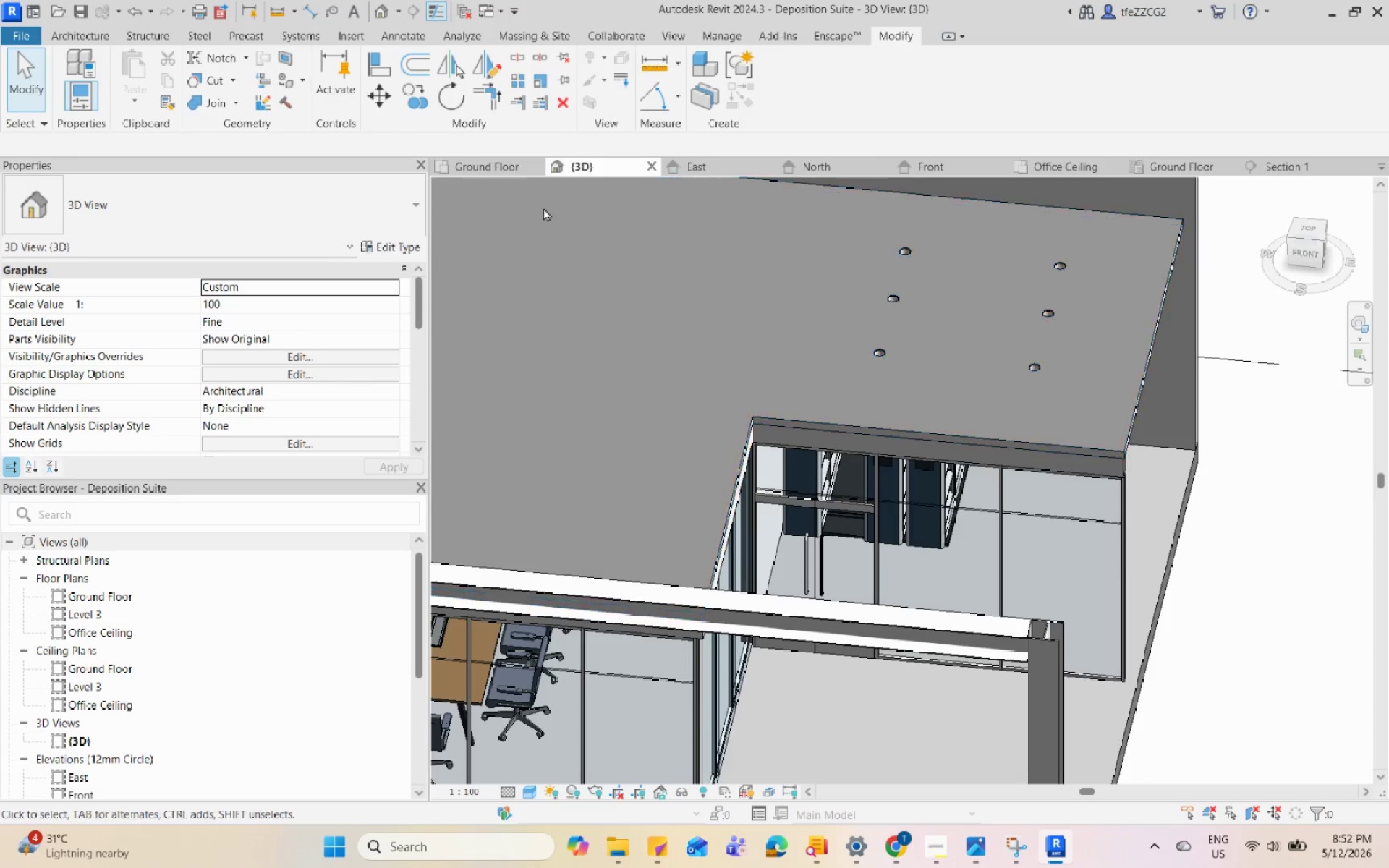 
double_click([469, 160])
 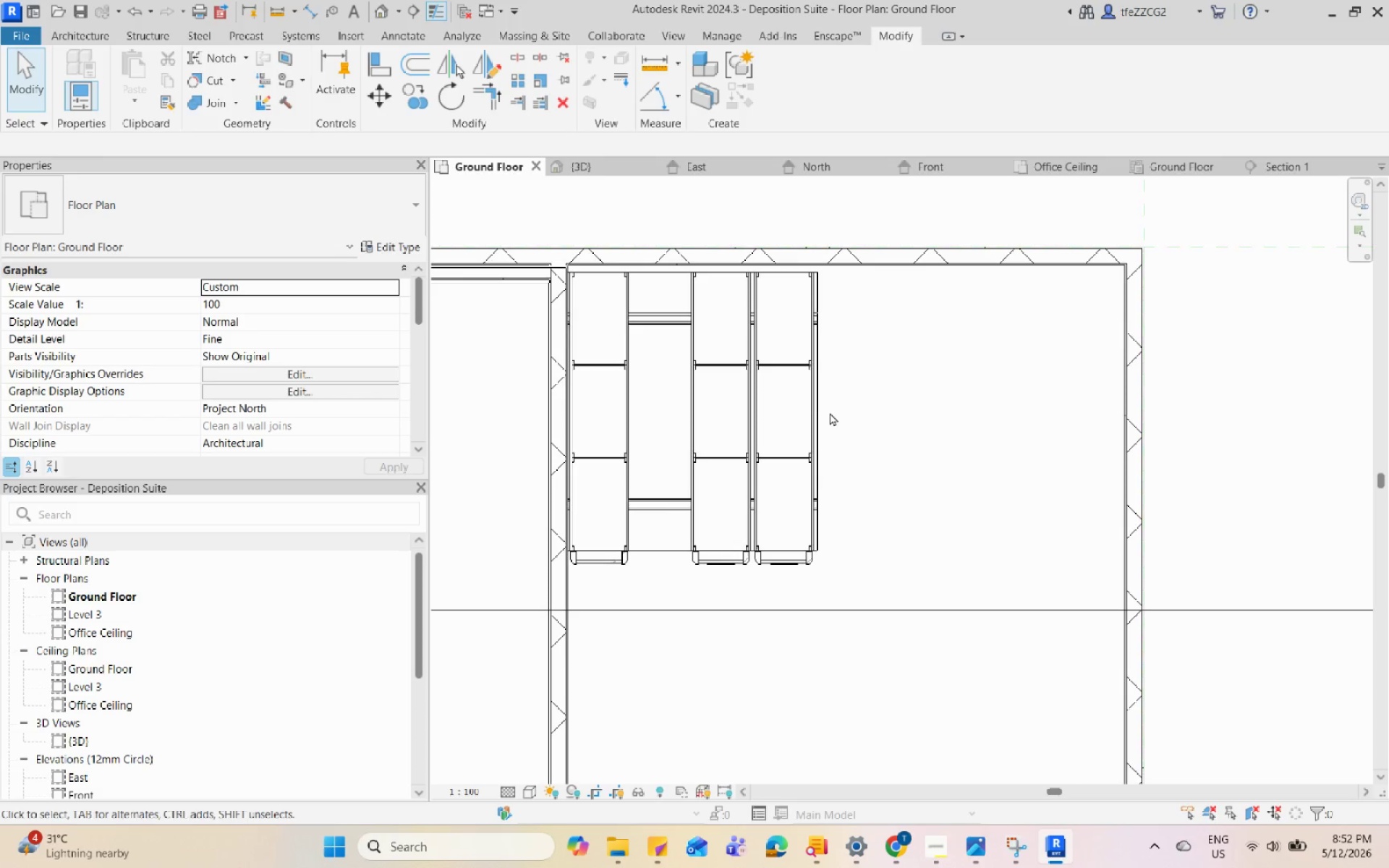 
left_click([813, 403])
 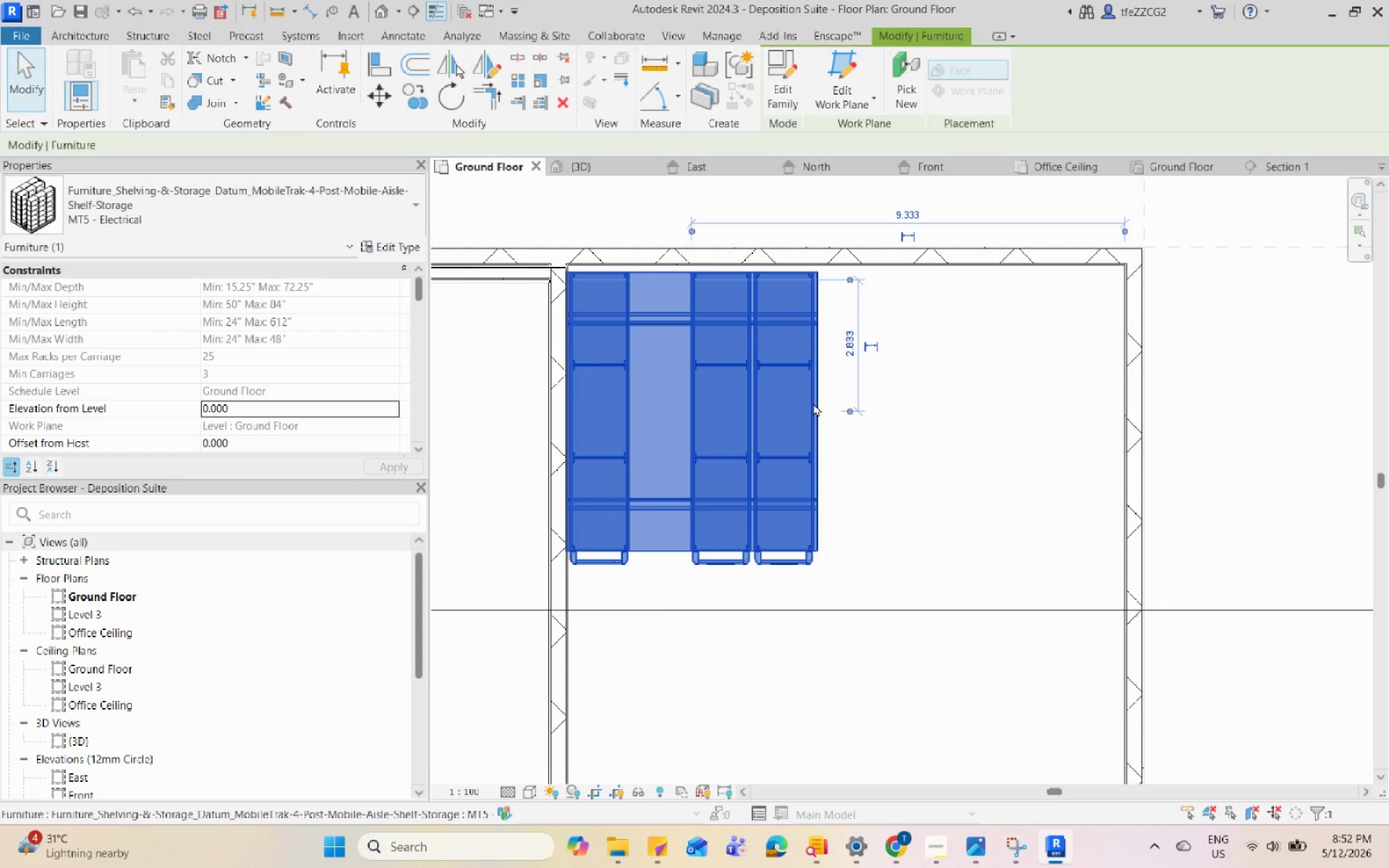 
type(de)
 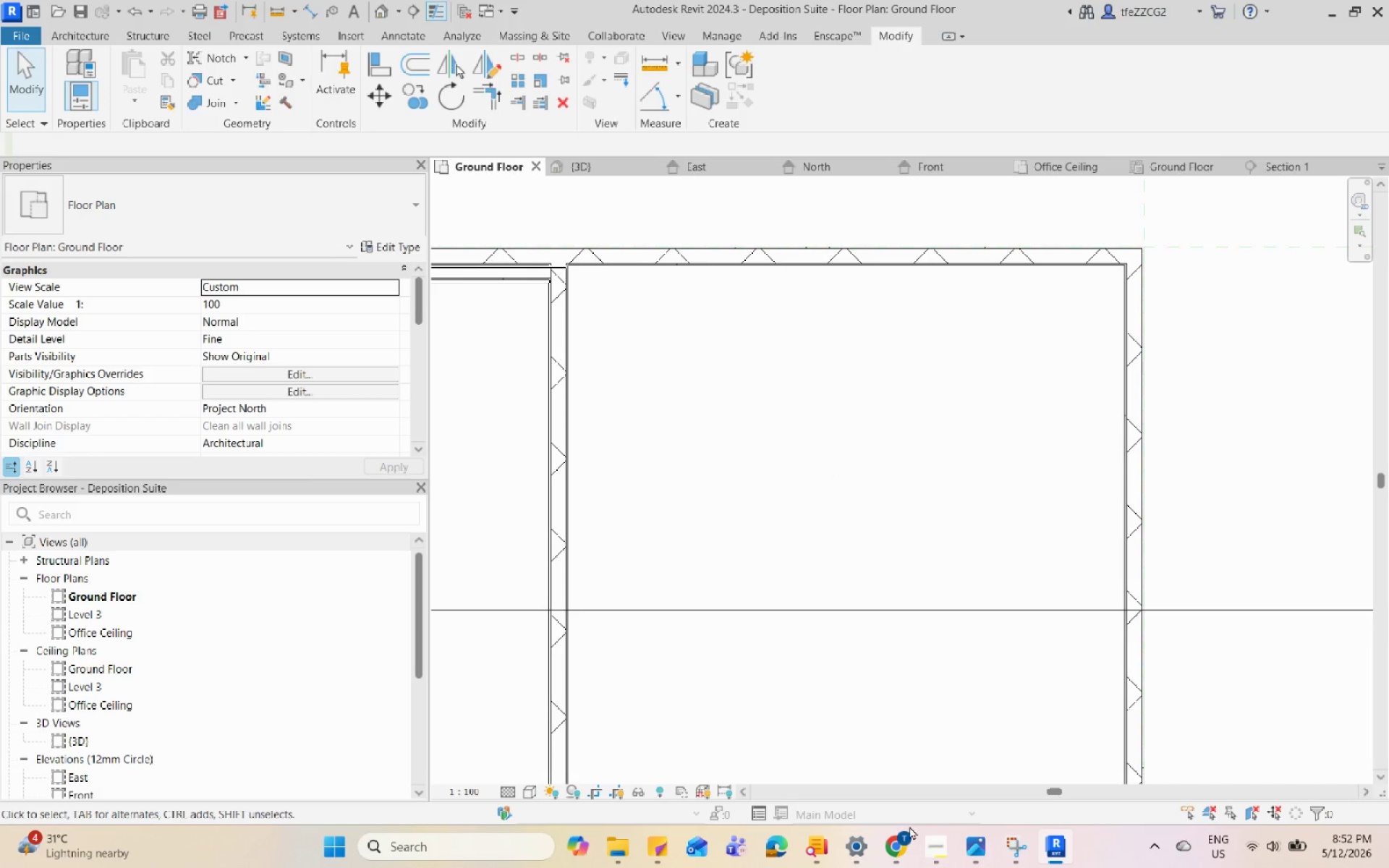 
left_click([906, 846])
 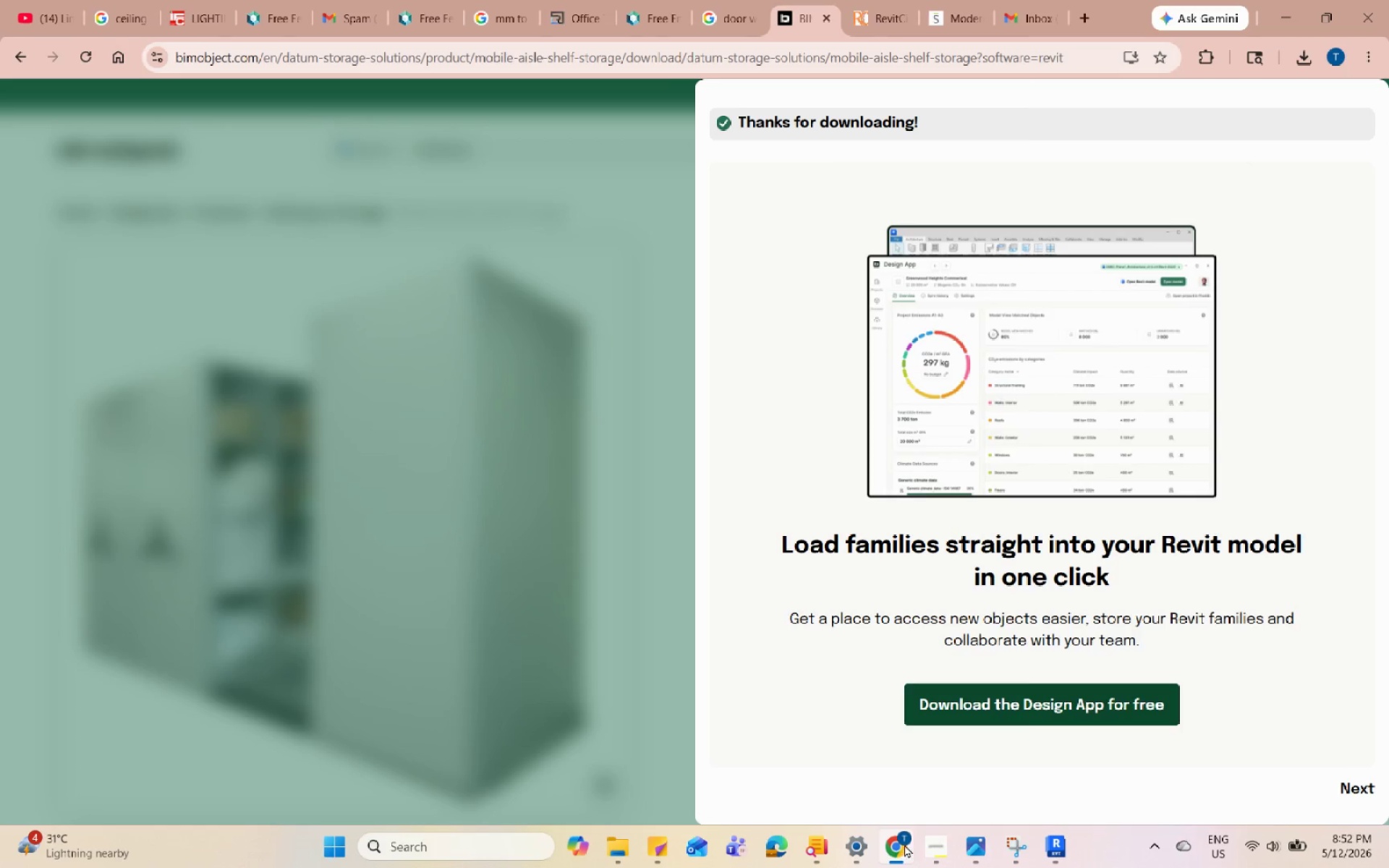 
left_click([436, 427])
 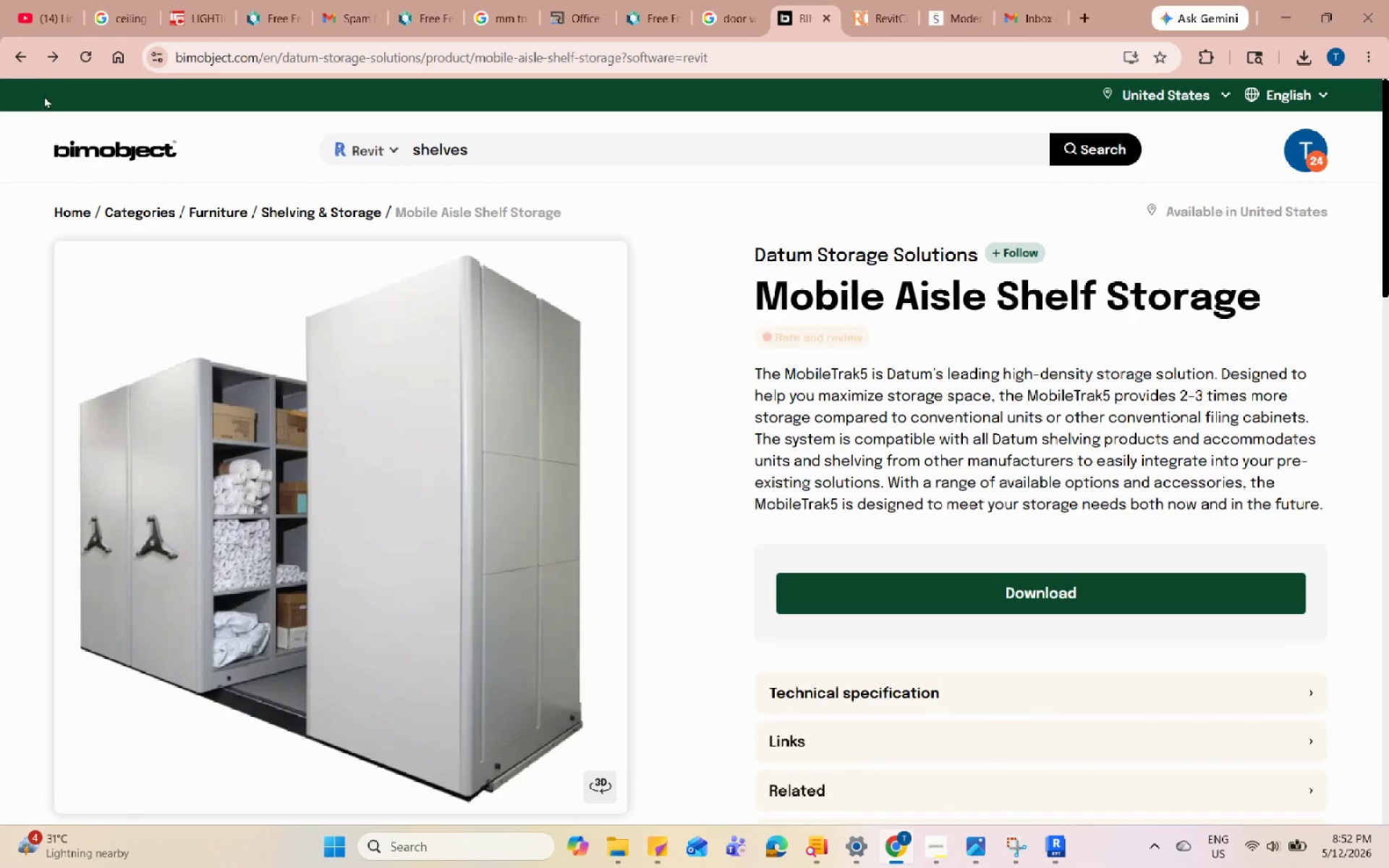 
left_click([23, 61])
 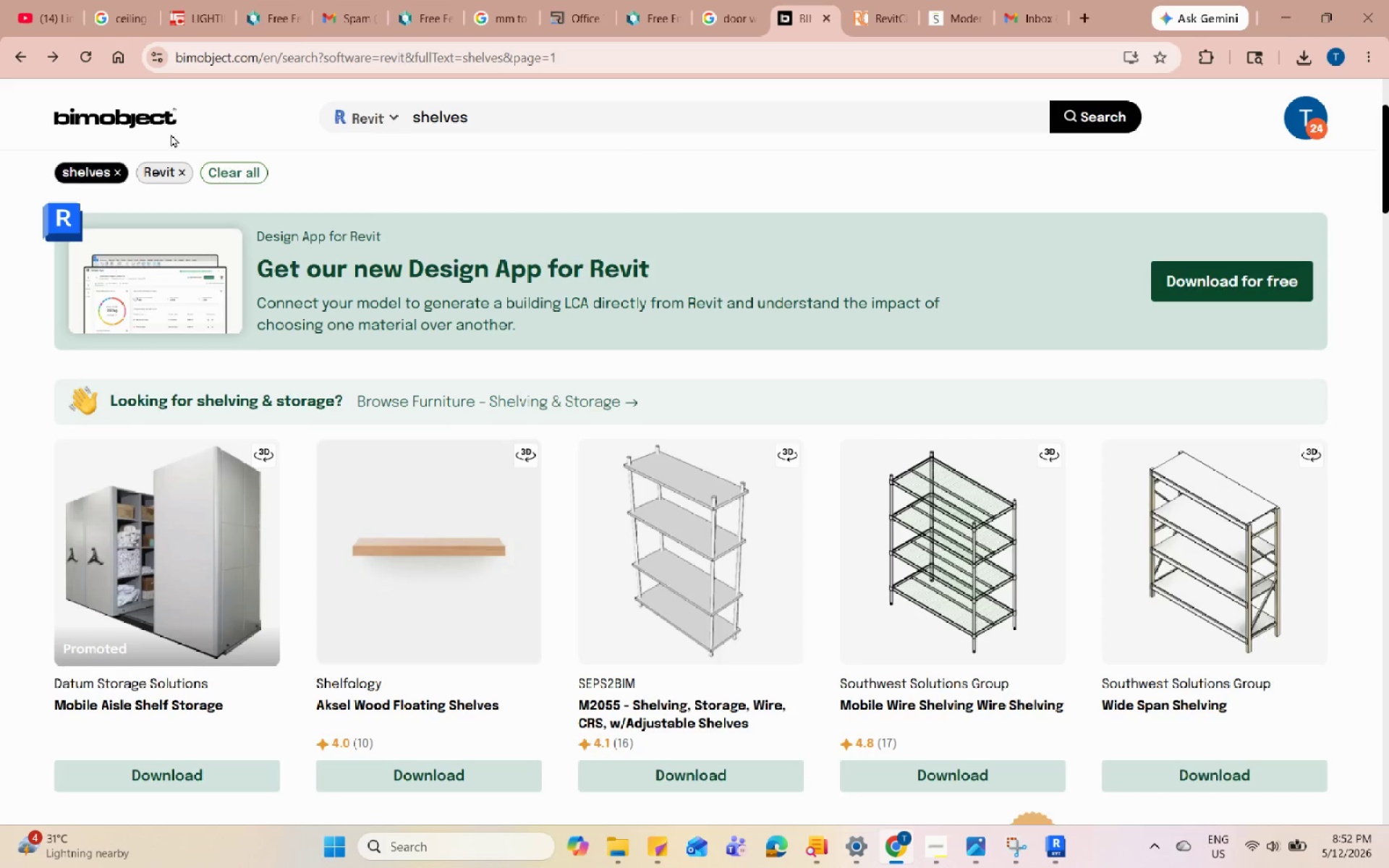 
scroll: coordinate [577, 754], scroll_direction: down, amount: 16.0
 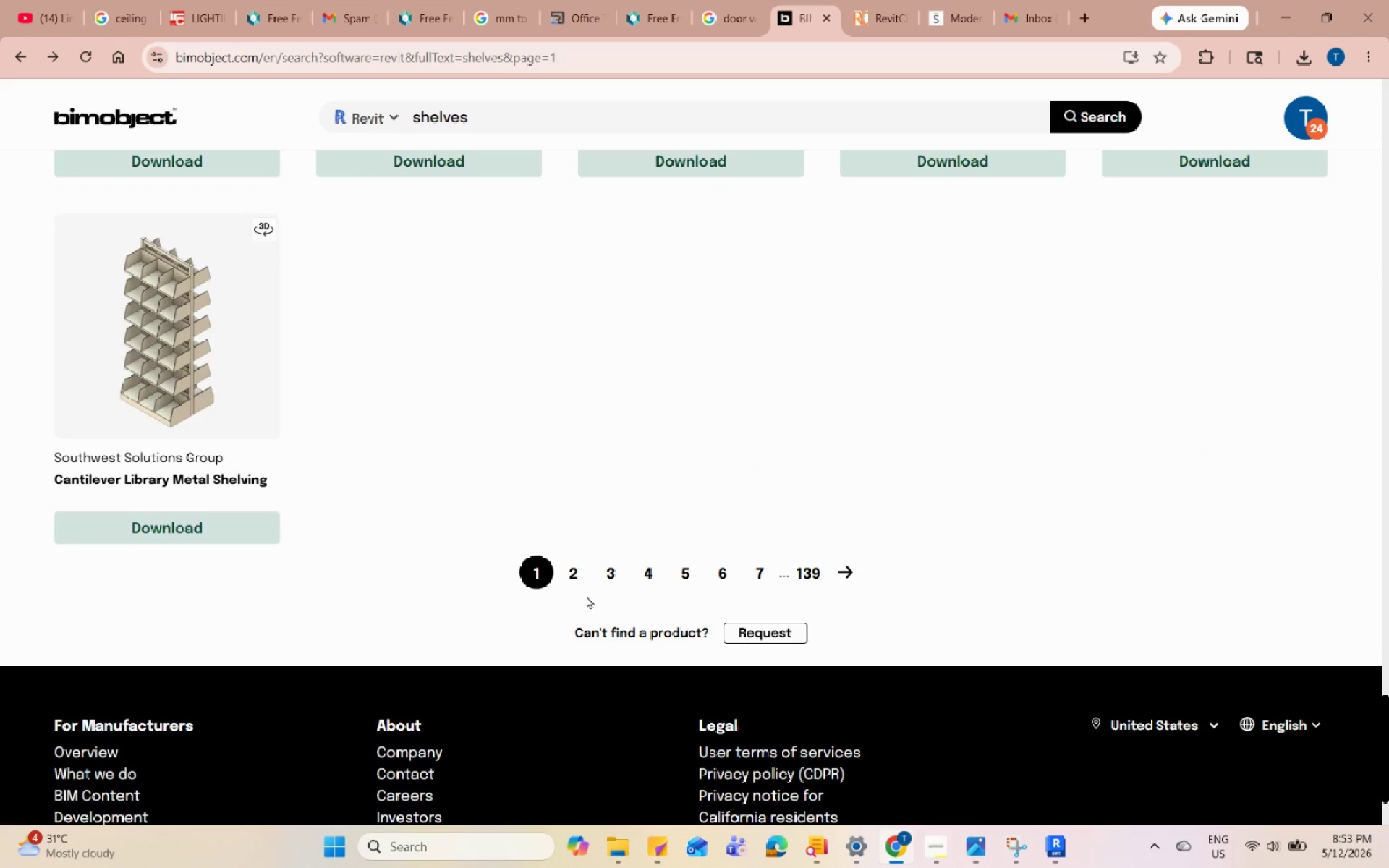 
left_click([577, 582])
 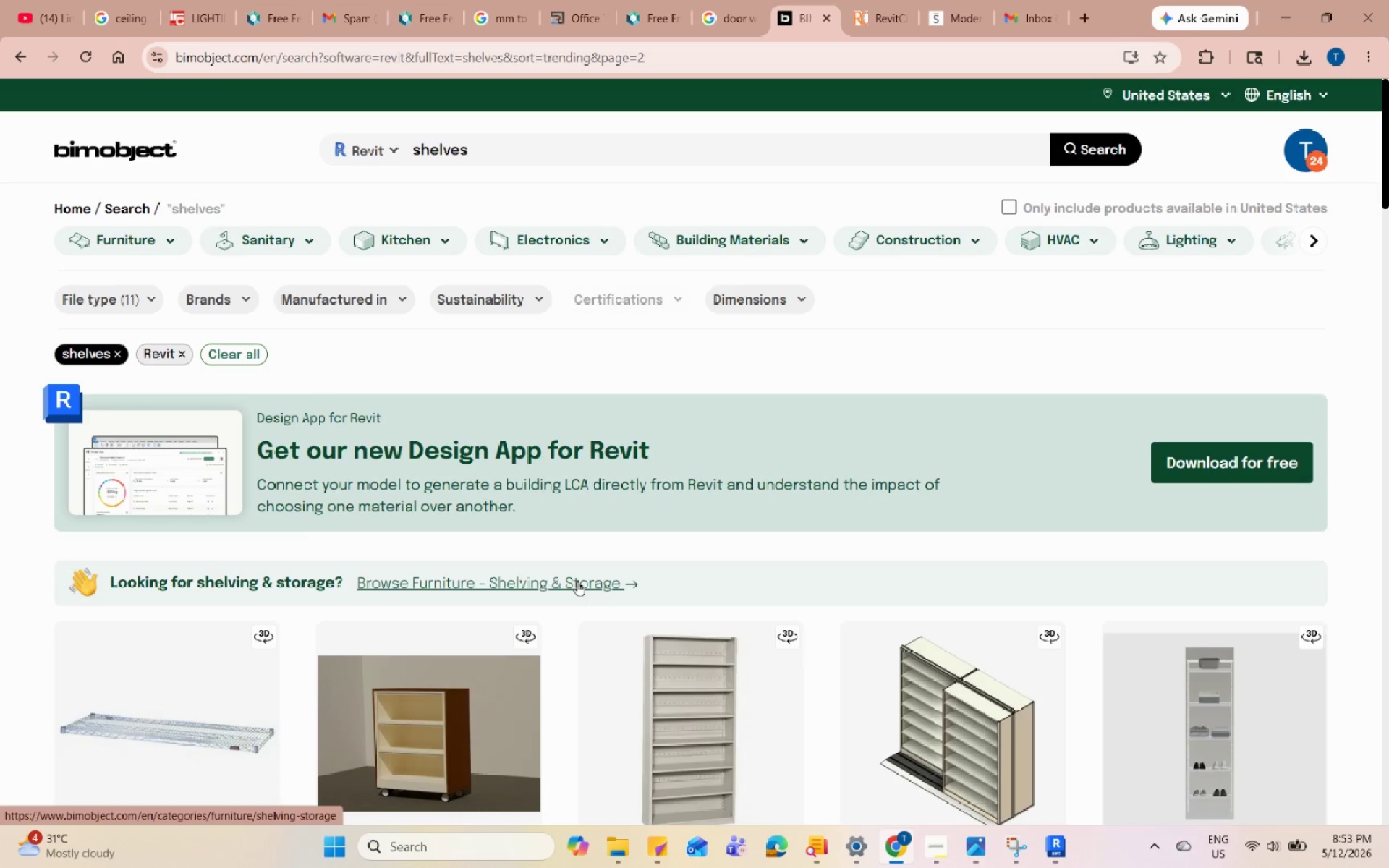 
scroll: coordinate [580, 582], scroll_direction: down, amount: 8.0
 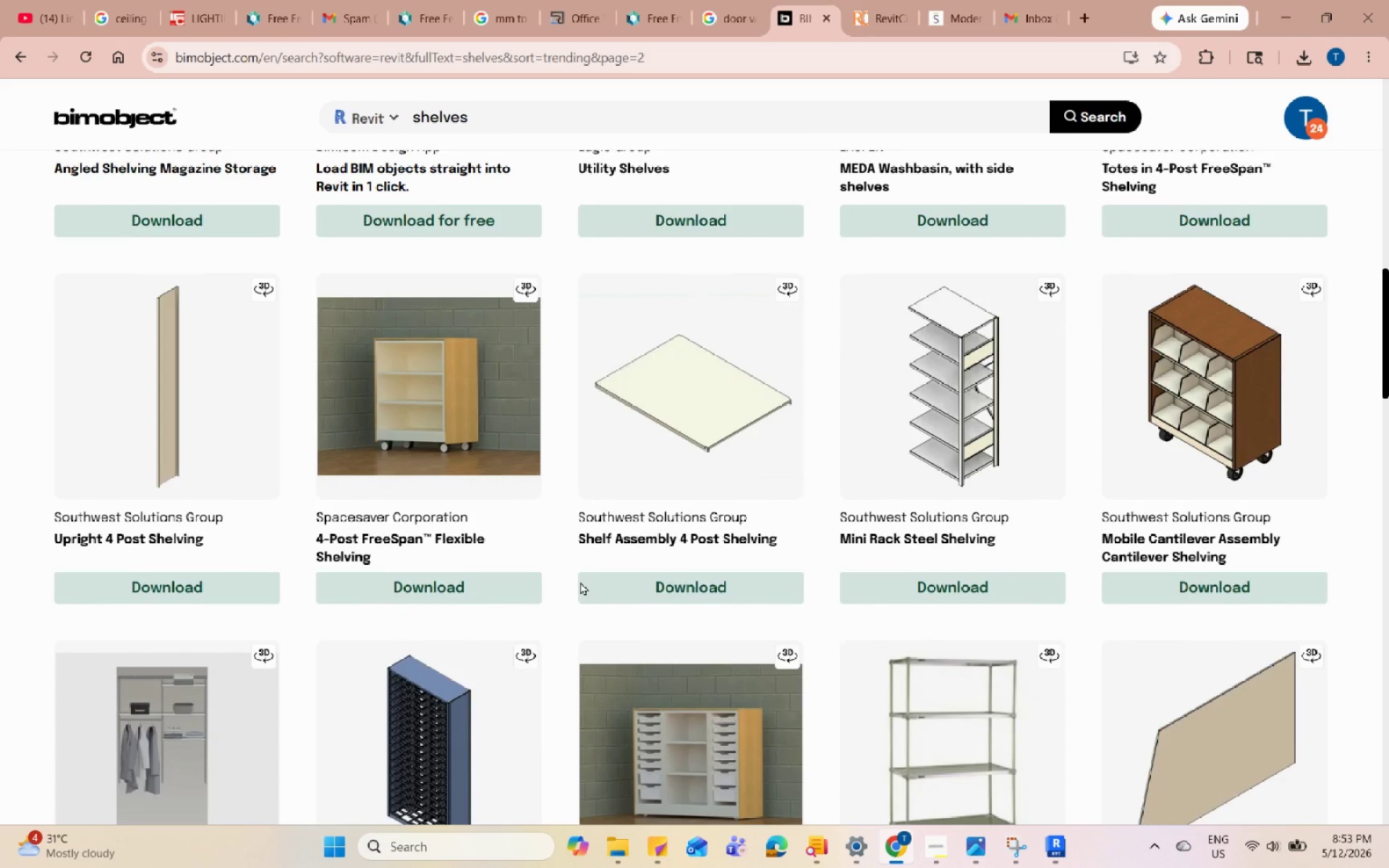 
scroll: coordinate [580, 582], scroll_direction: up, amount: 4.0
 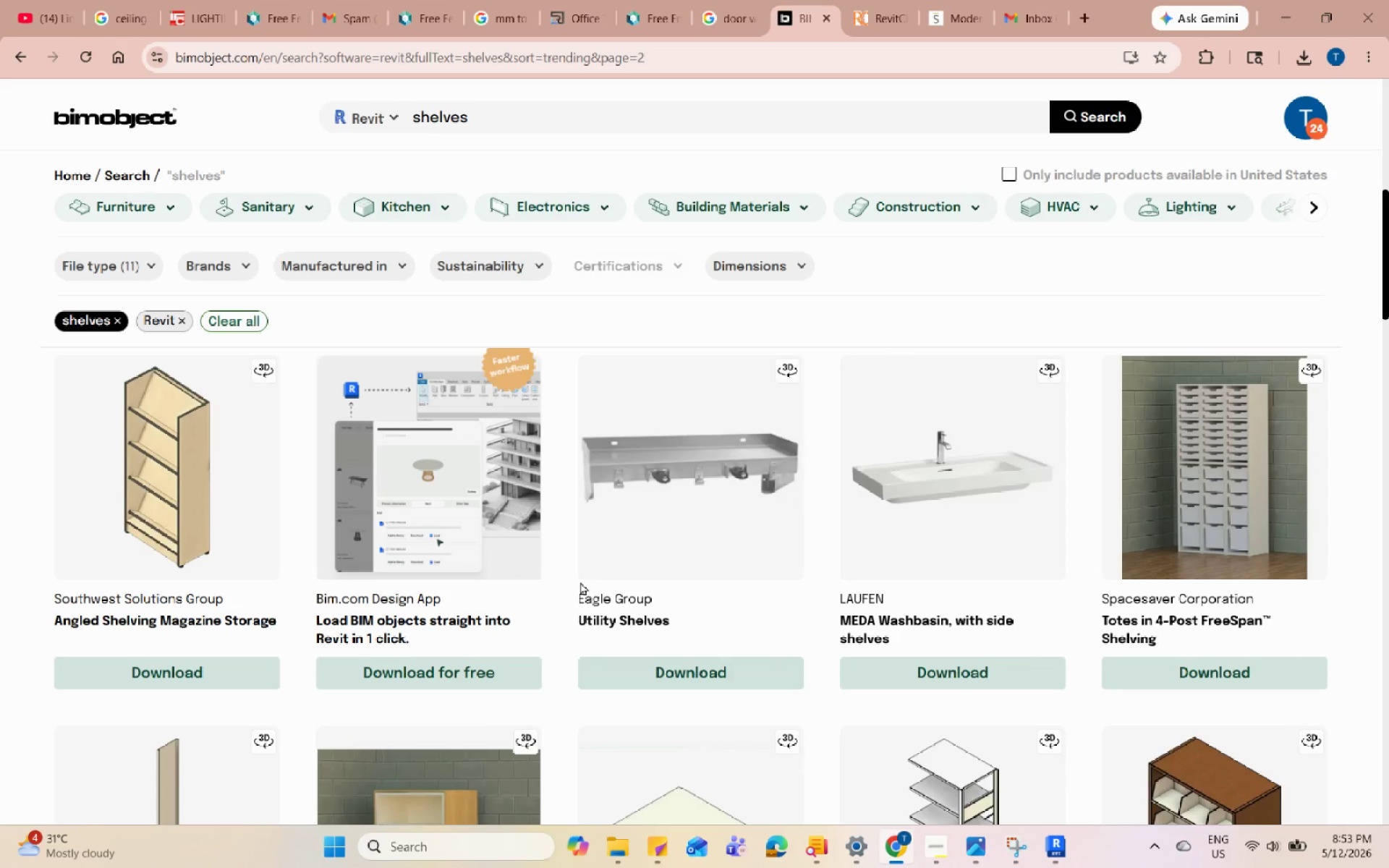 
scroll: coordinate [581, 583], scroll_direction: down, amount: 19.0
 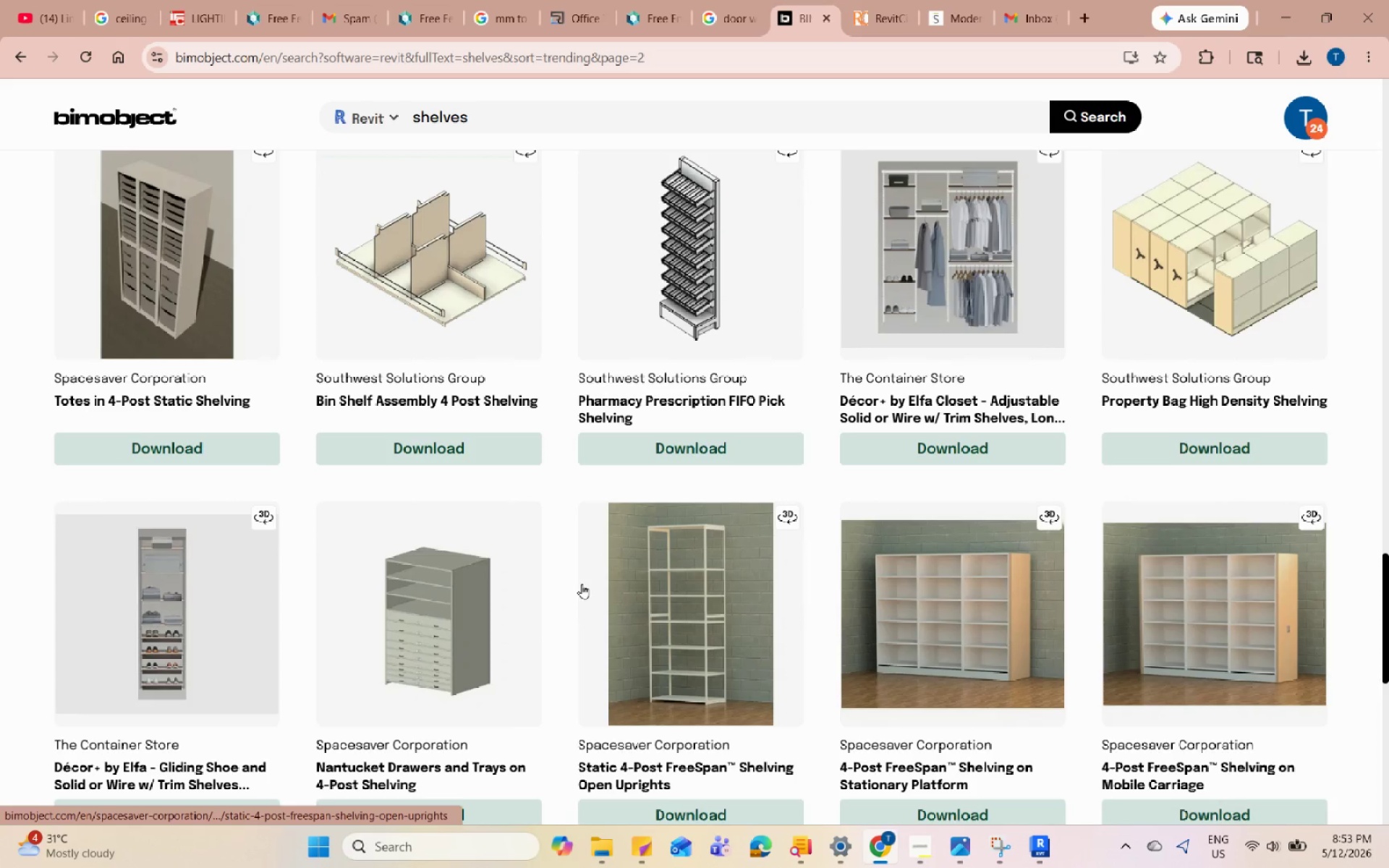 
scroll: coordinate [592, 615], scroll_direction: down, amount: 6.0
 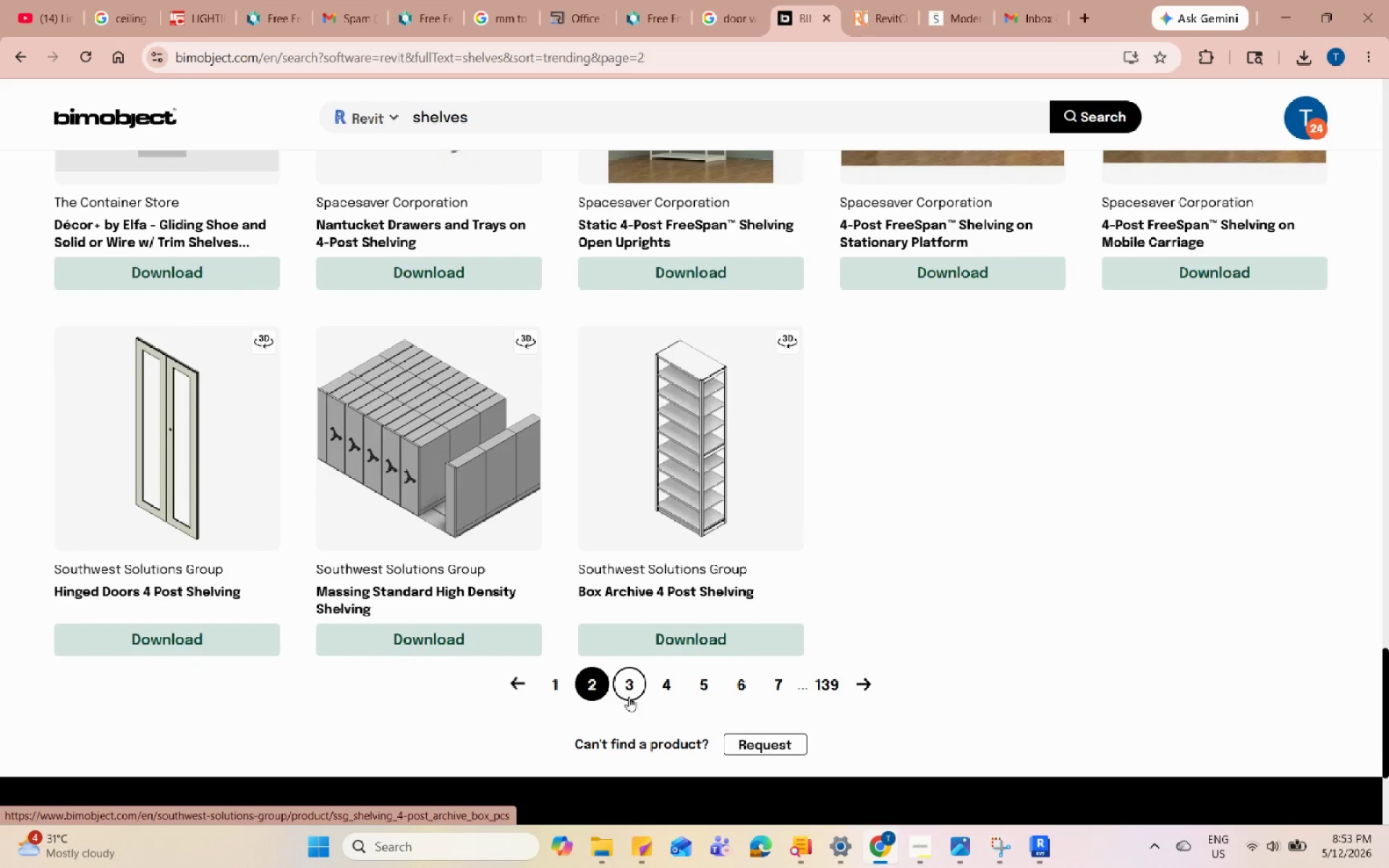 
left_click([629, 697])
 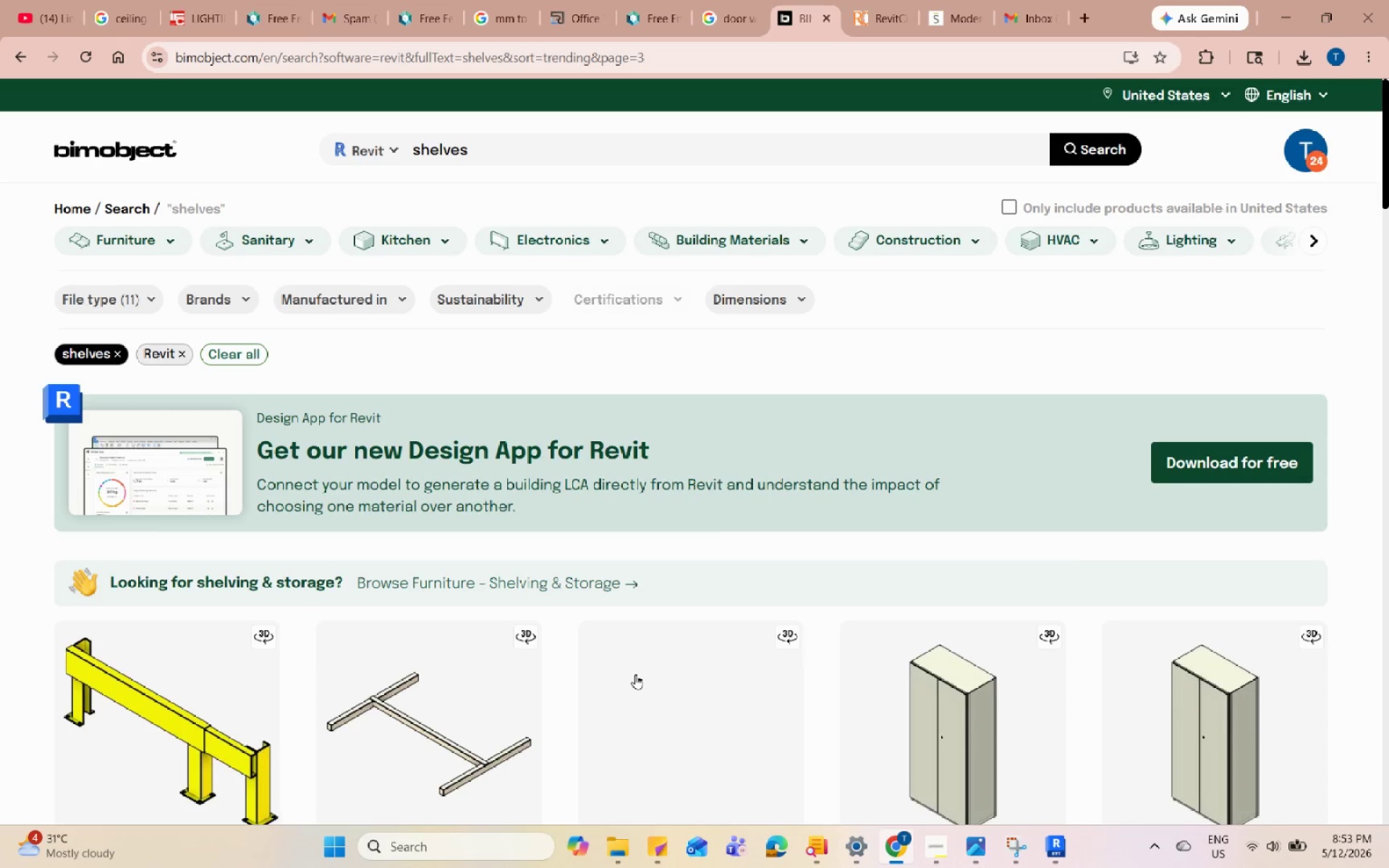 
scroll: coordinate [637, 668], scroll_direction: down, amount: 16.0
 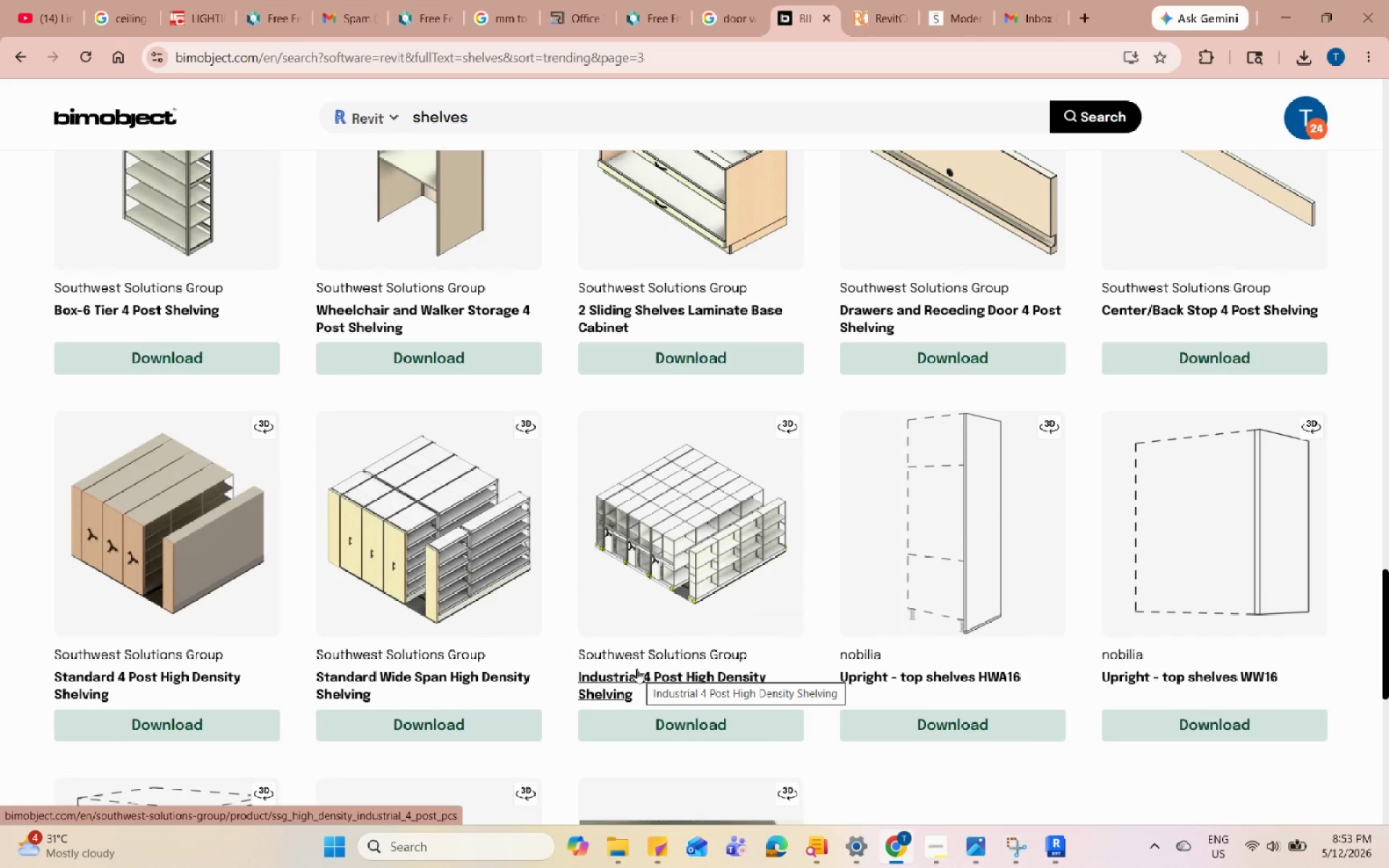 
scroll: coordinate [637, 668], scroll_direction: down, amount: 5.0
 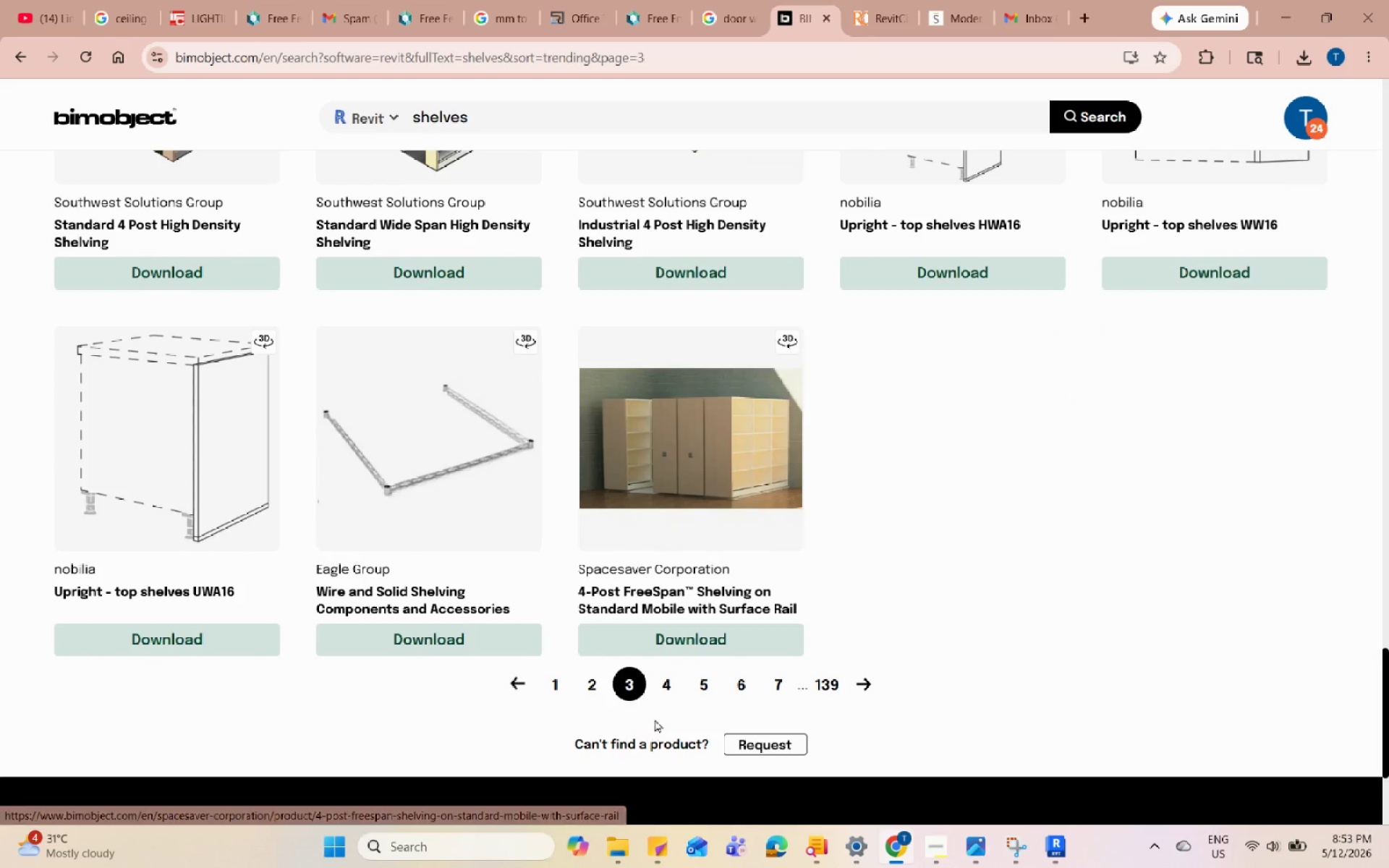 
left_click([661, 692])
 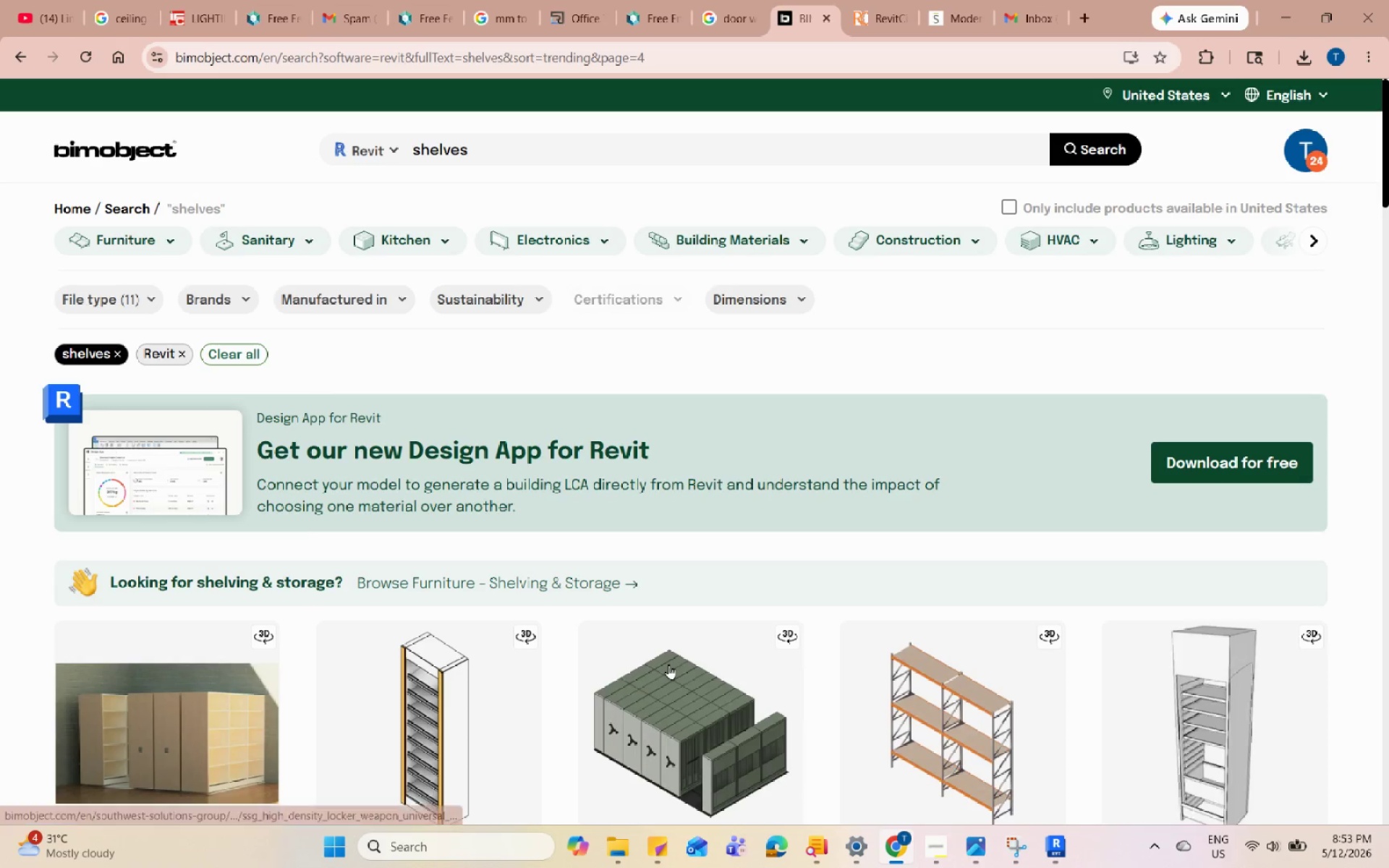 
scroll: coordinate [670, 664], scroll_direction: down, amount: 7.0
 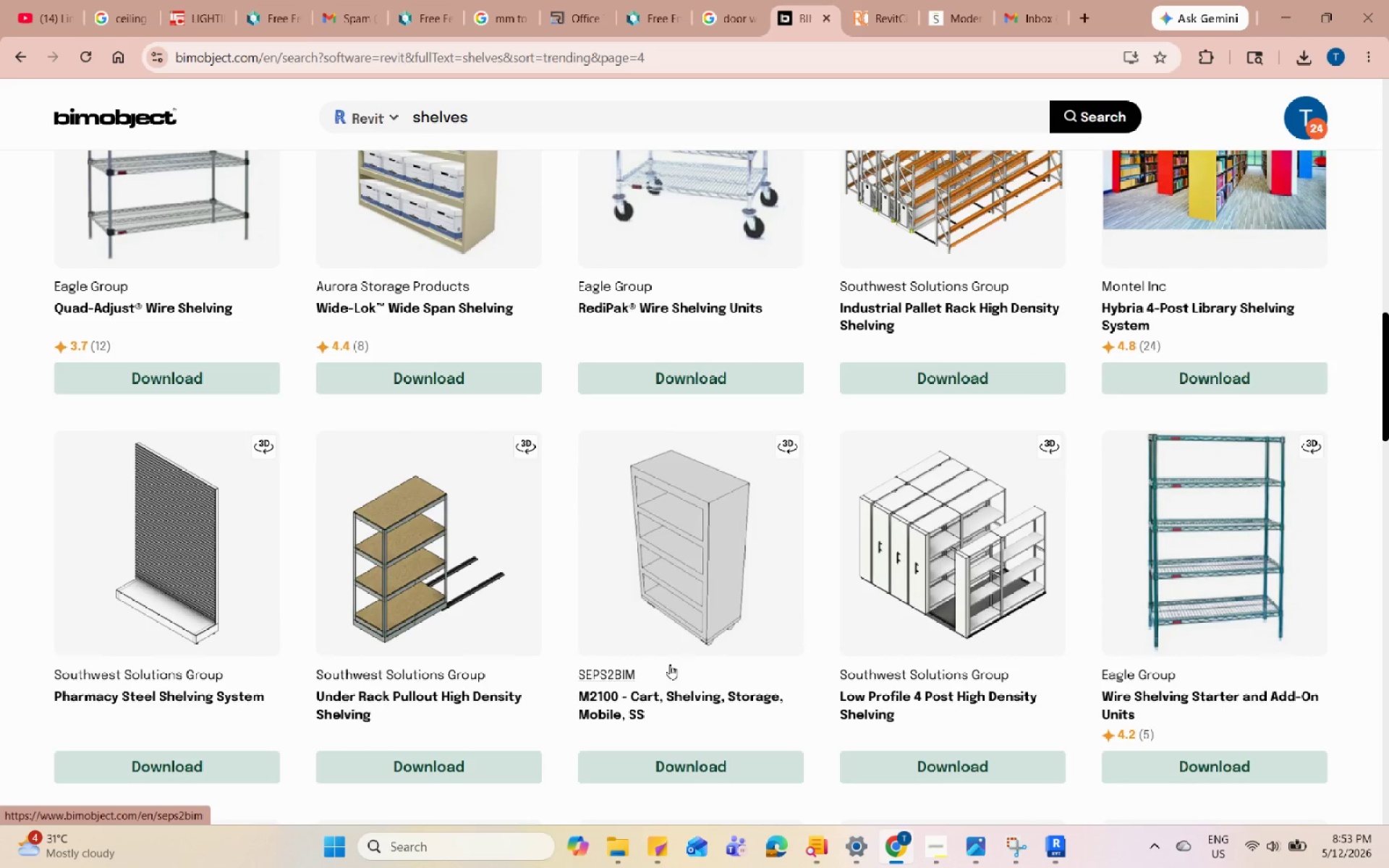 
scroll: coordinate [670, 664], scroll_direction: up, amount: 3.0
 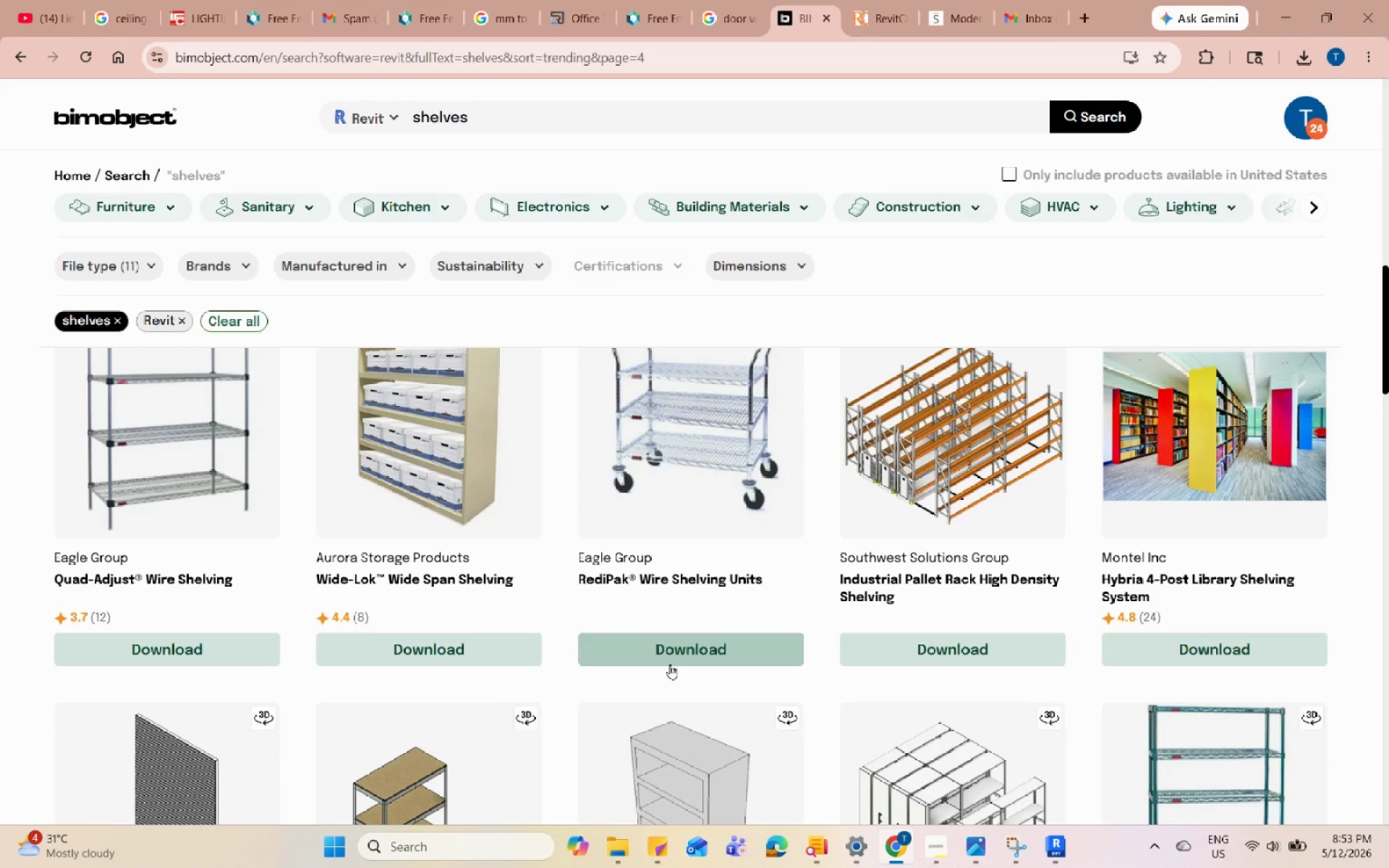 
scroll: coordinate [670, 665], scroll_direction: down, amount: 12.0
 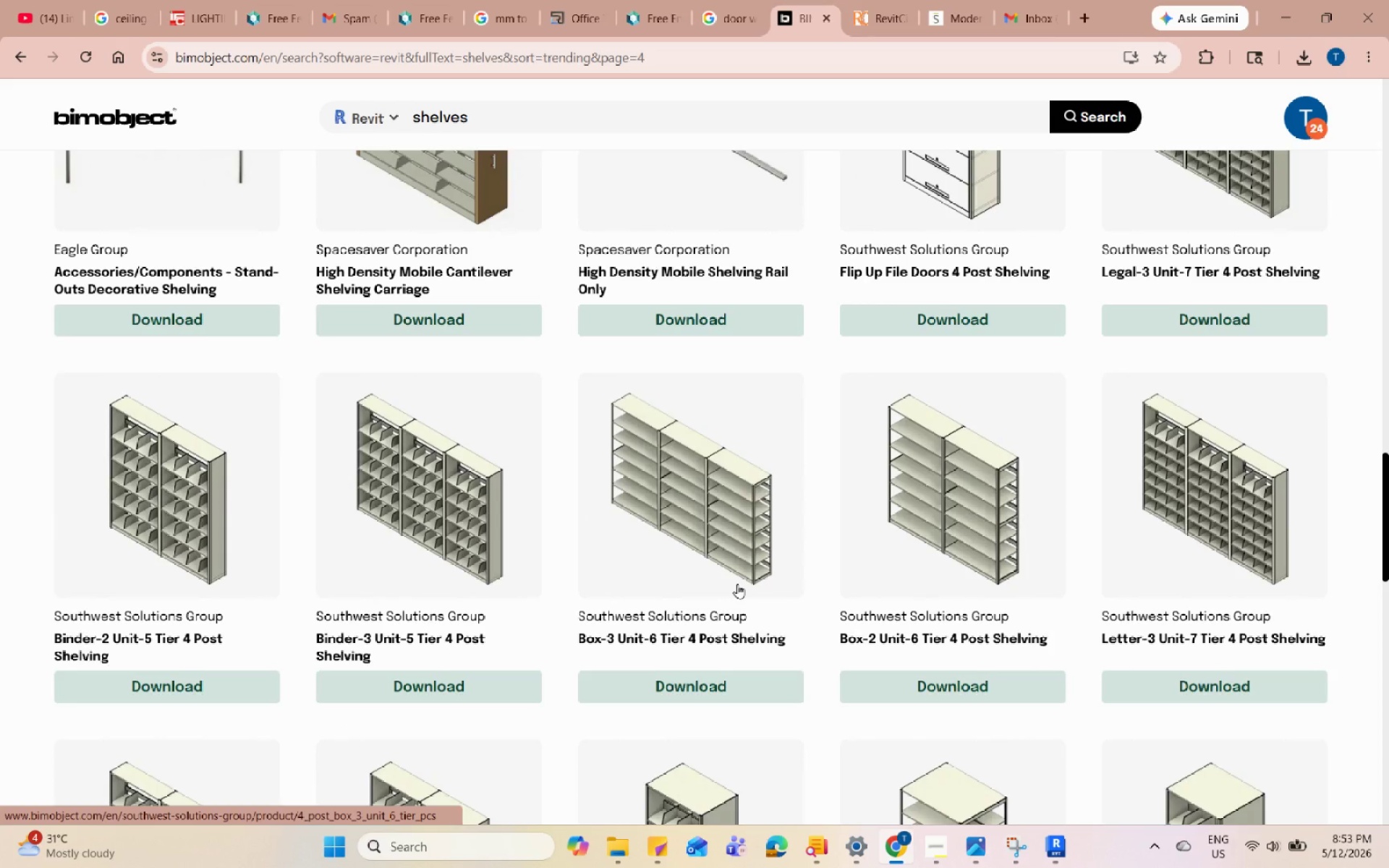 
left_click([964, 542])
 